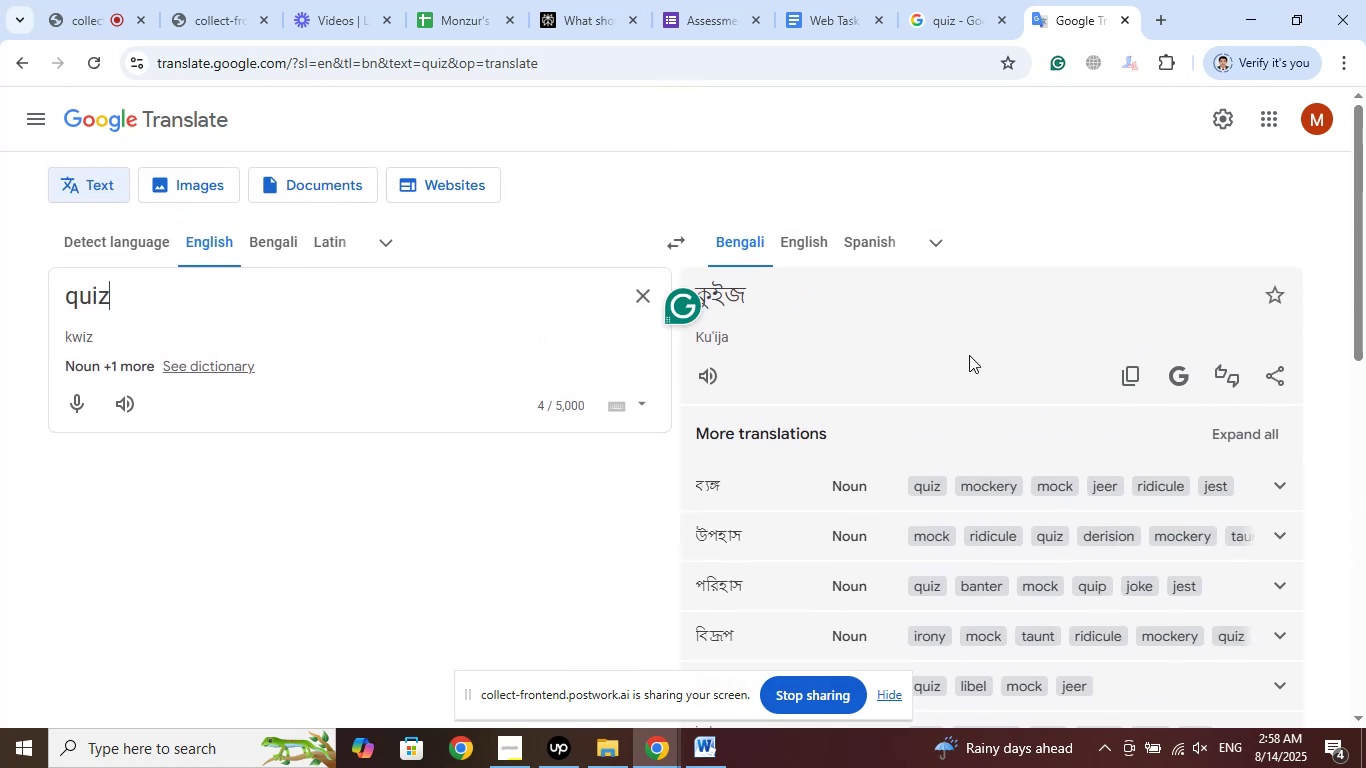 
wait(5.26)
 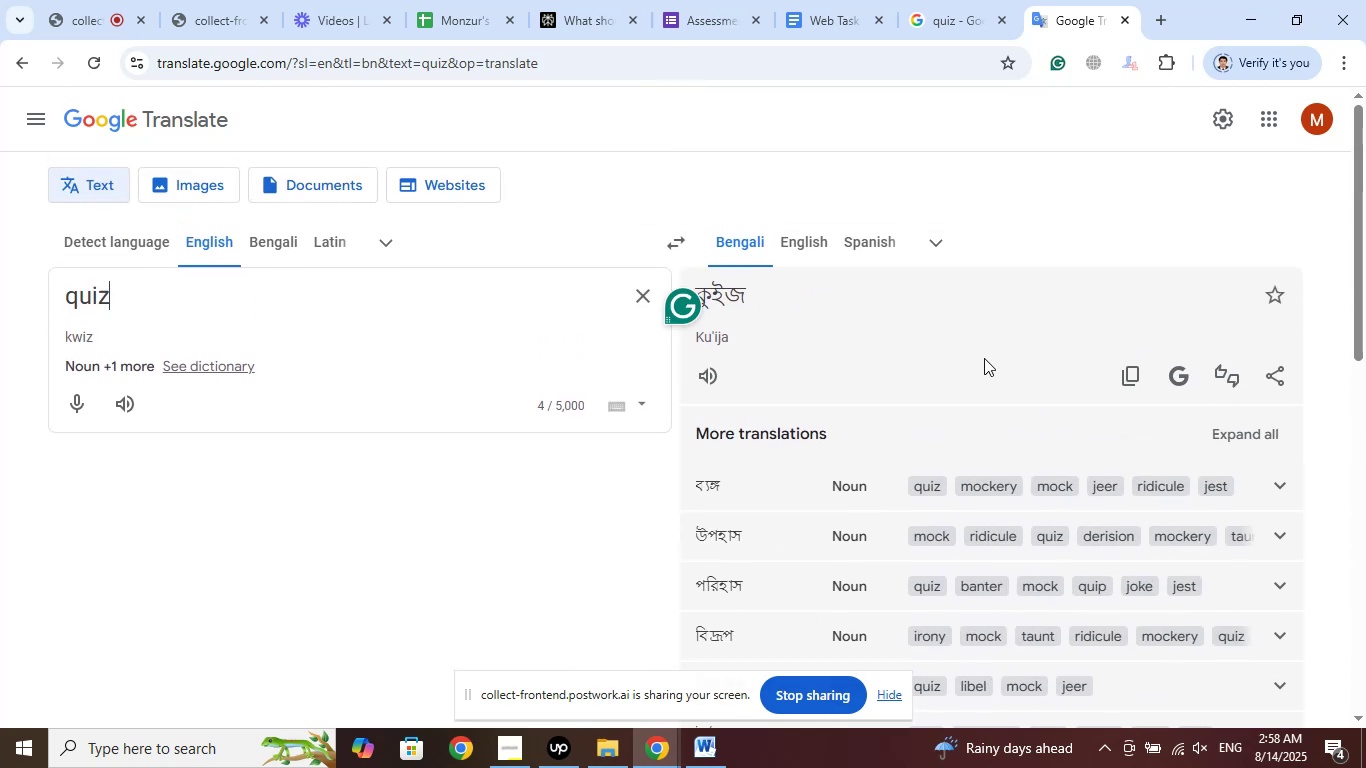 
left_click([1131, 21])
 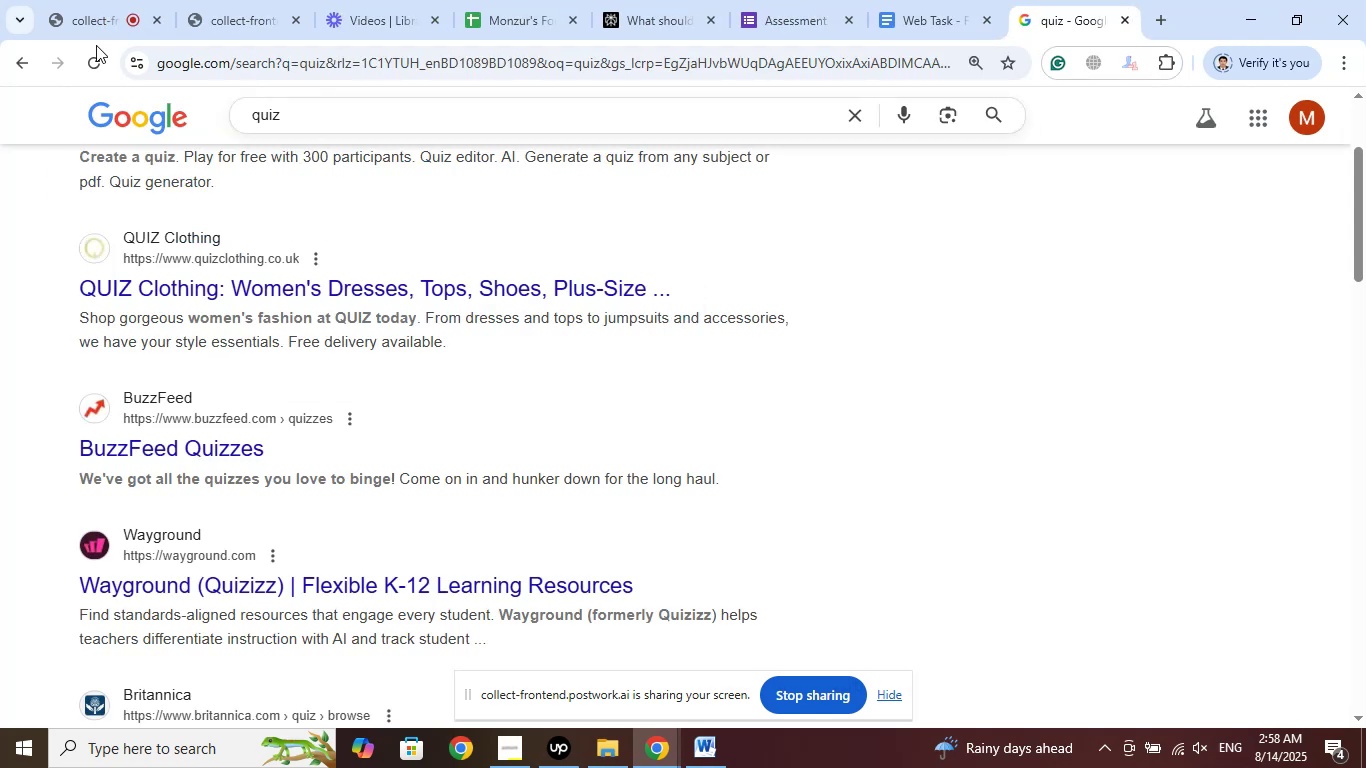 
left_click([115, 0])
 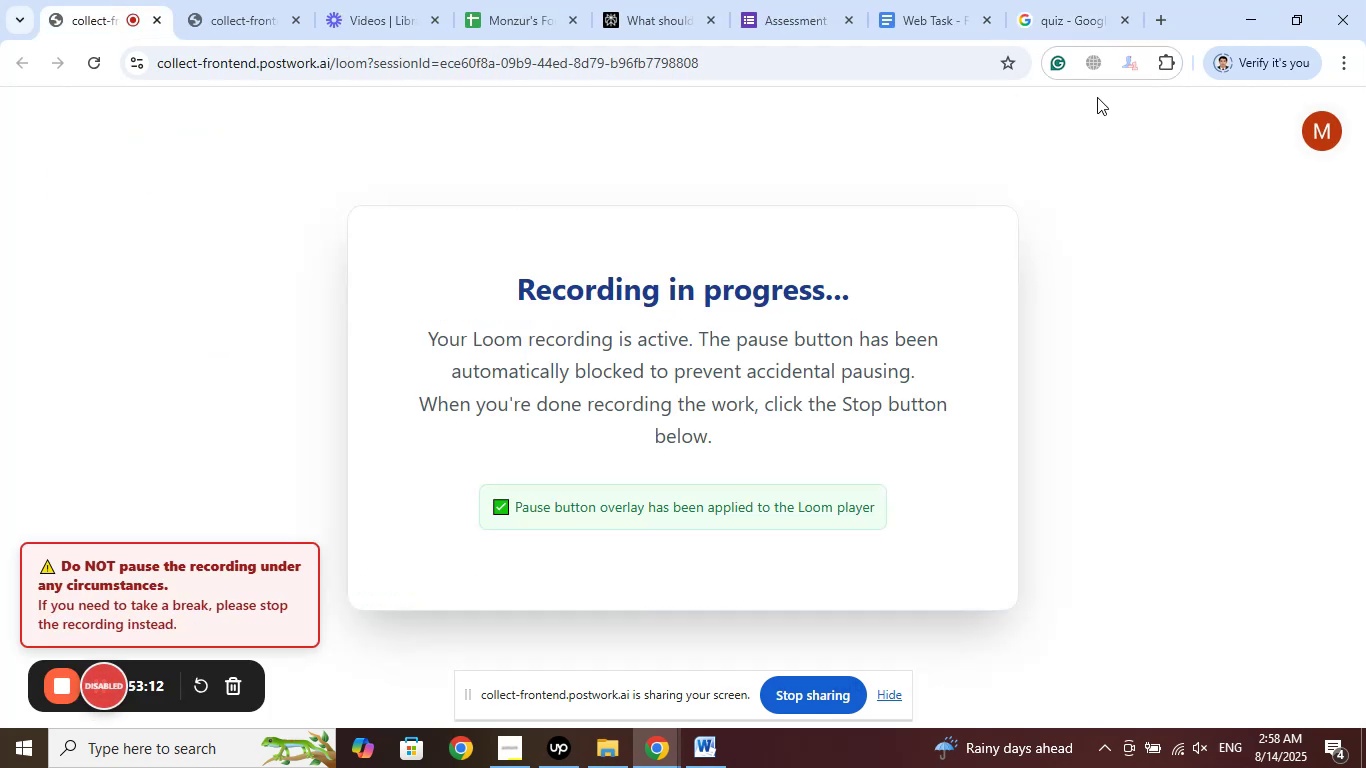 
left_click([1072, 7])
 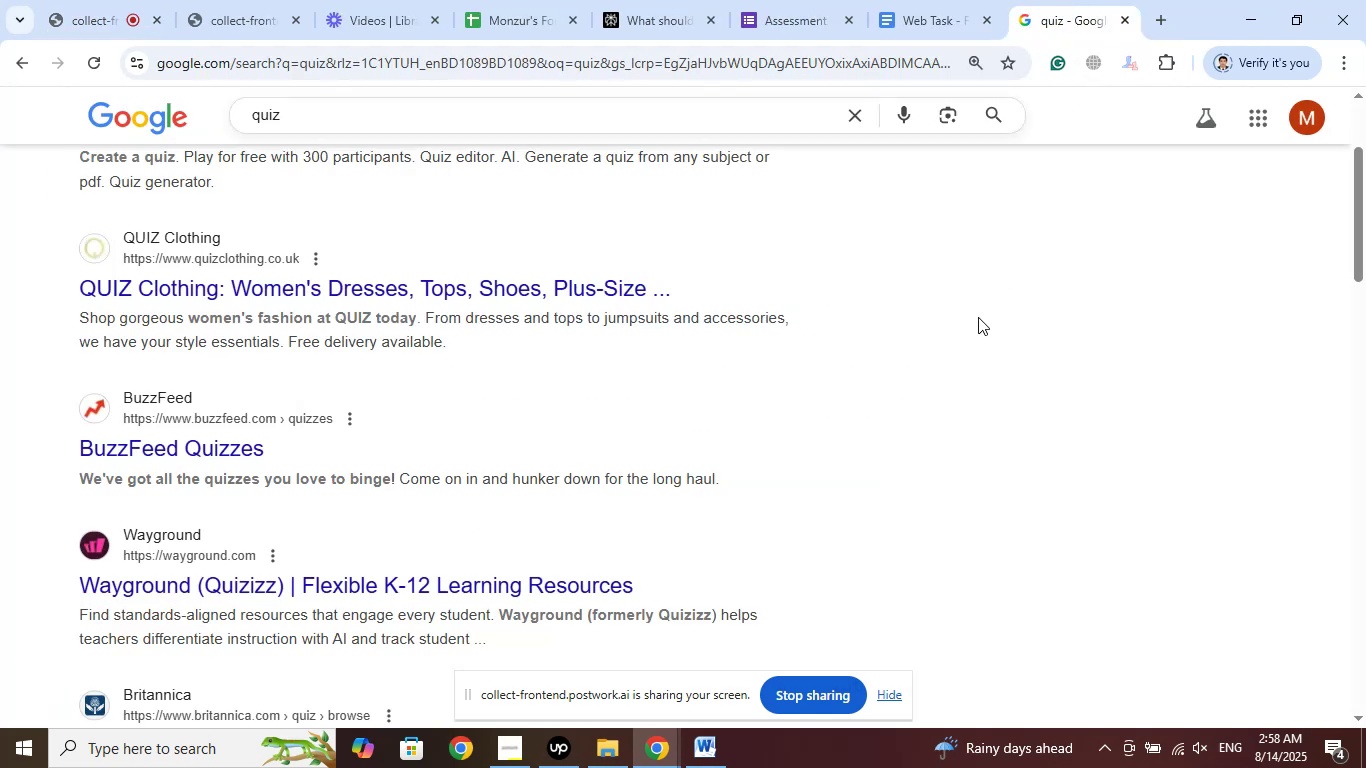 
scroll: coordinate [983, 302], scroll_direction: up, amount: 6.0
 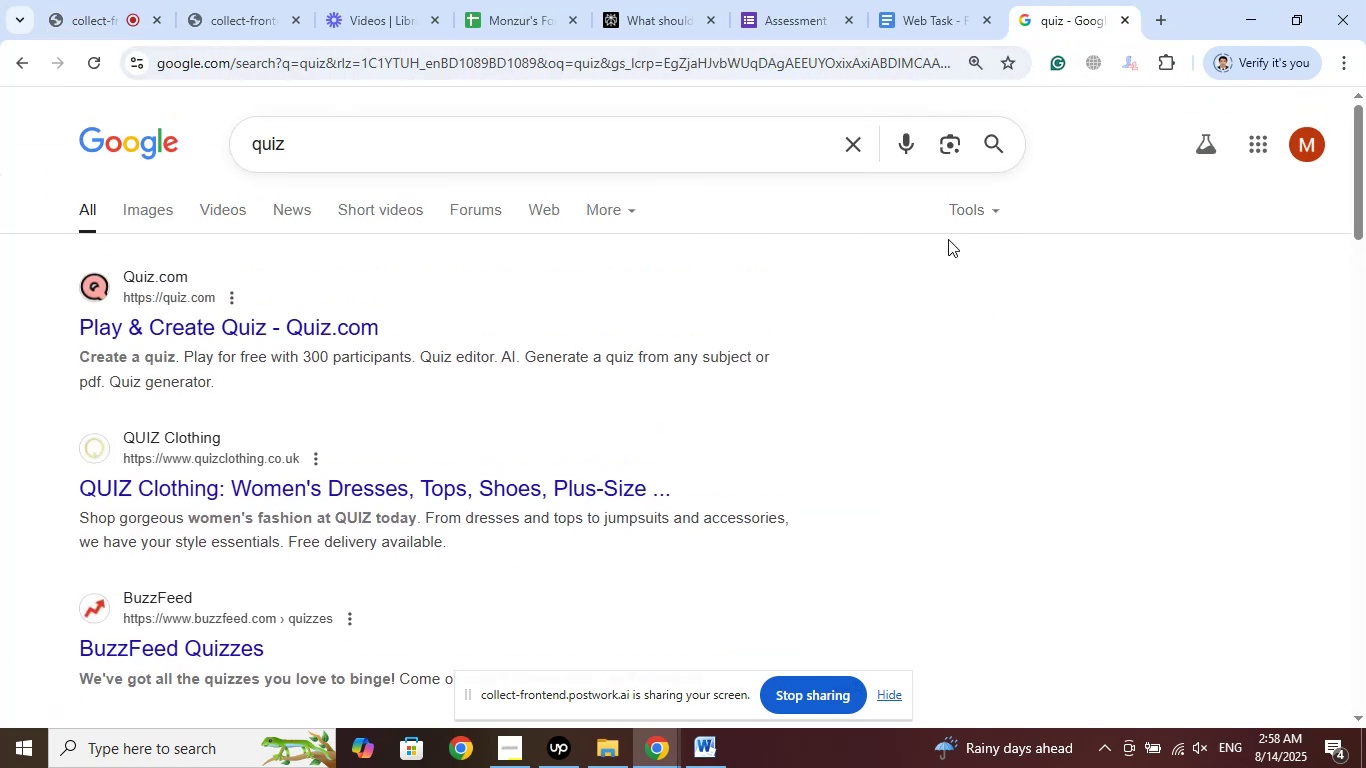 
left_click([1123, 16])
 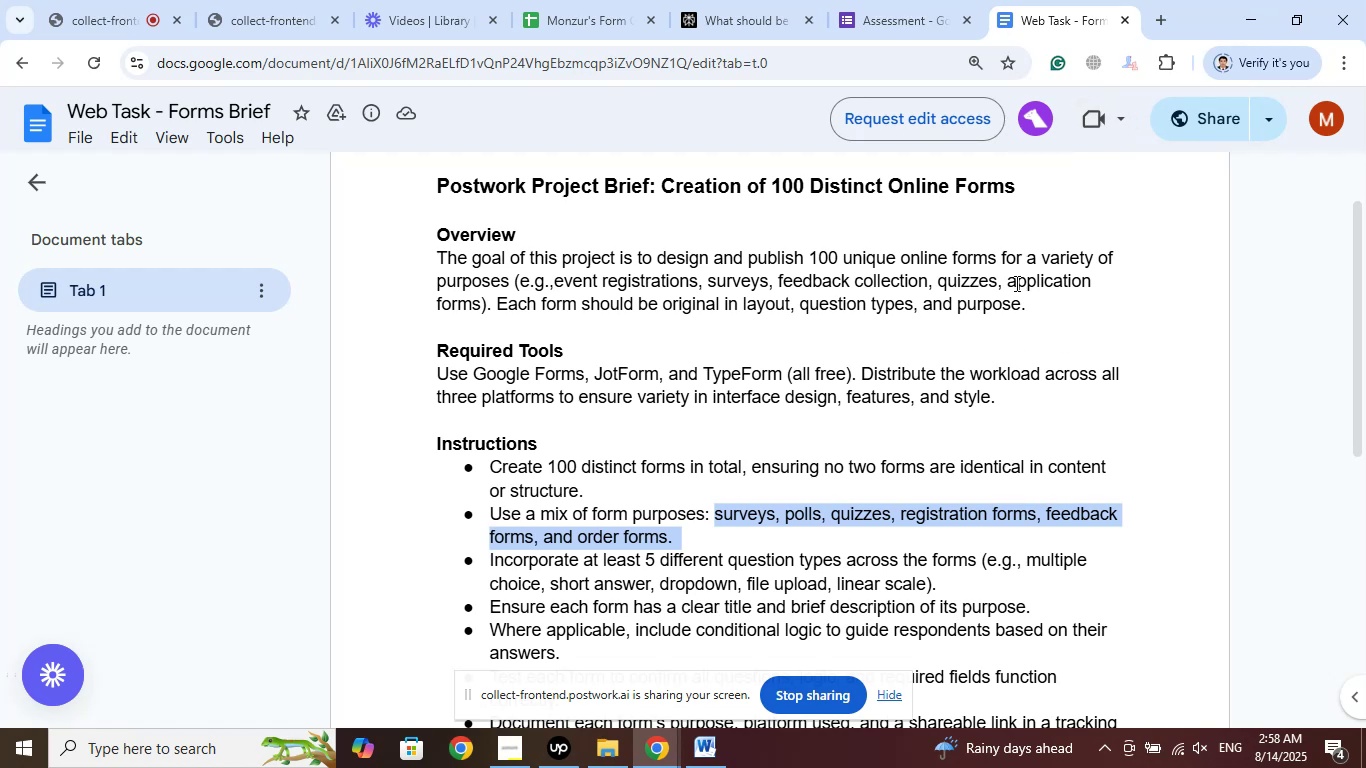 
left_click([909, 11])
 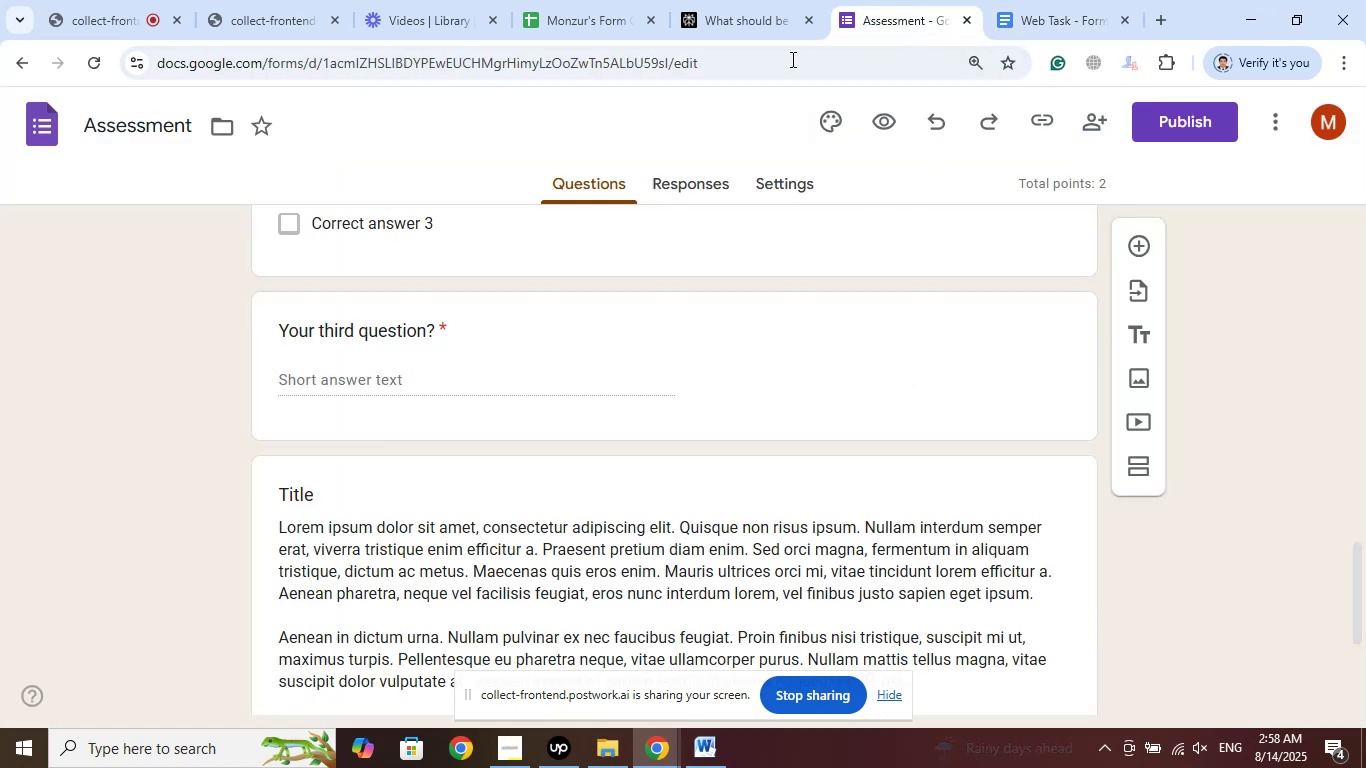 
left_click([784, 23])
 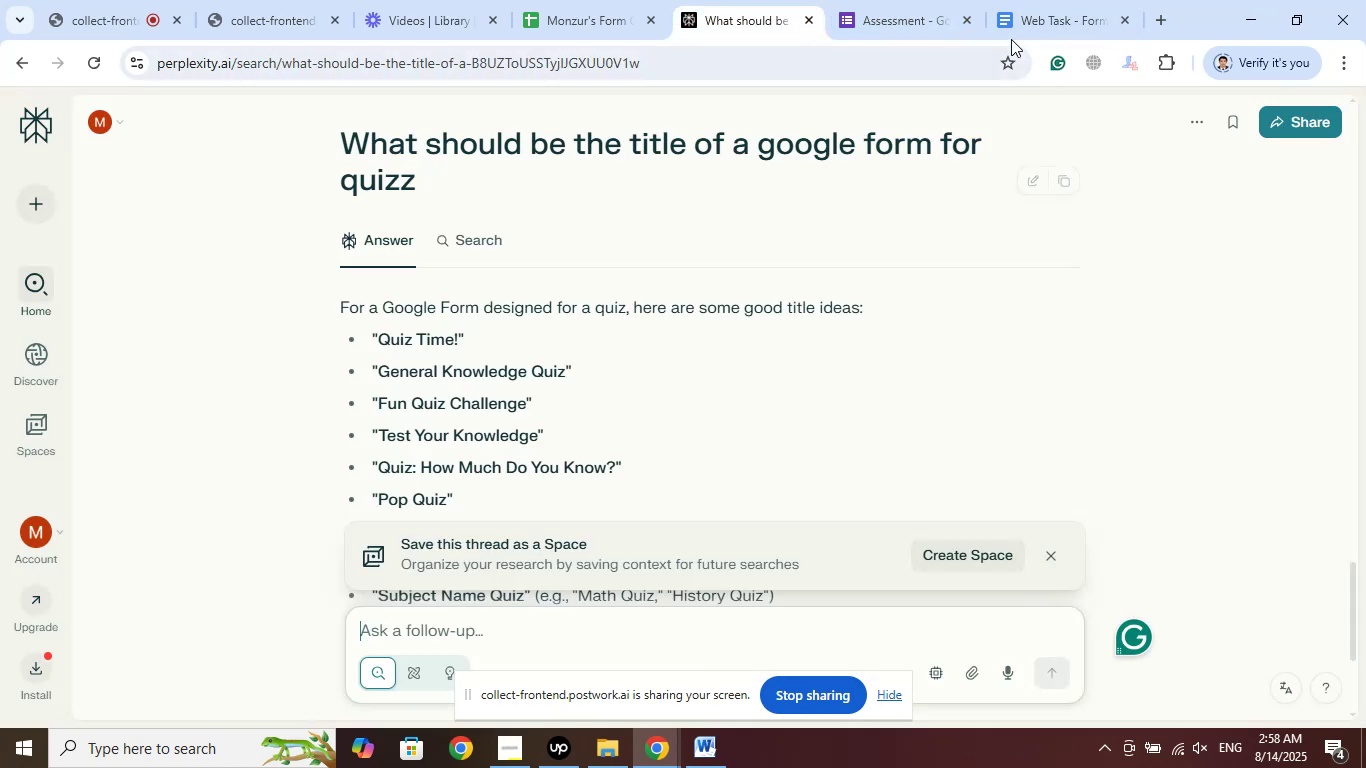 
left_click([1117, 0])
 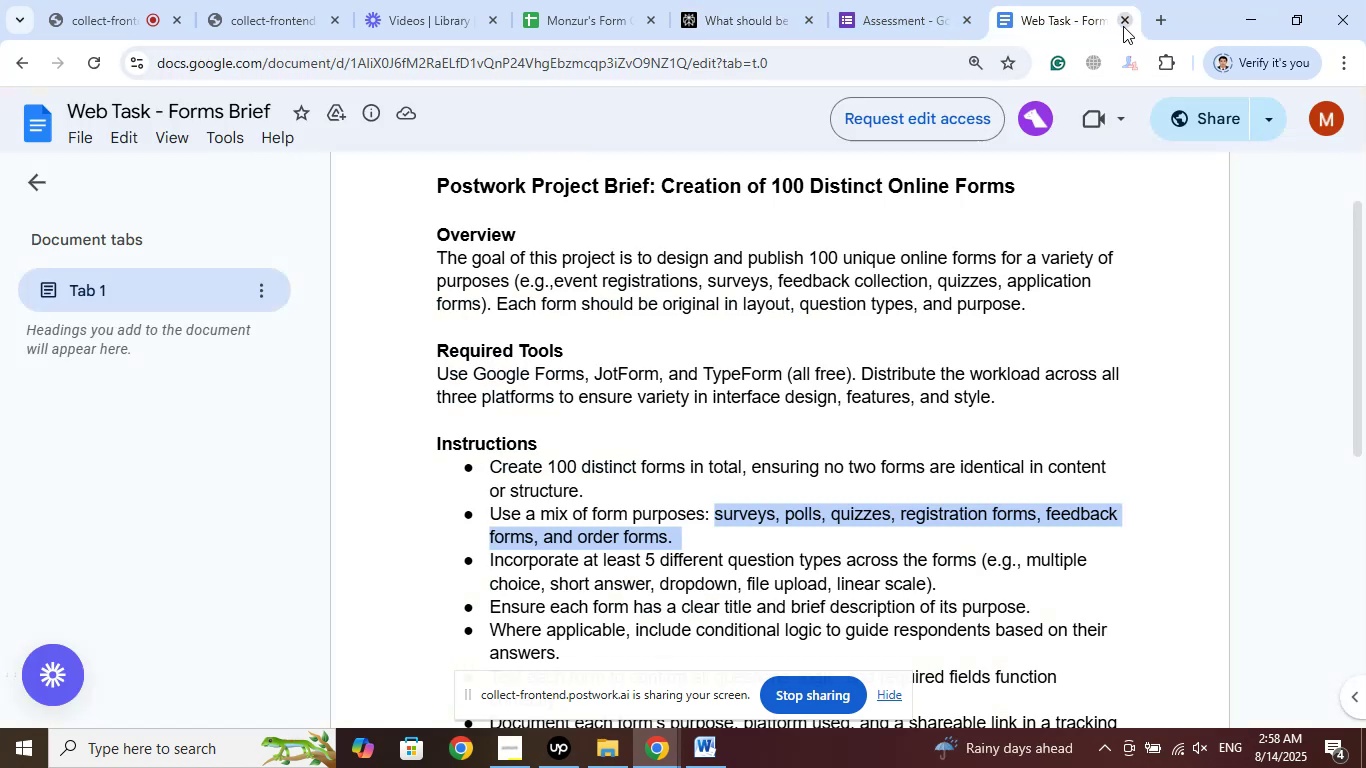 
left_click([1123, 26])
 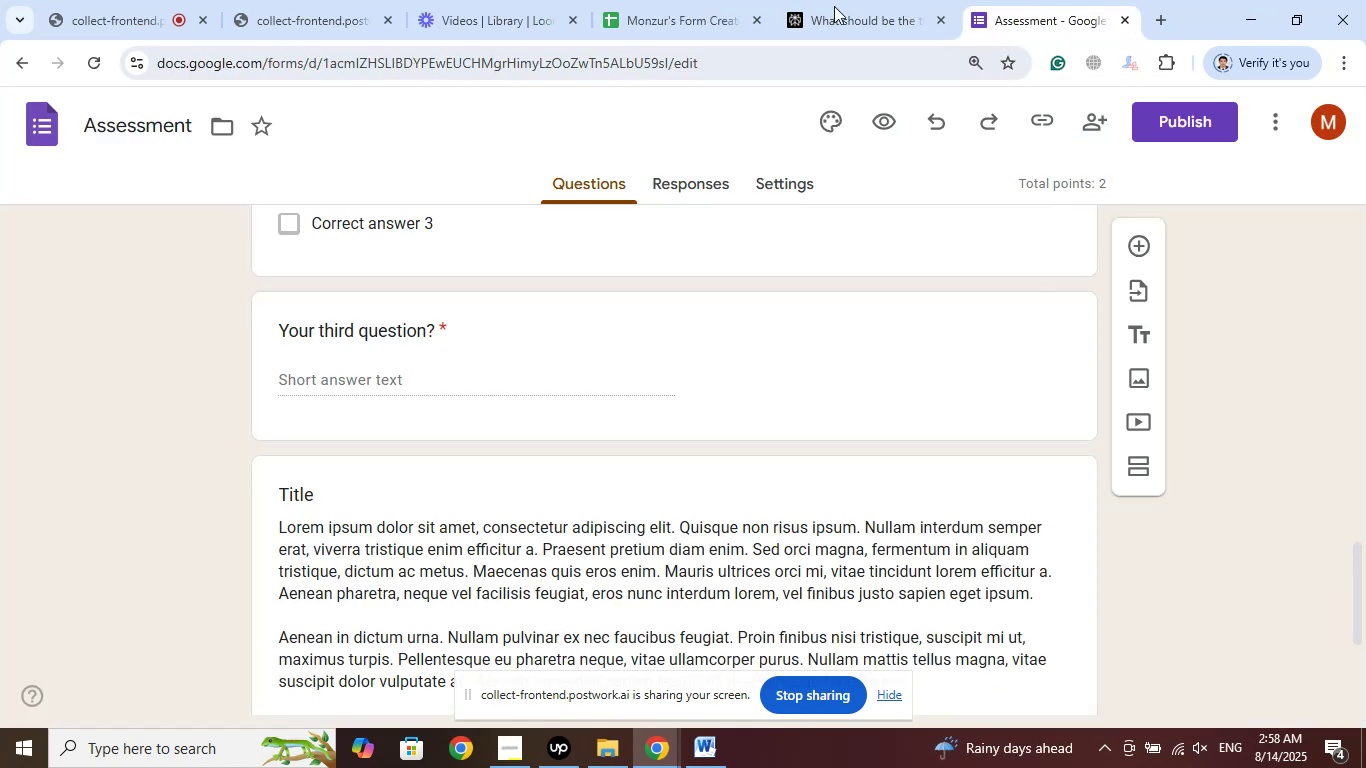 
left_click([903, 0])
 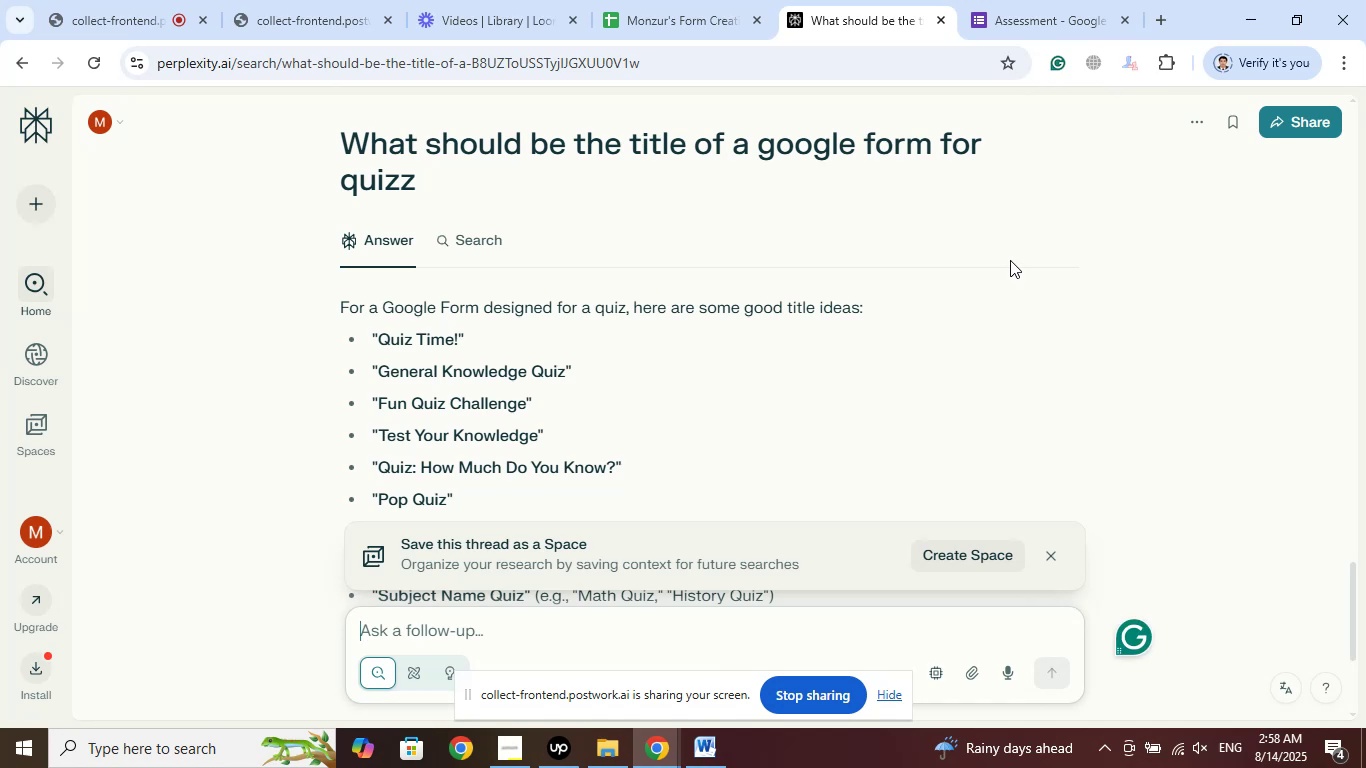 
wait(12.61)
 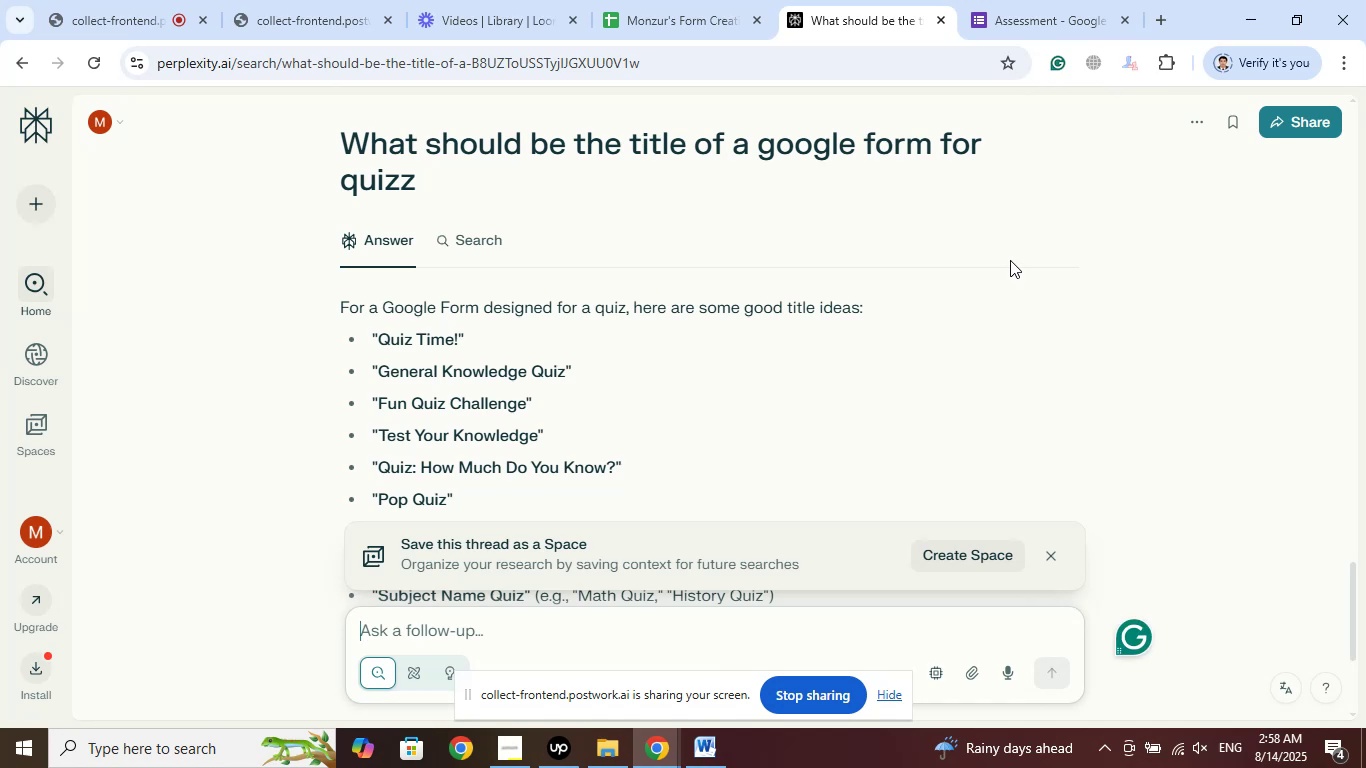 
left_click_drag(start_coordinate=[614, 470], to_coordinate=[382, 466])
 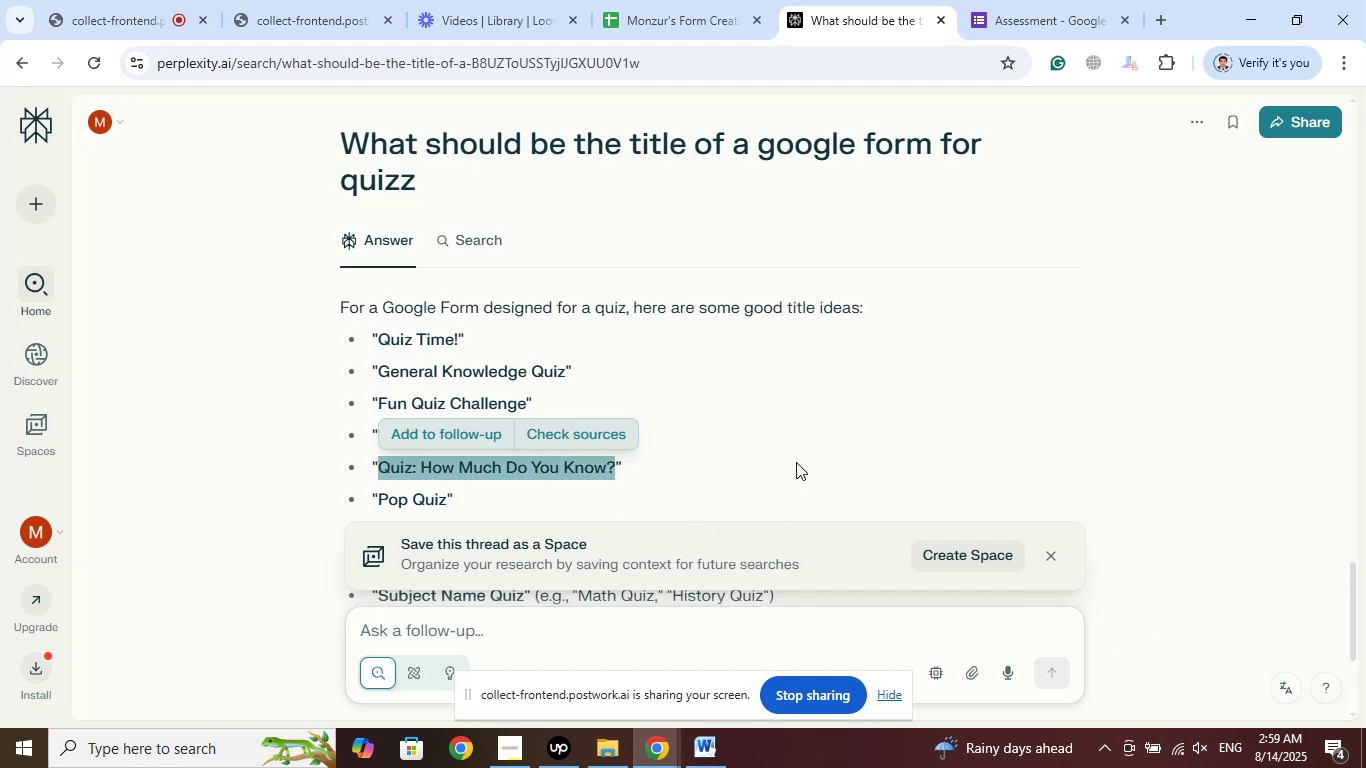 
left_click([799, 459])
 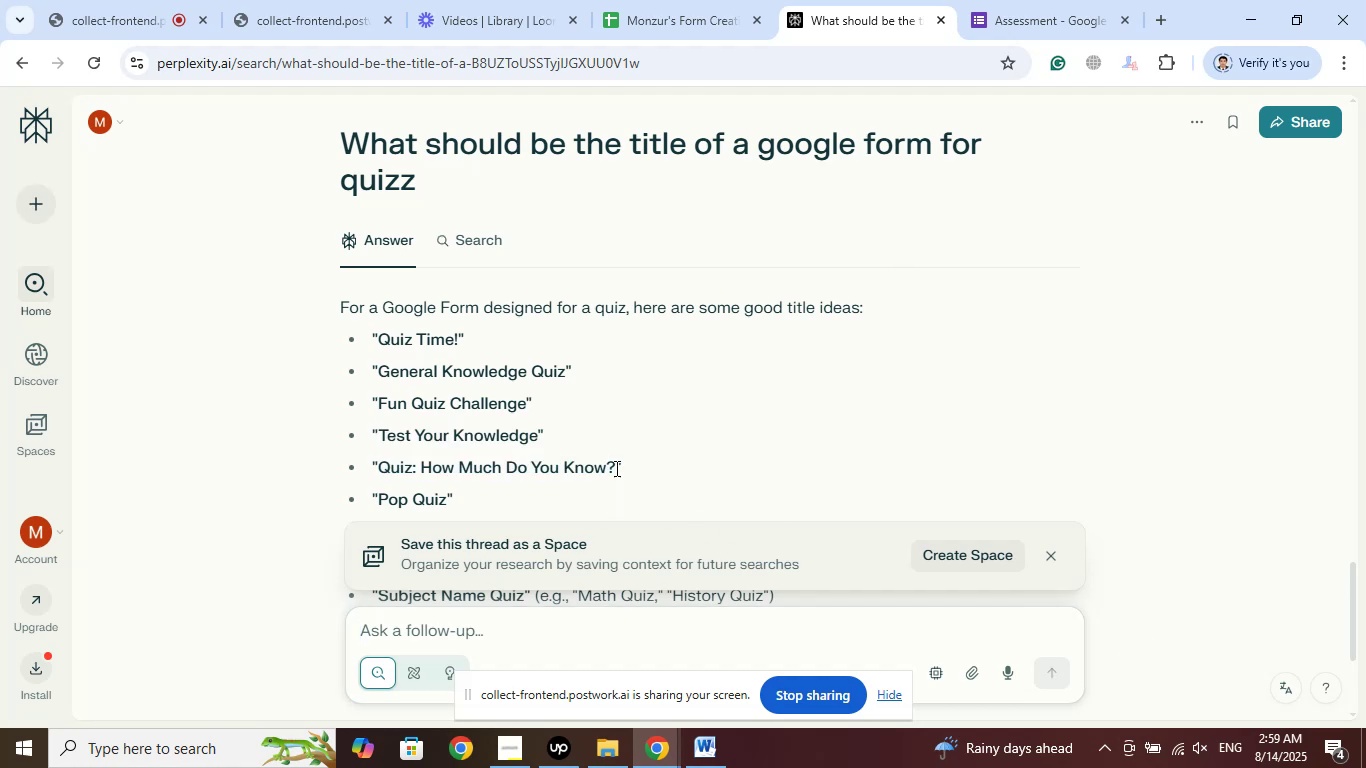 
scroll: coordinate [678, 337], scroll_direction: down, amount: 4.0
 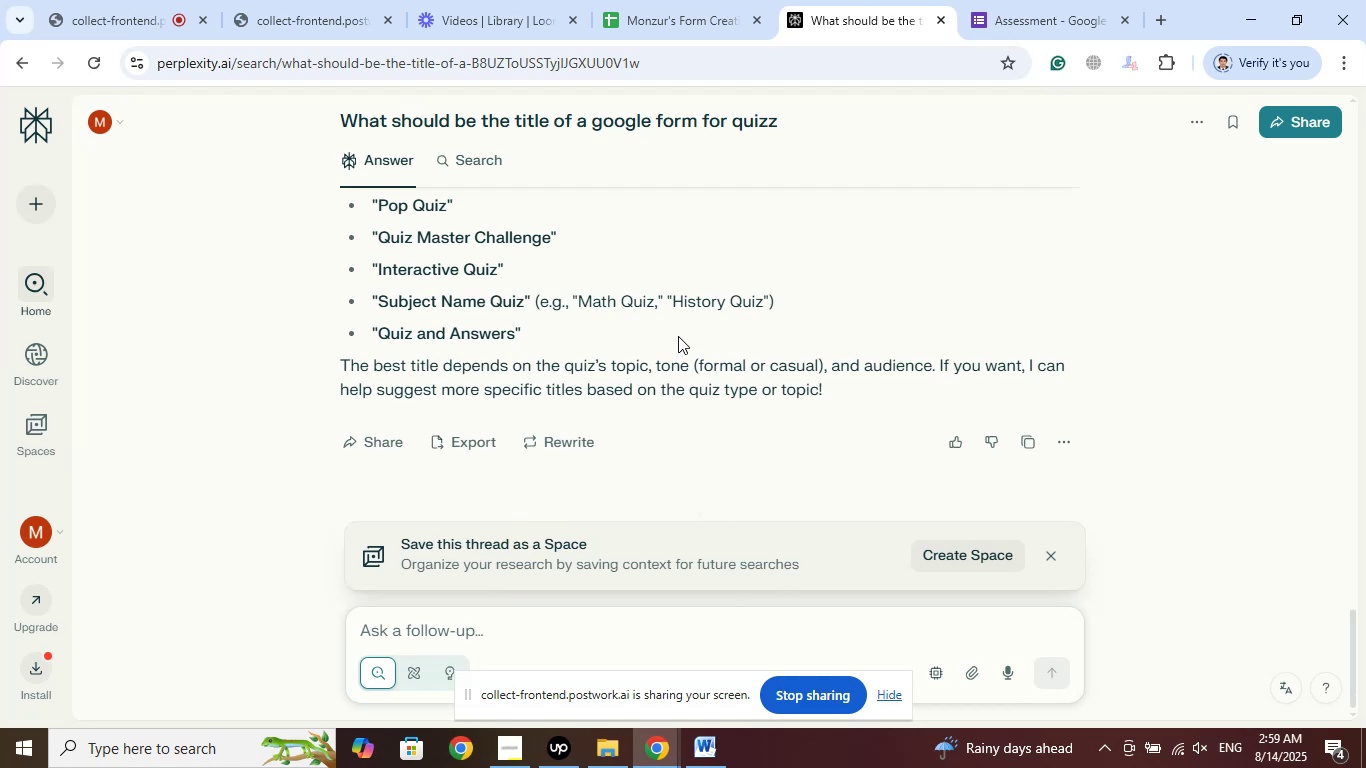 
scroll: coordinate [678, 336], scroll_direction: up, amount: 1.0
 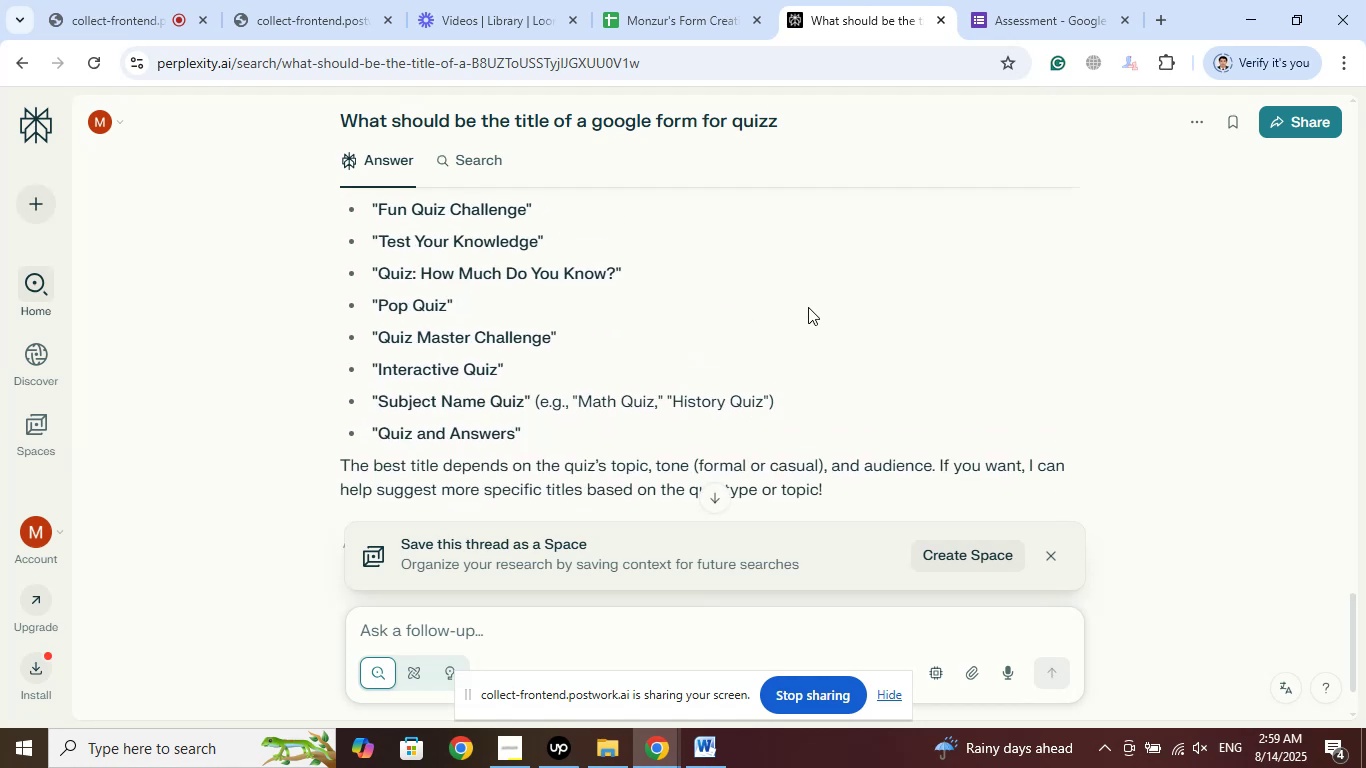 
wait(13.86)
 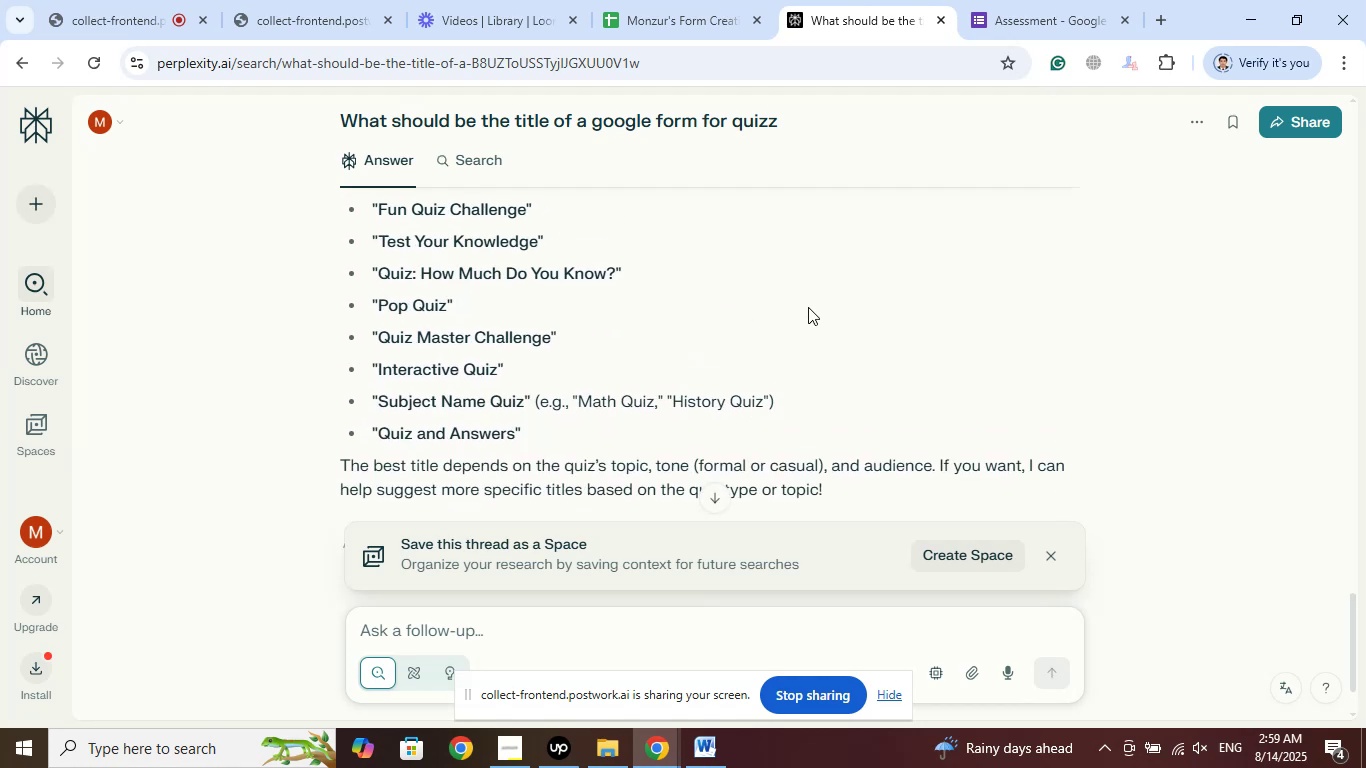 
left_click_drag(start_coordinate=[652, 399], to_coordinate=[584, 402])
 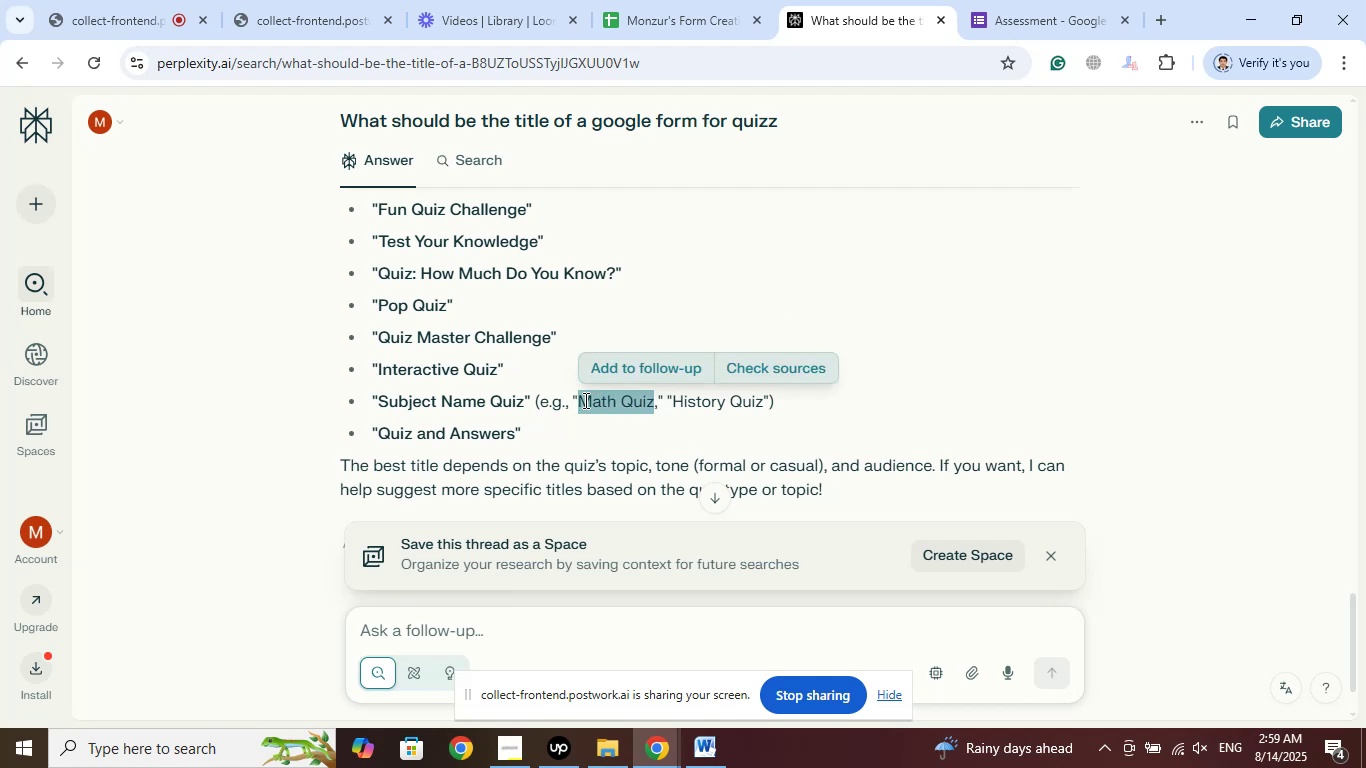 
right_click([584, 400])
 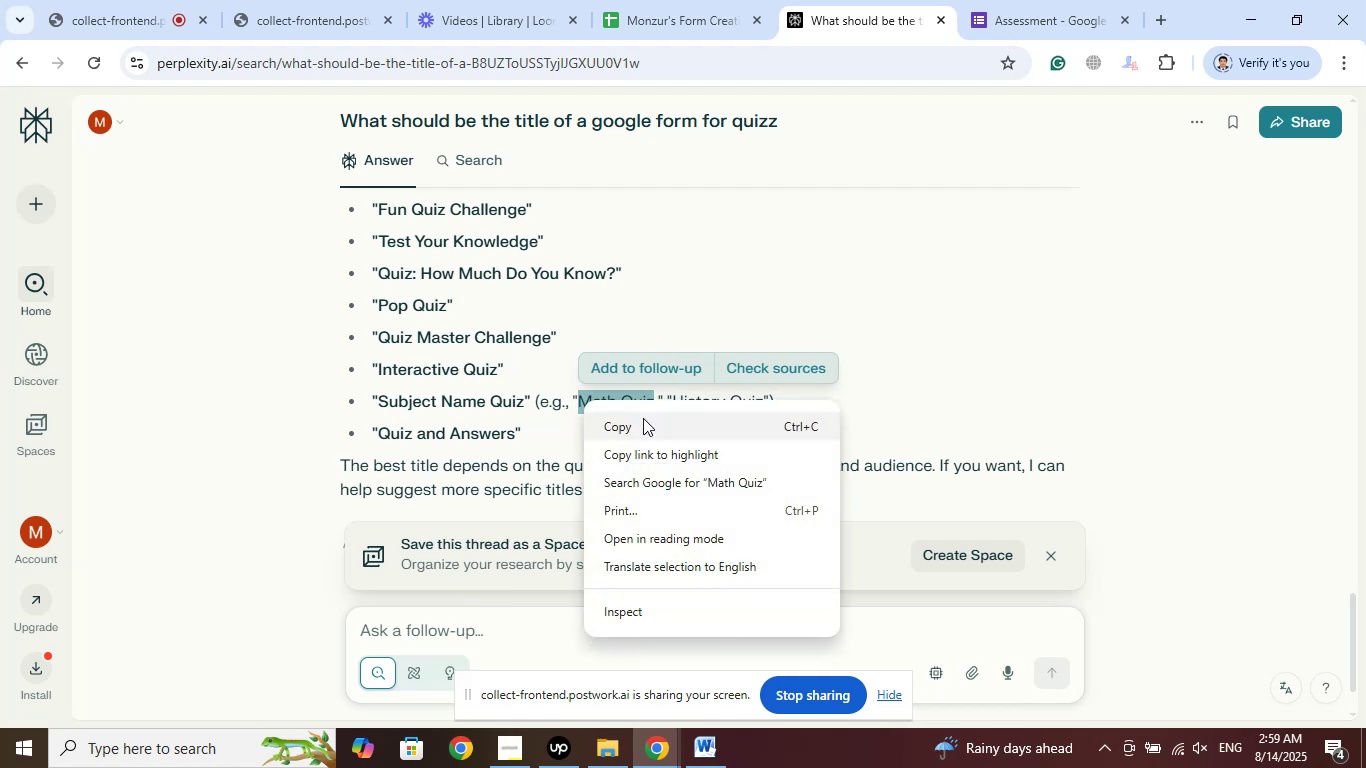 
left_click([643, 421])
 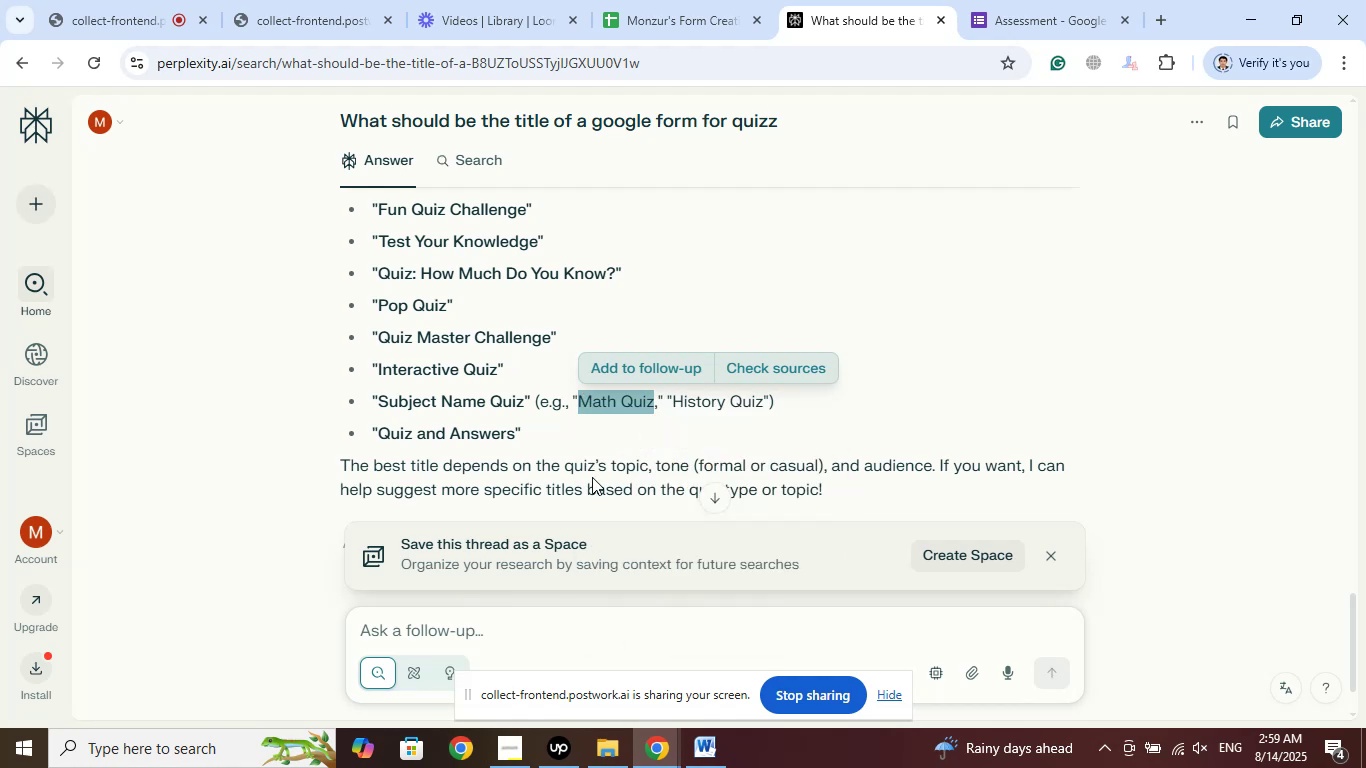 
scroll: coordinate [609, 403], scroll_direction: down, amount: 7.0
 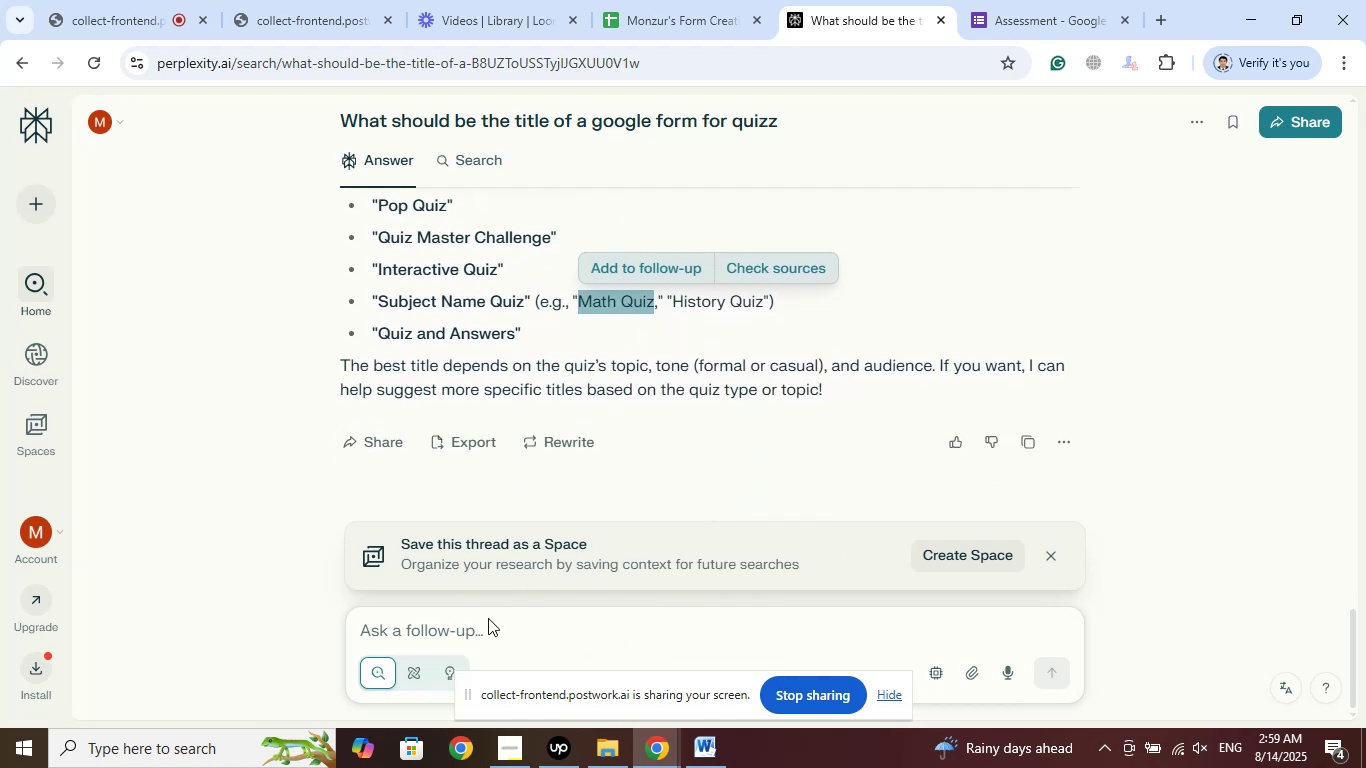 
left_click([484, 623])
 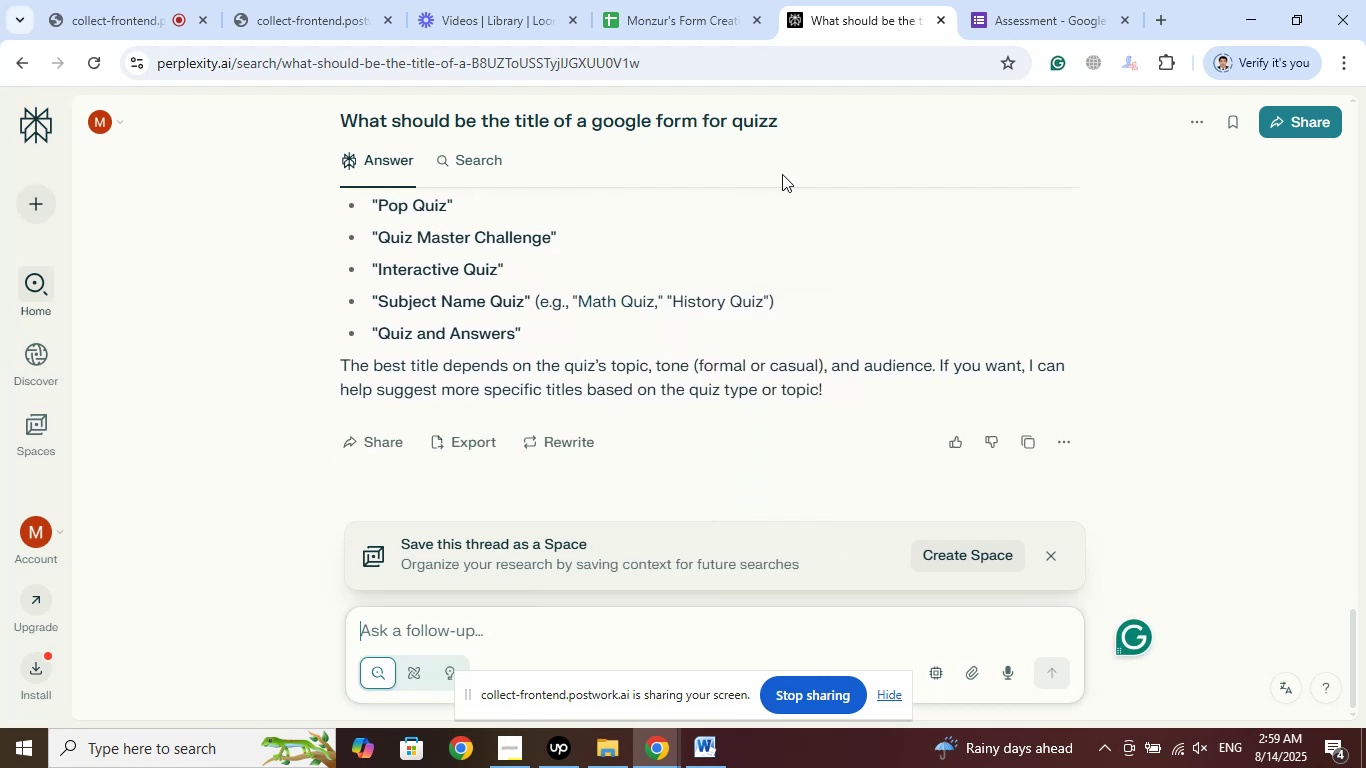 
left_click_drag(start_coordinate=[795, 122], to_coordinate=[325, 118])
 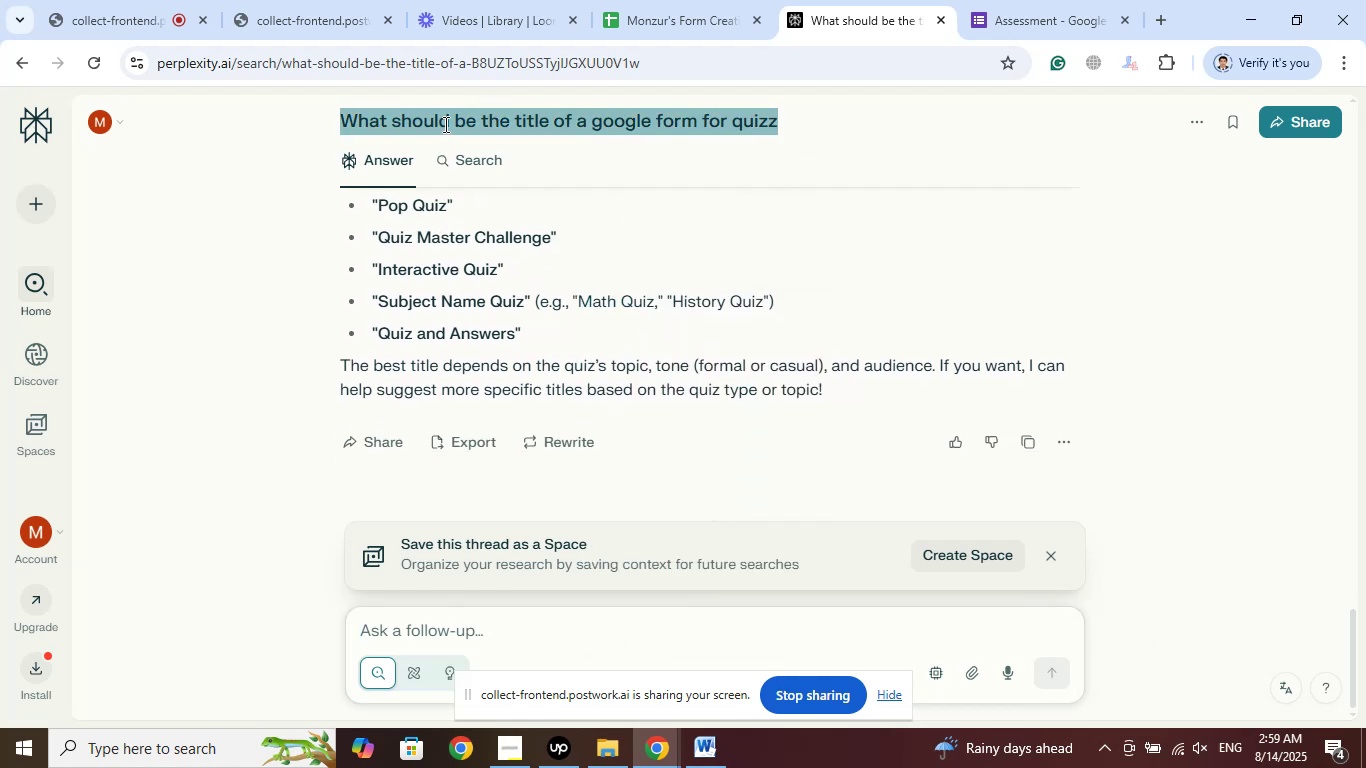 
right_click([444, 124])
 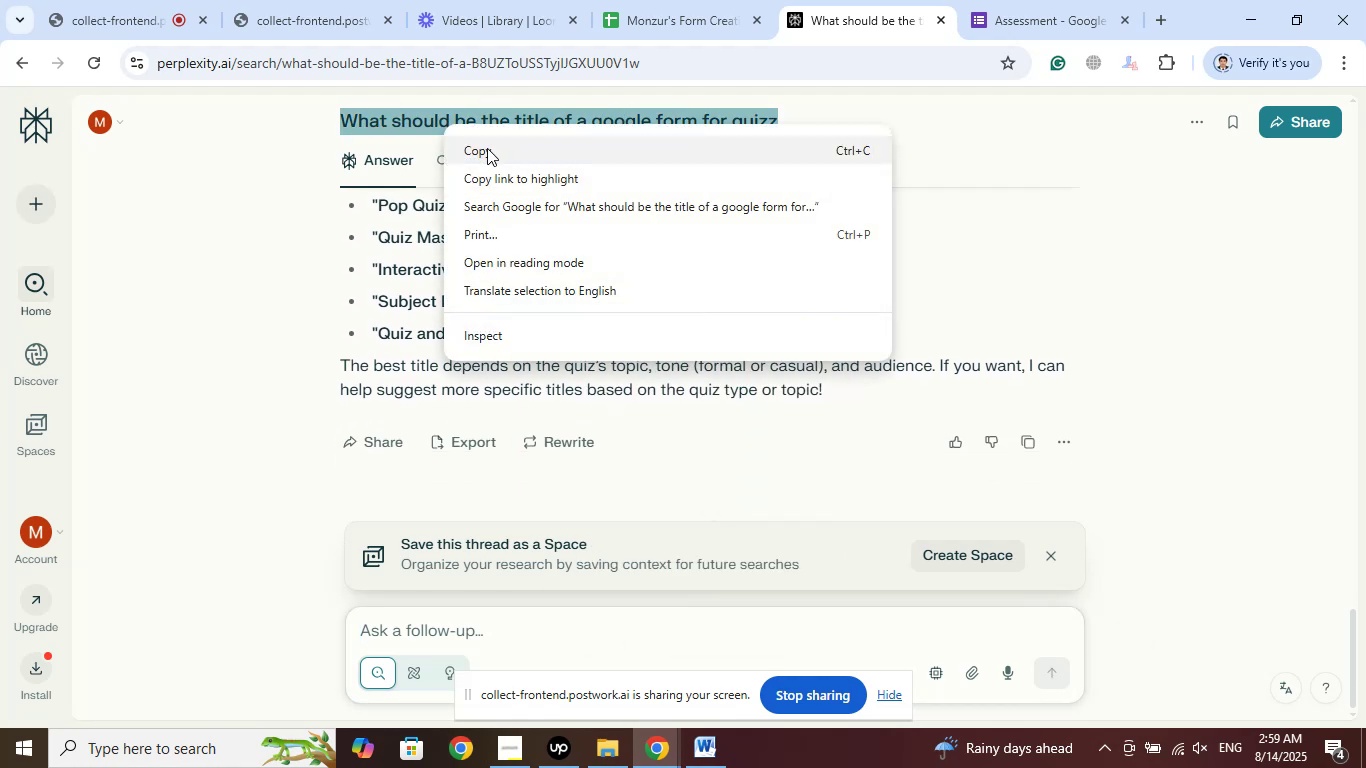 
left_click([487, 148])
 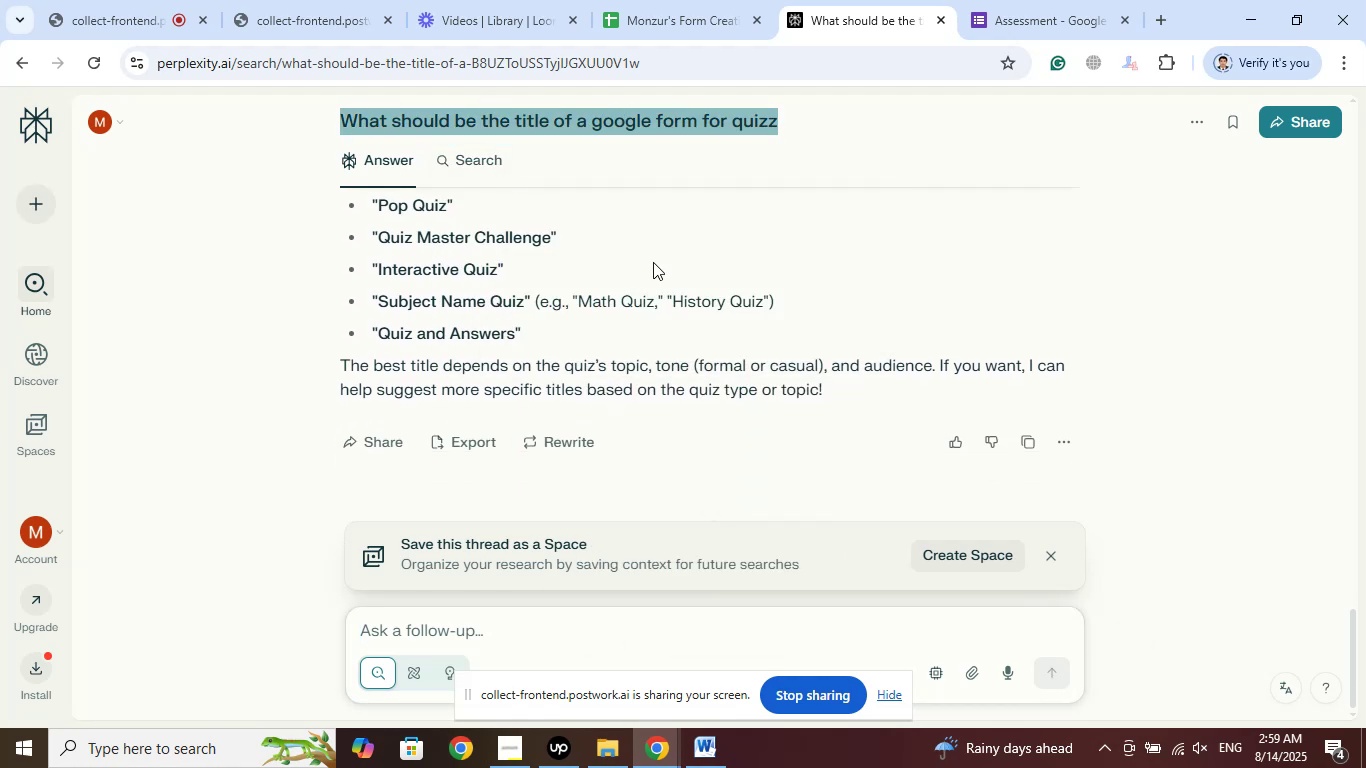 
scroll: coordinate [742, 233], scroll_direction: up, amount: 26.0
 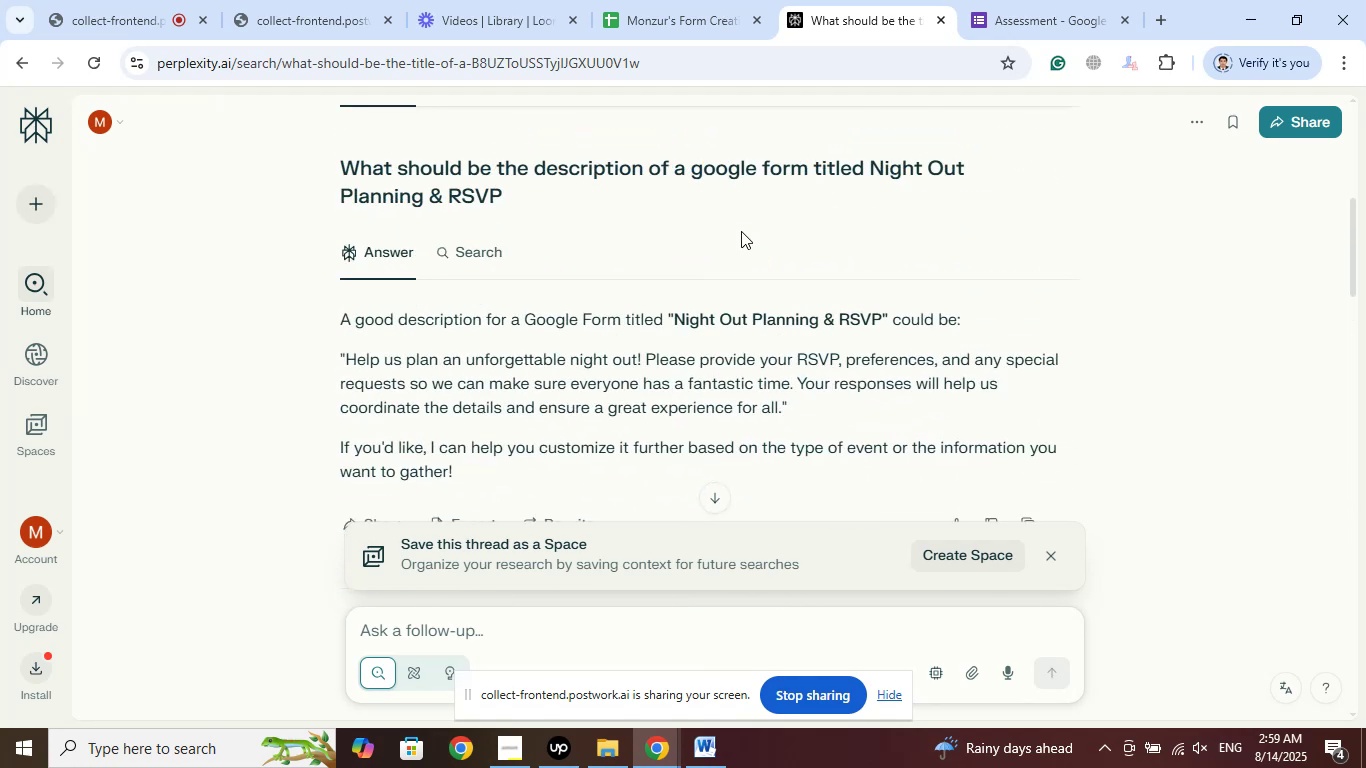 
scroll: coordinate [741, 231], scroll_direction: down, amount: 4.0
 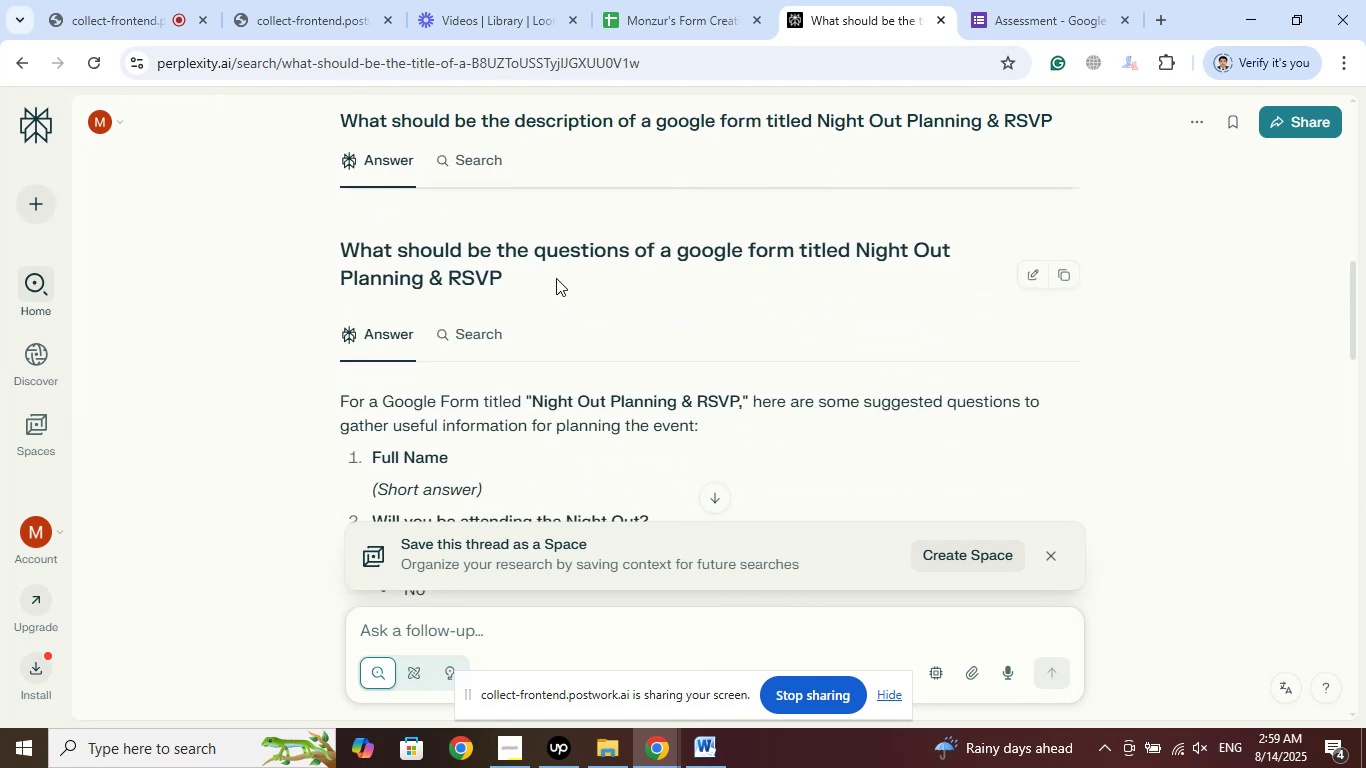 
left_click_drag(start_coordinate=[540, 290], to_coordinate=[340, 245])
 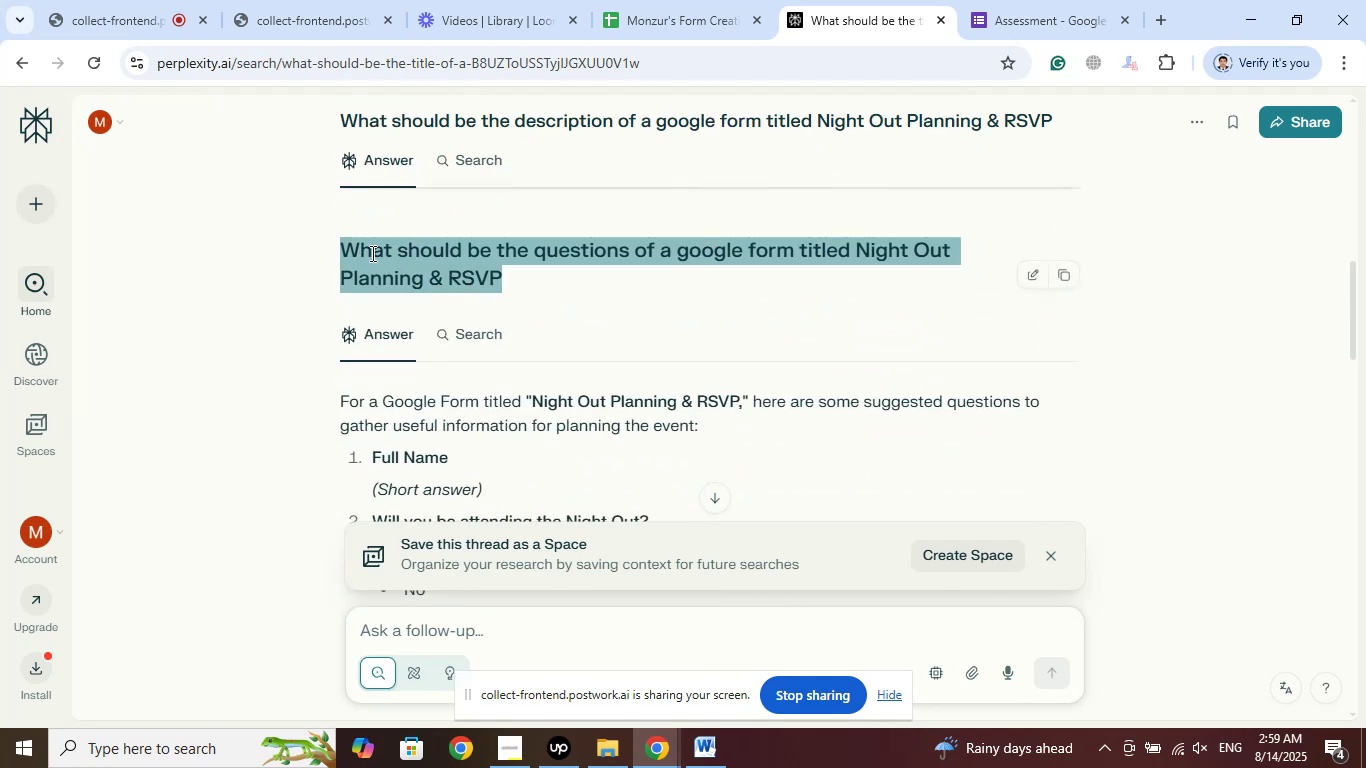 
right_click([371, 253])
 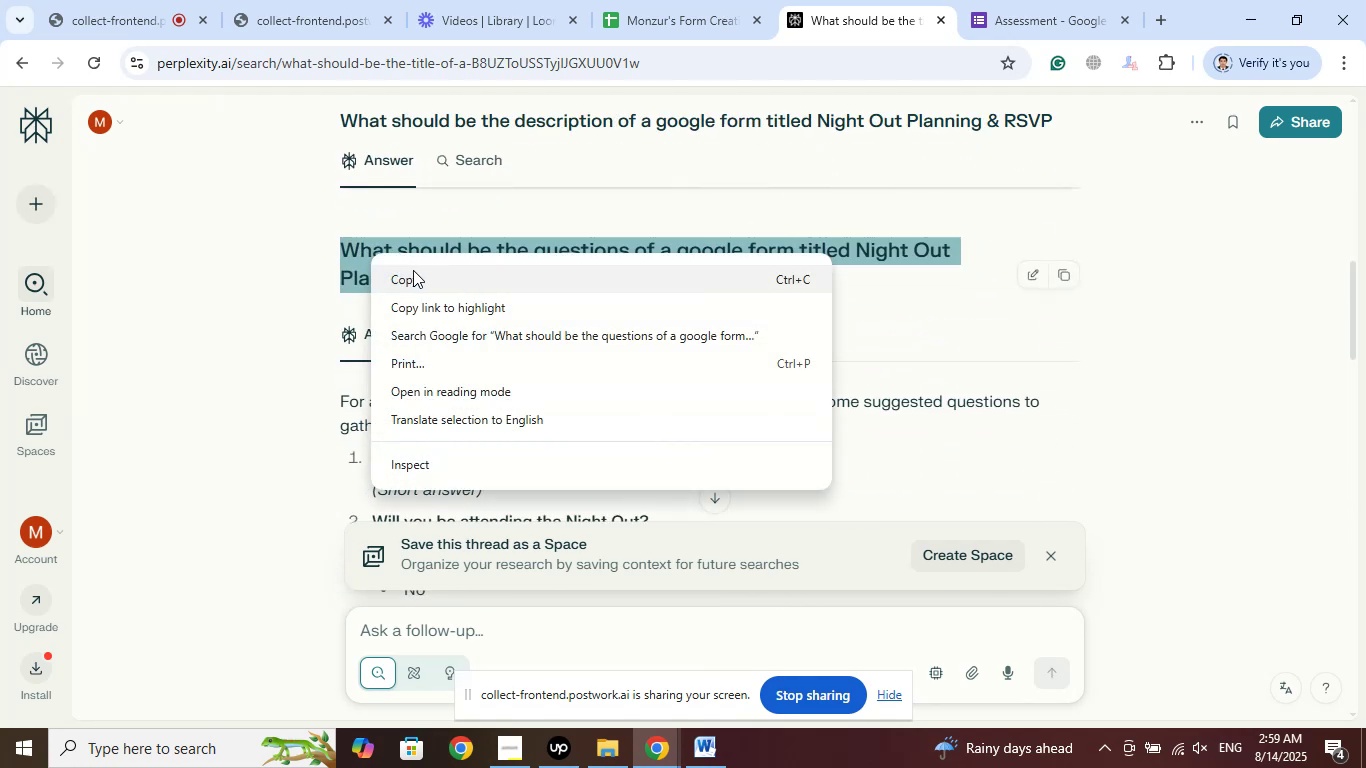 
left_click([416, 274])
 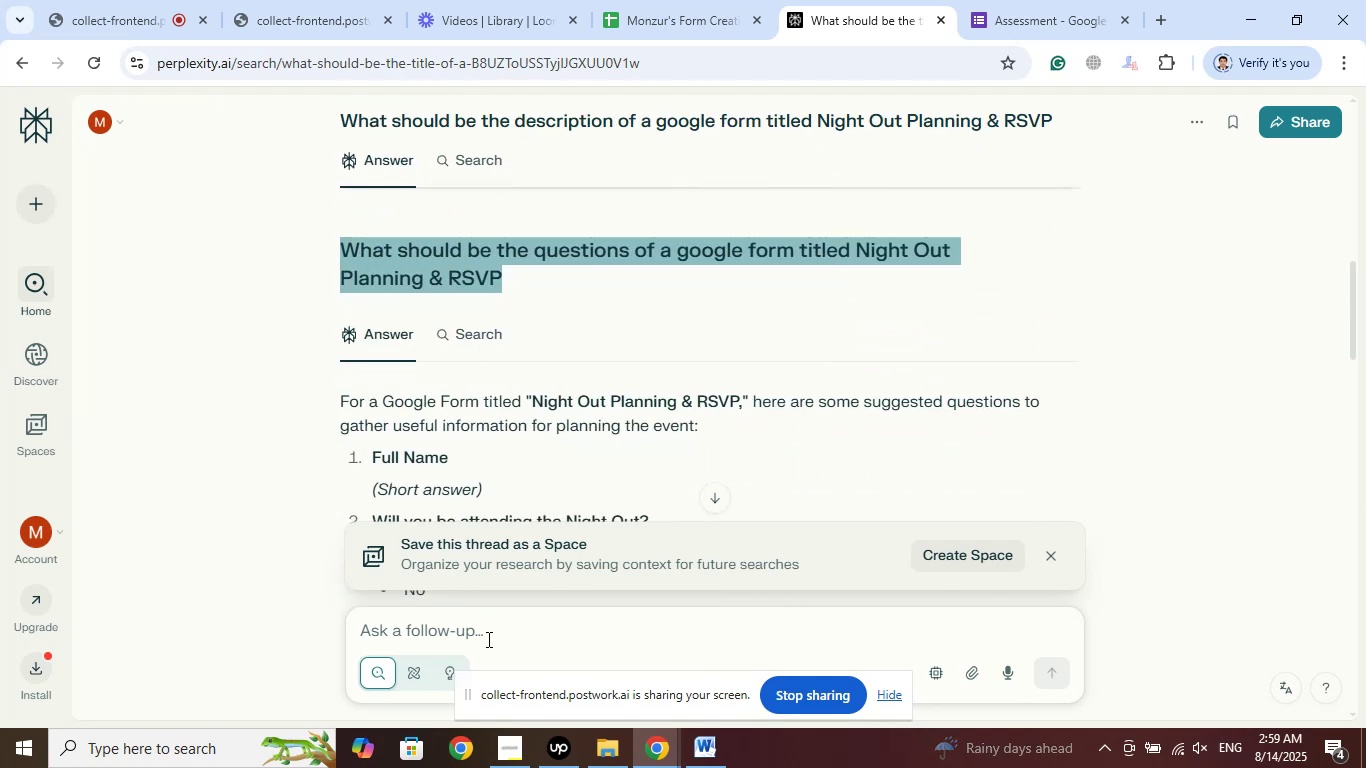 
left_click([486, 635])
 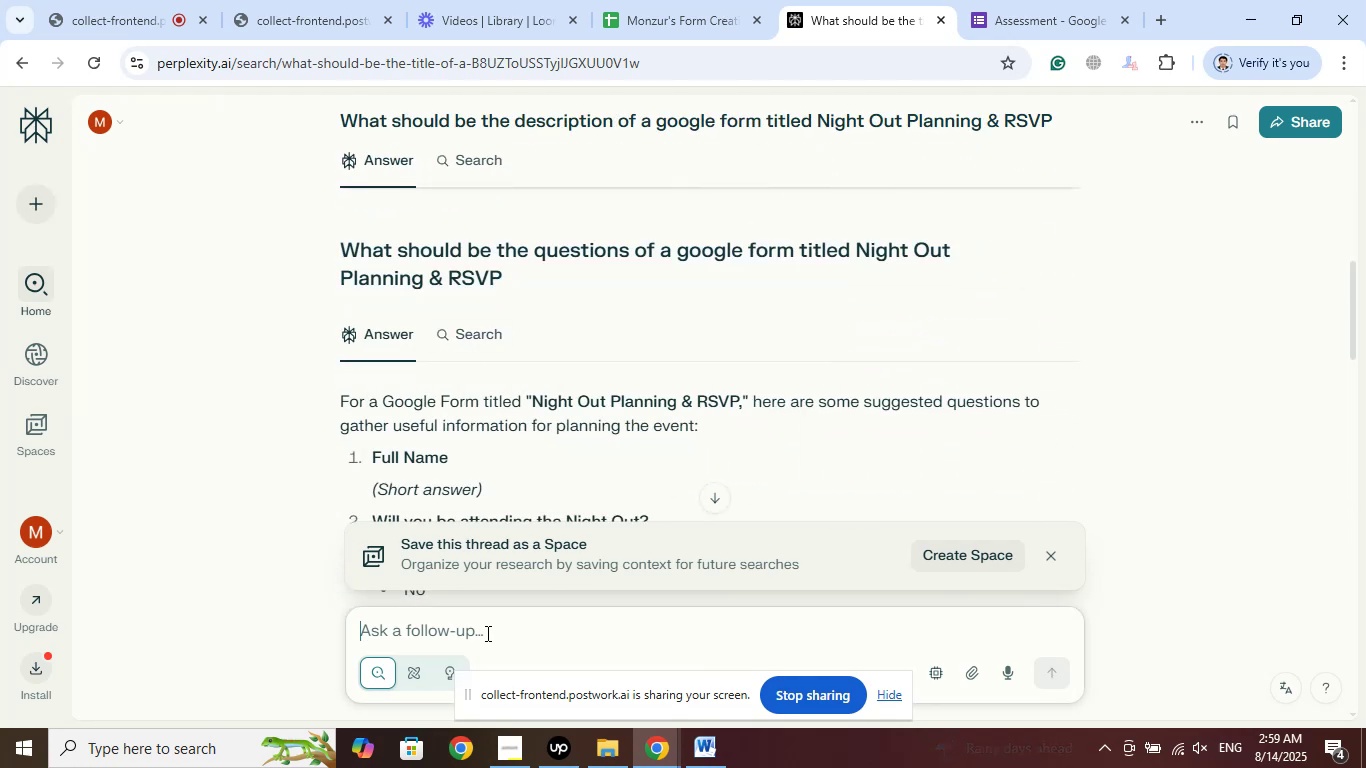 
right_click([486, 633])
 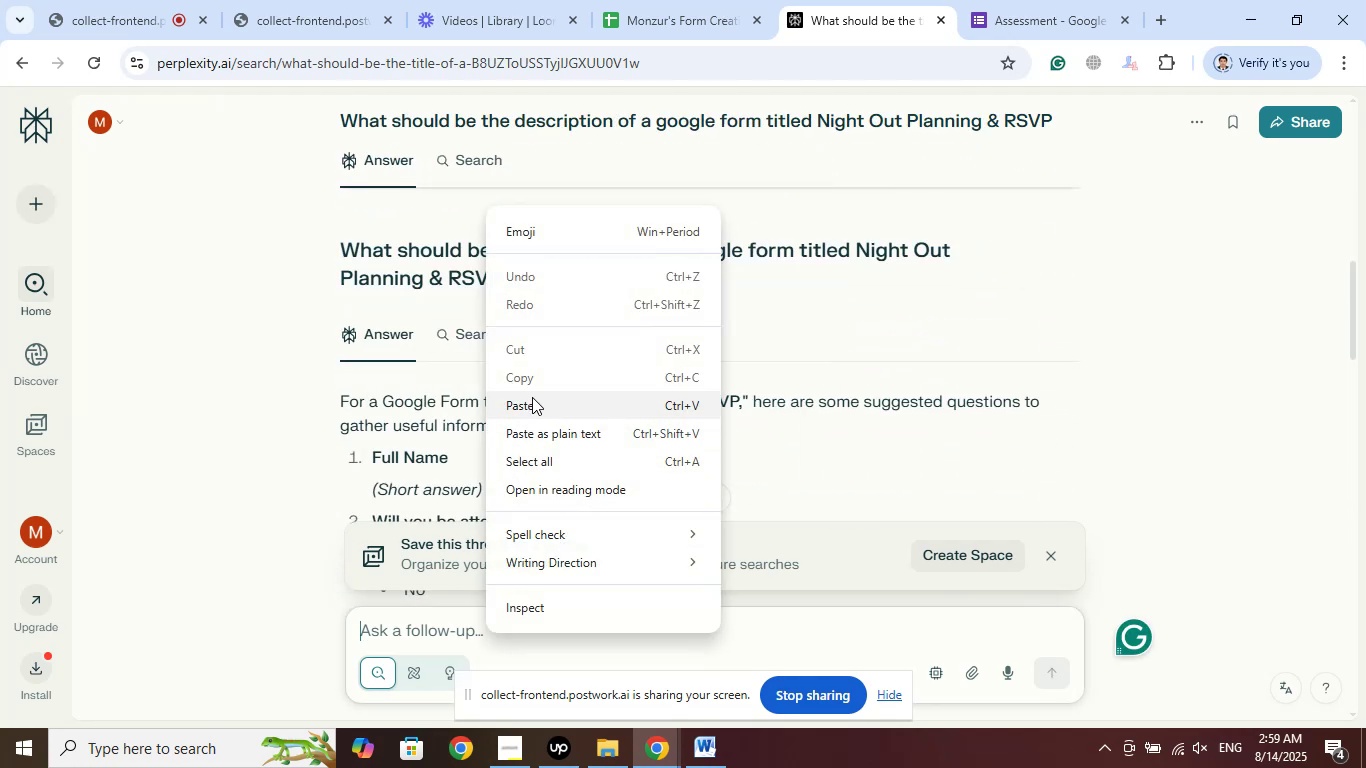 
left_click([530, 411])
 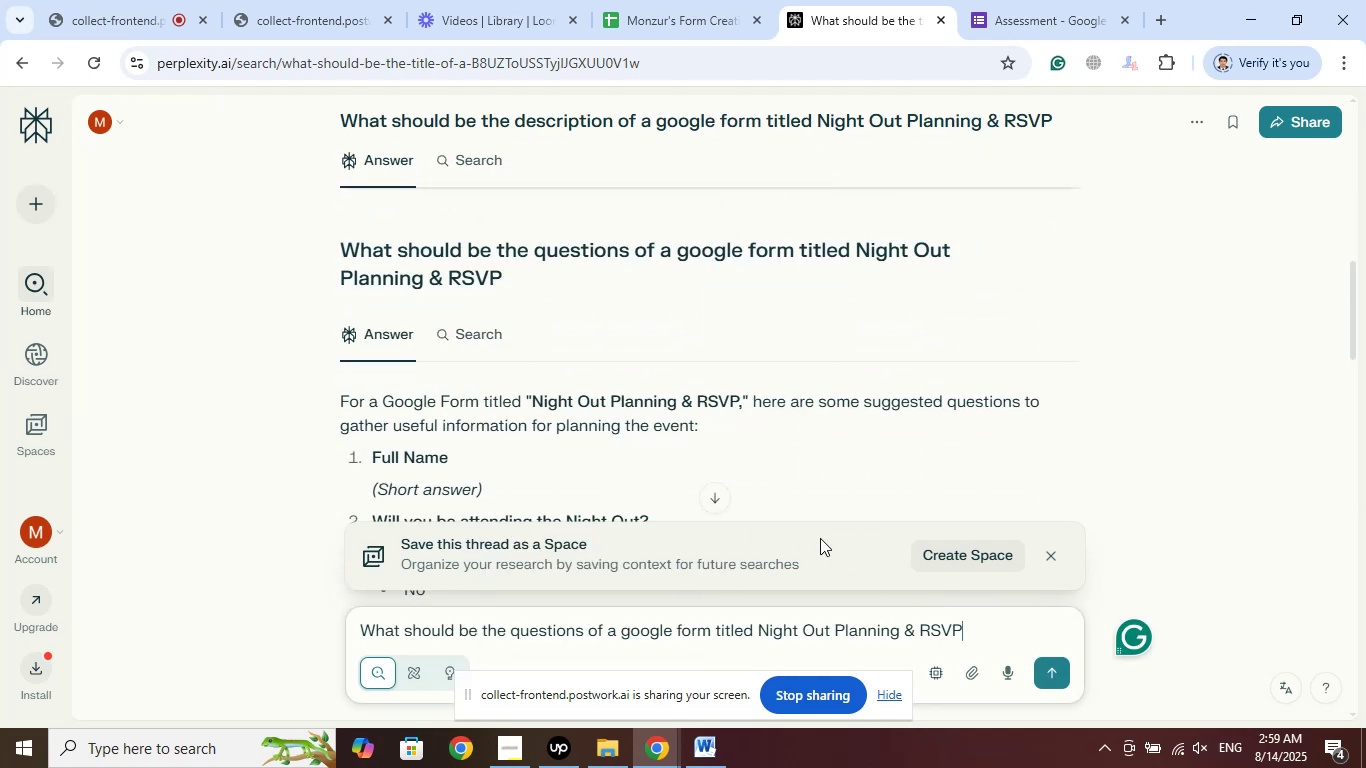 
scroll: coordinate [729, 357], scroll_direction: down, amount: 40.0
 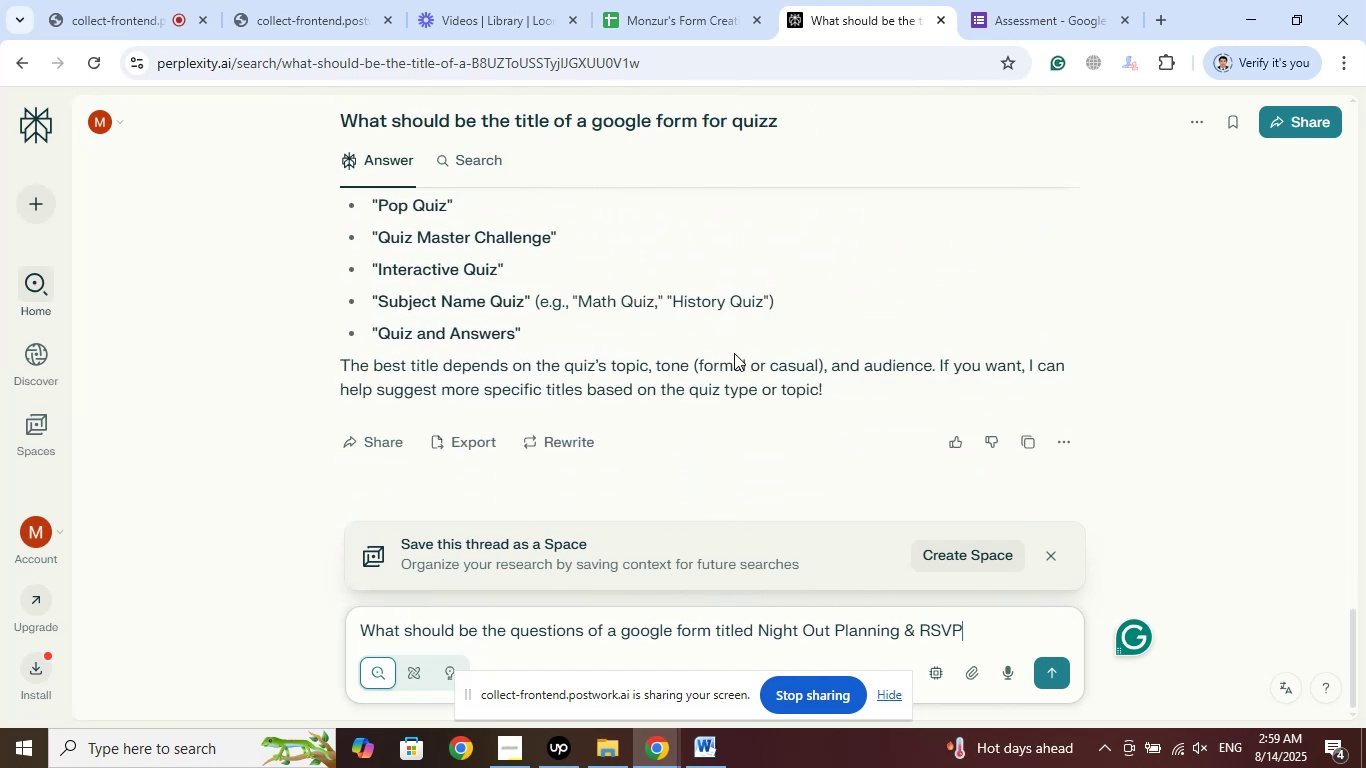 
scroll: coordinate [734, 353], scroll_direction: up, amount: 1.0
 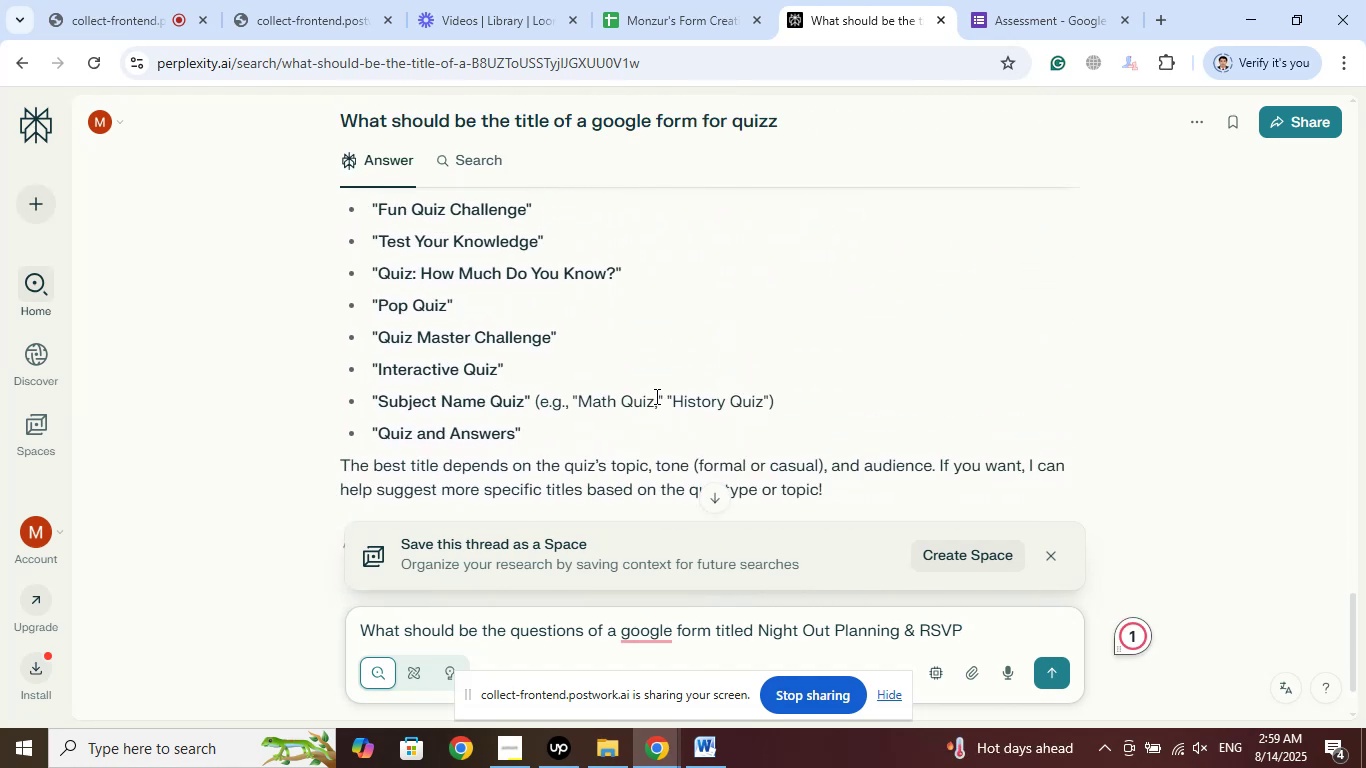 
left_click([650, 396])
 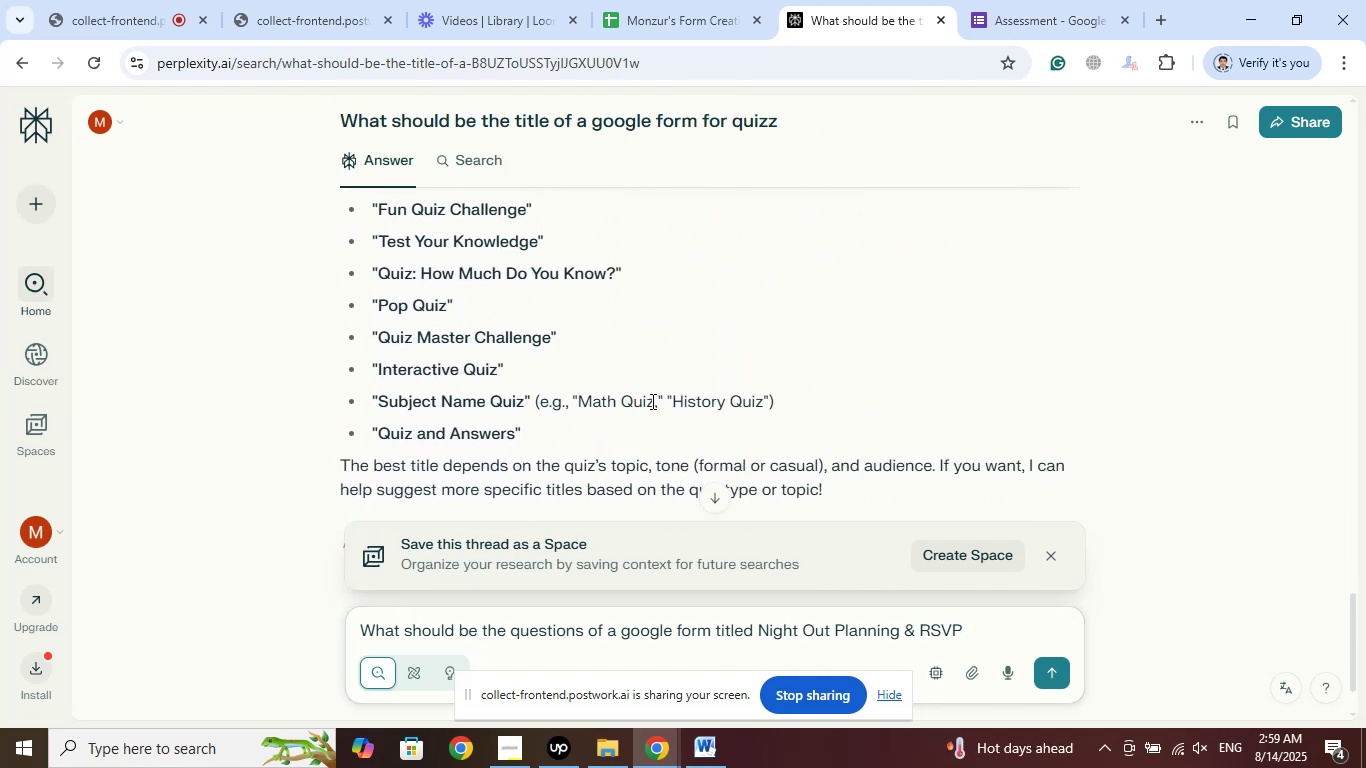 
left_click_drag(start_coordinate=[654, 401], to_coordinate=[583, 402])
 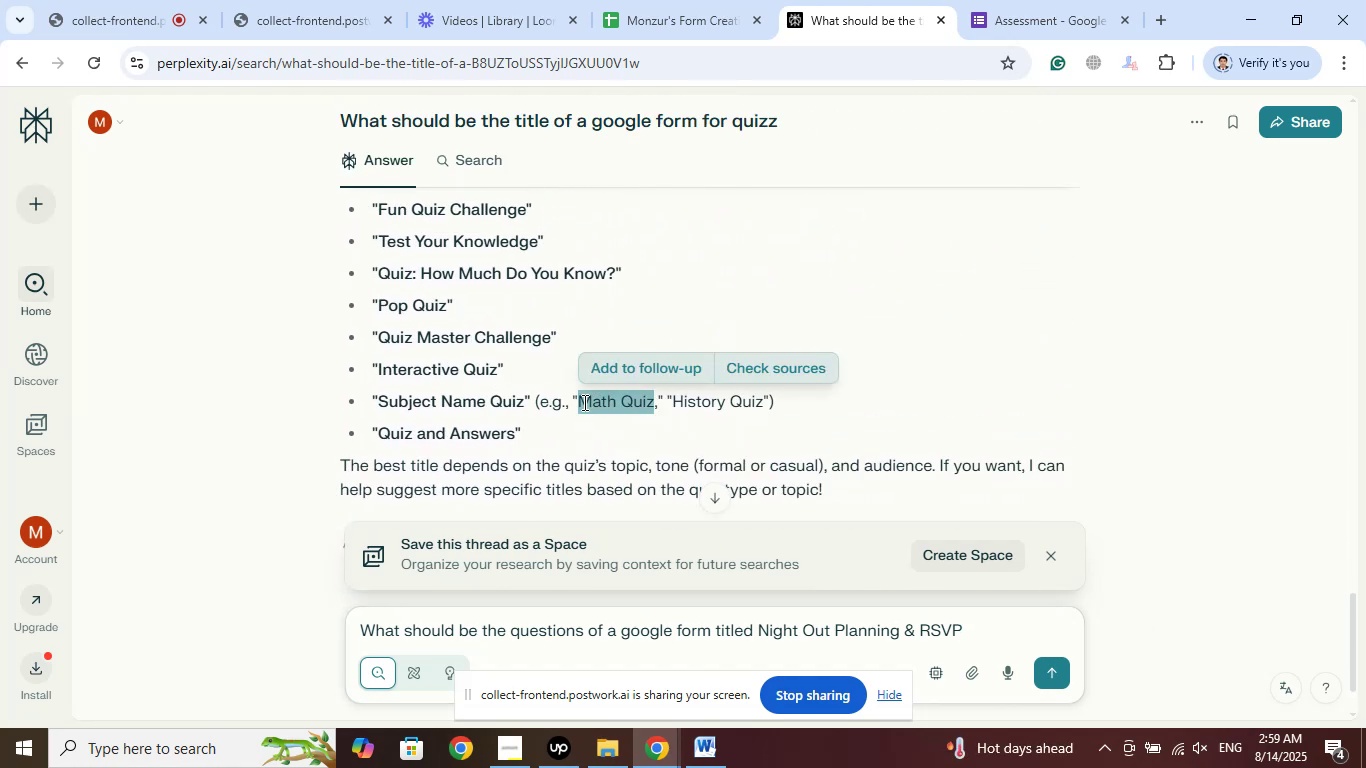 
right_click([583, 402])
 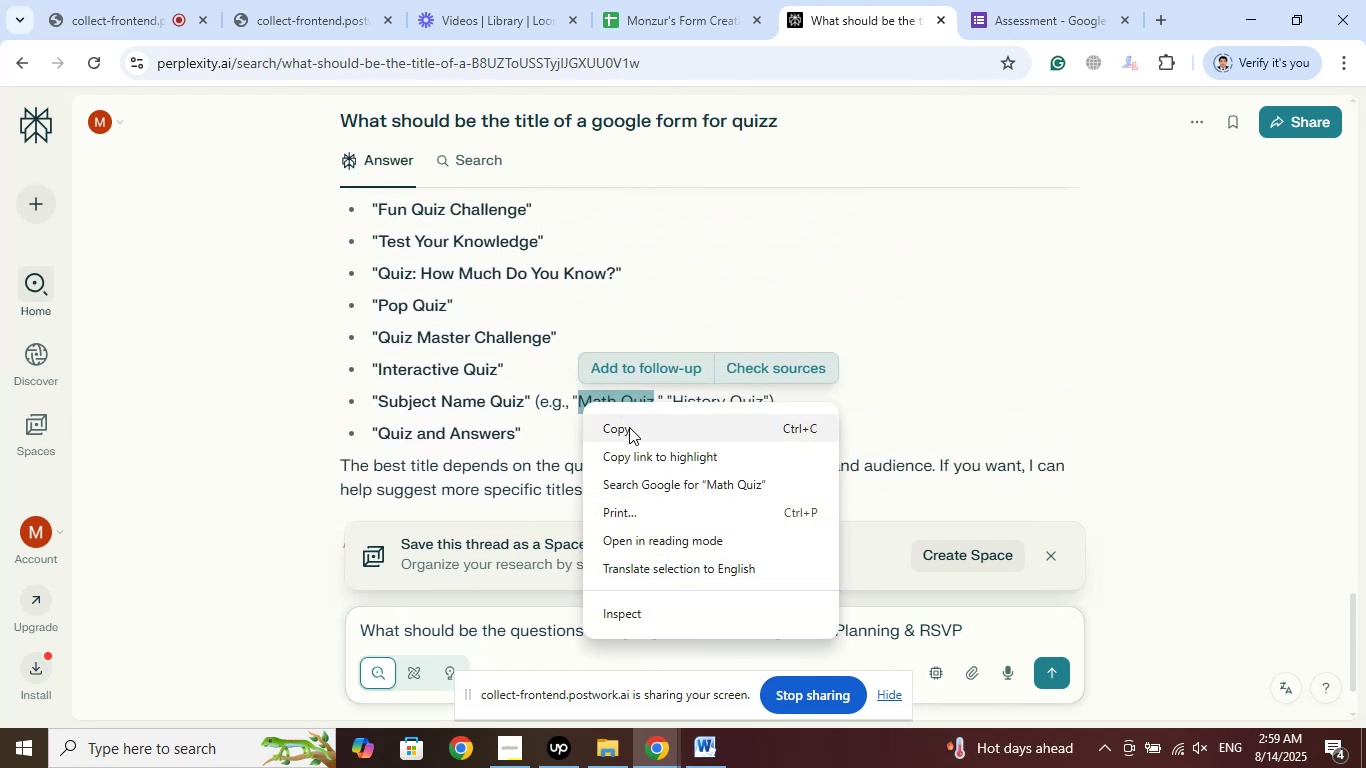 
left_click([629, 429])
 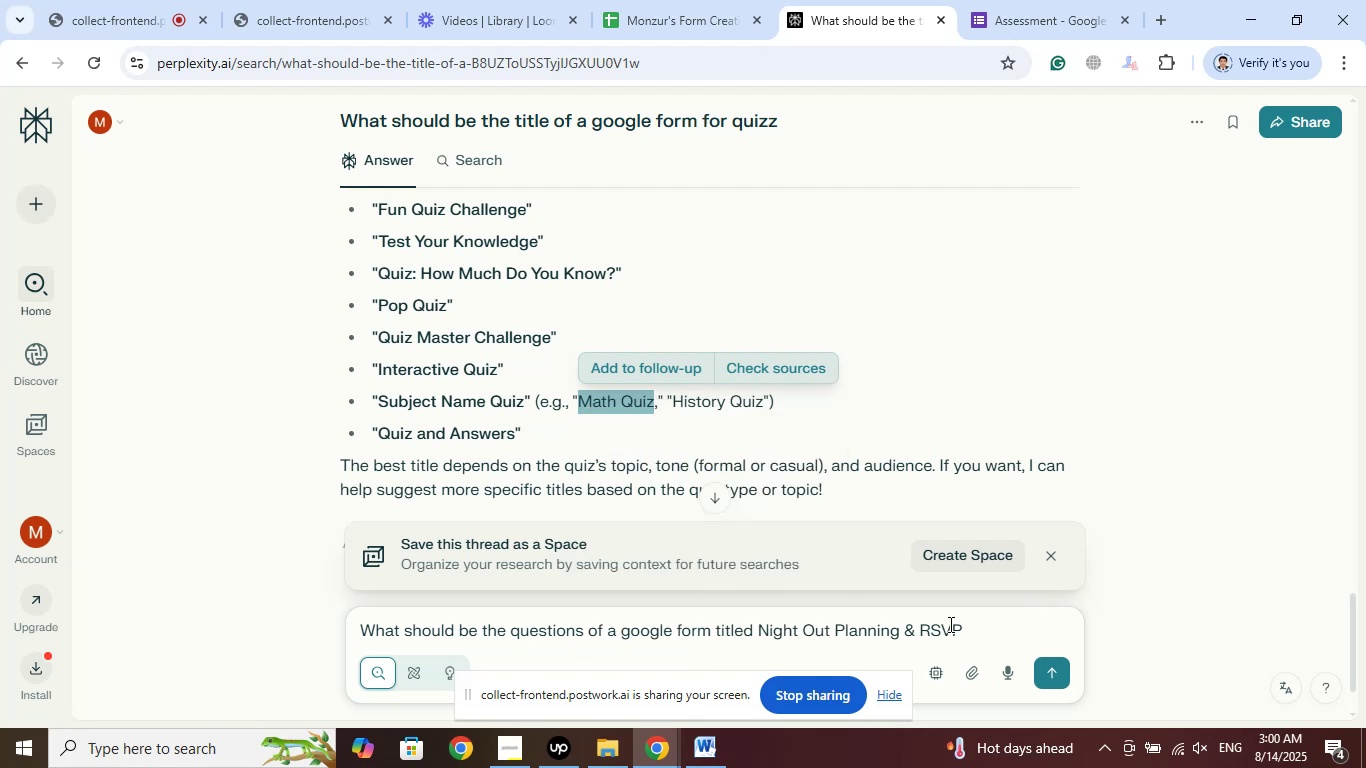 
left_click_drag(start_coordinate=[964, 632], to_coordinate=[761, 633])
 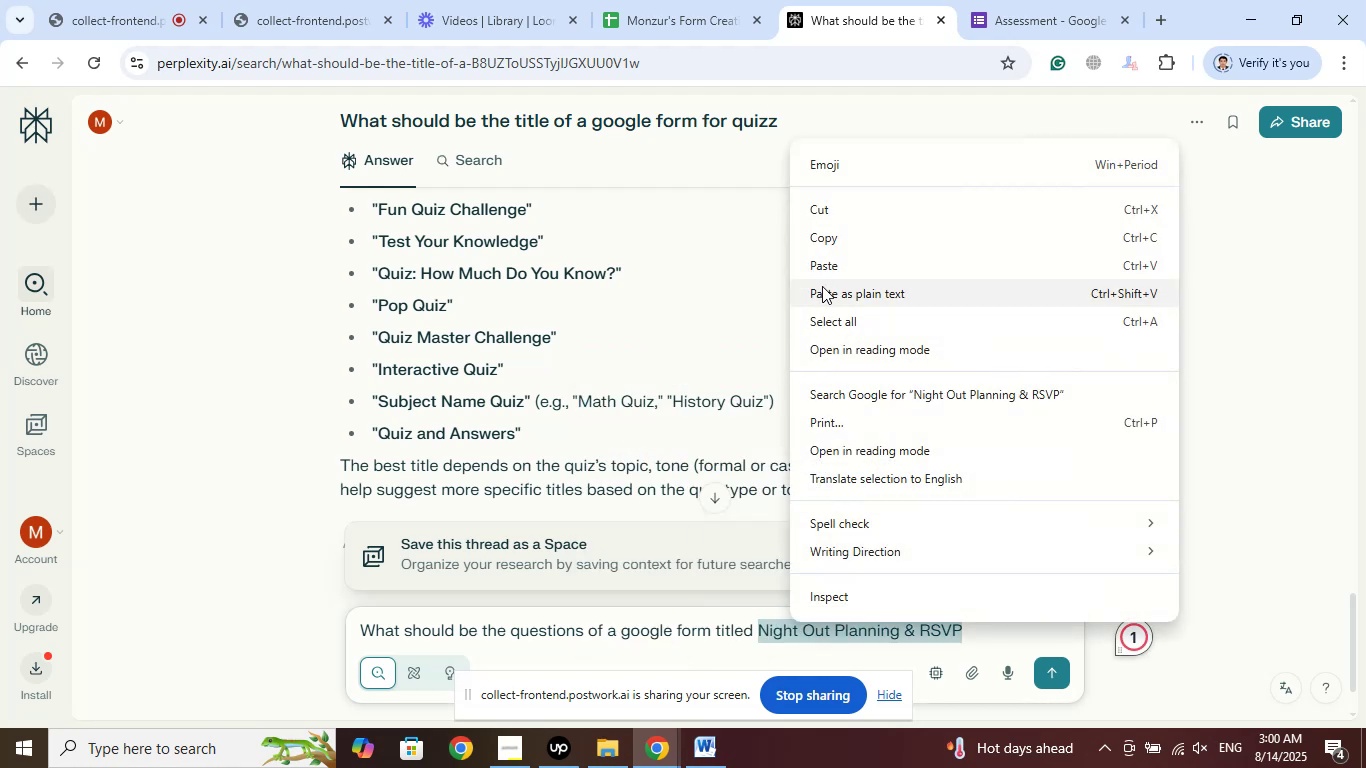 
left_click([828, 271])
 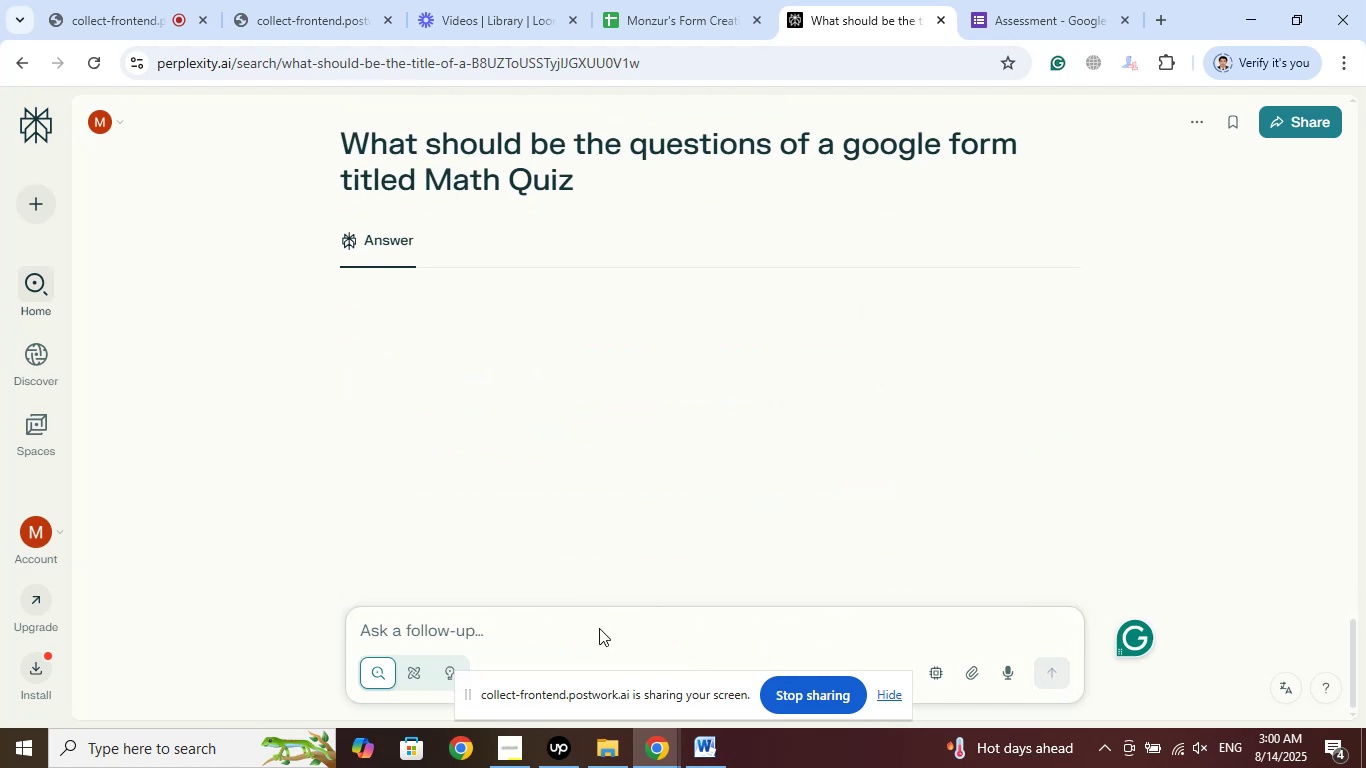 
left_click([566, 748])
 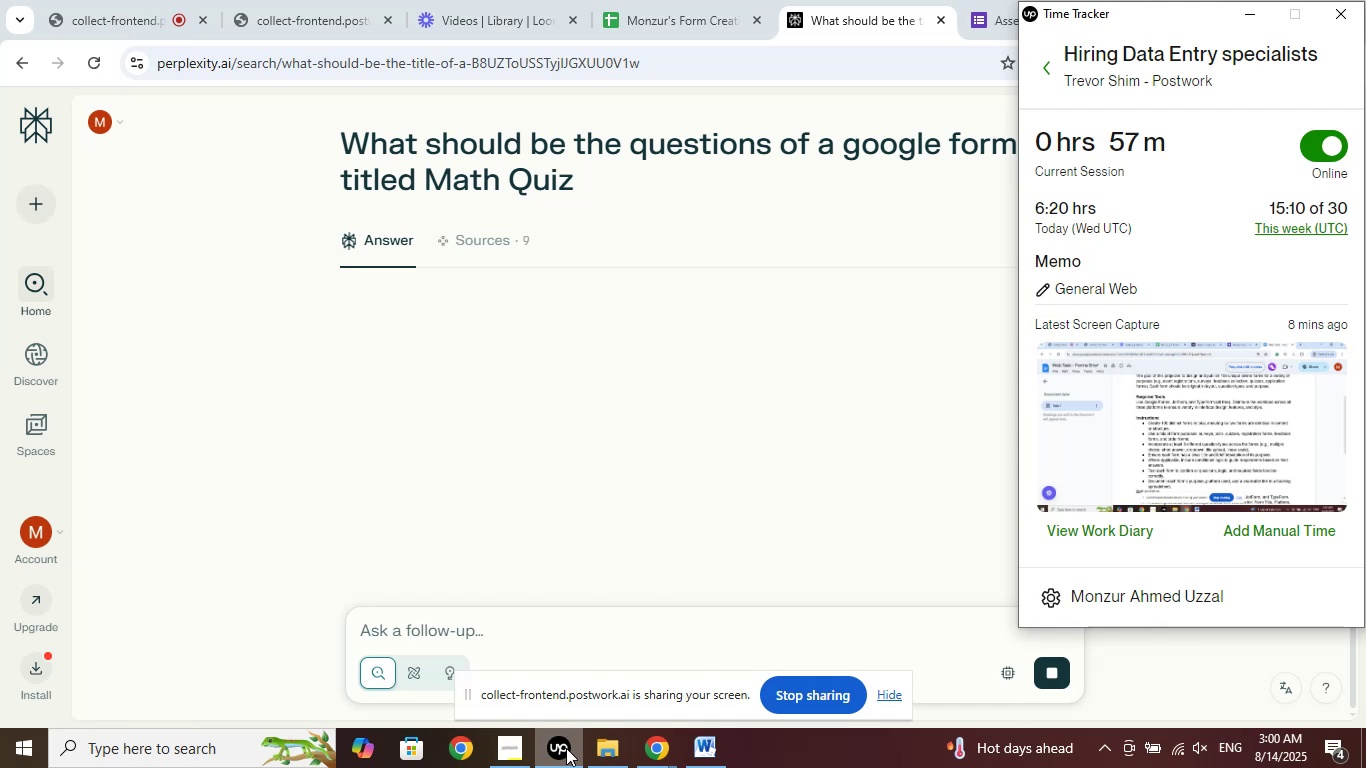 
left_click([566, 748])
 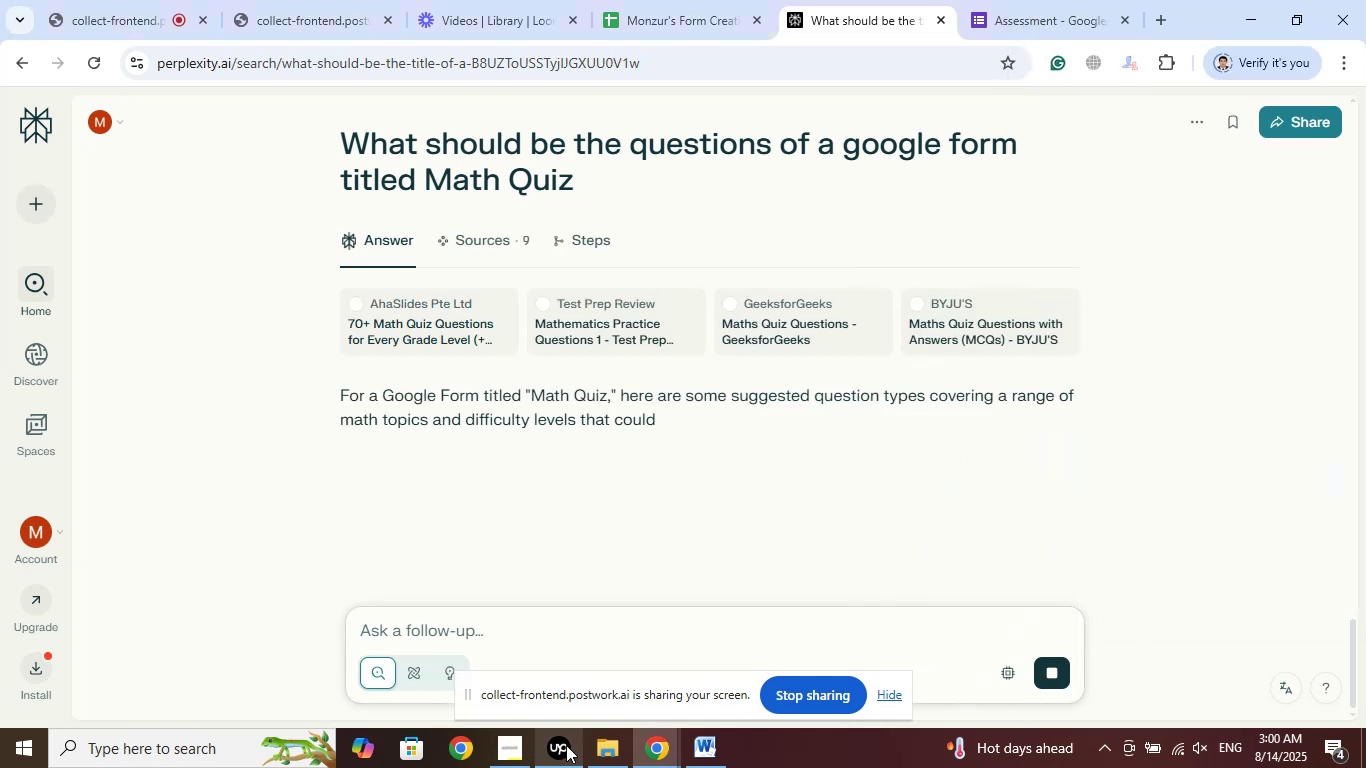 
left_click([566, 745])
 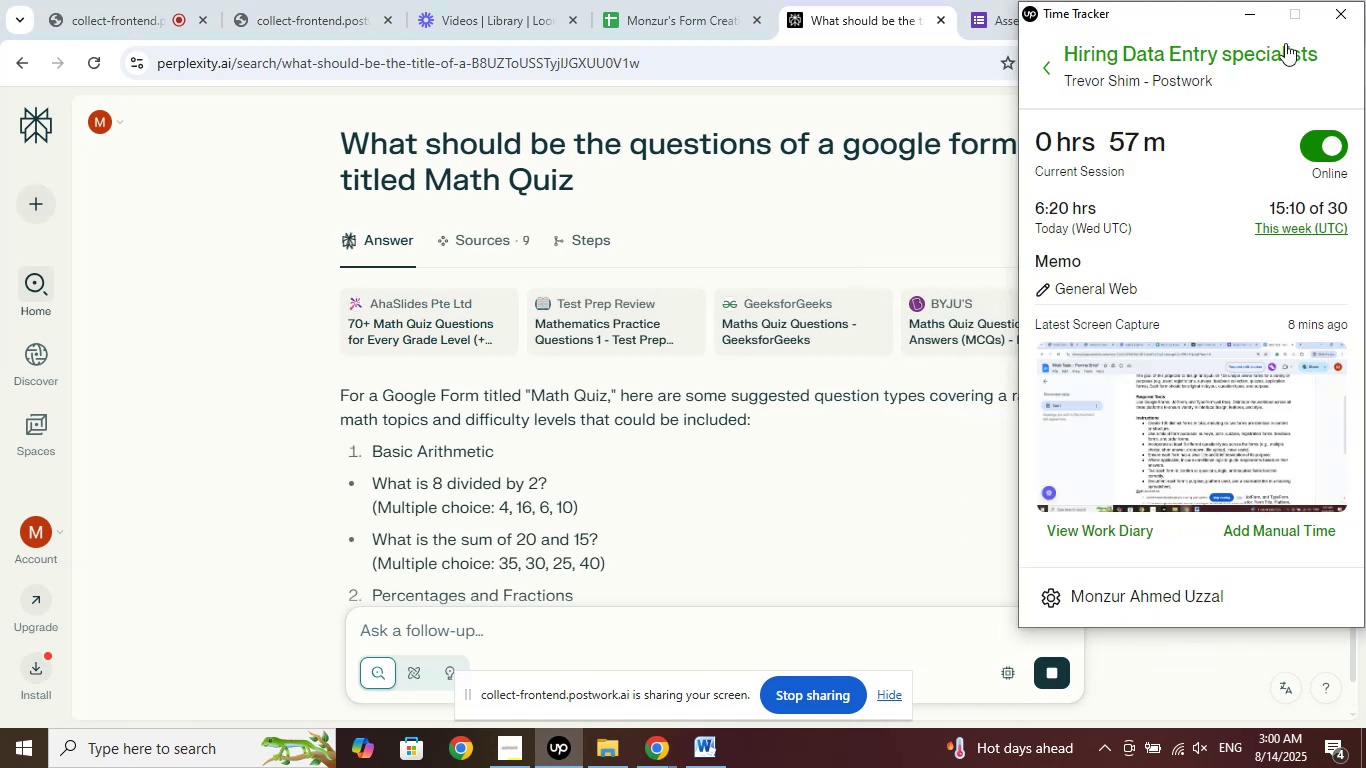 
left_click([1262, 14])
 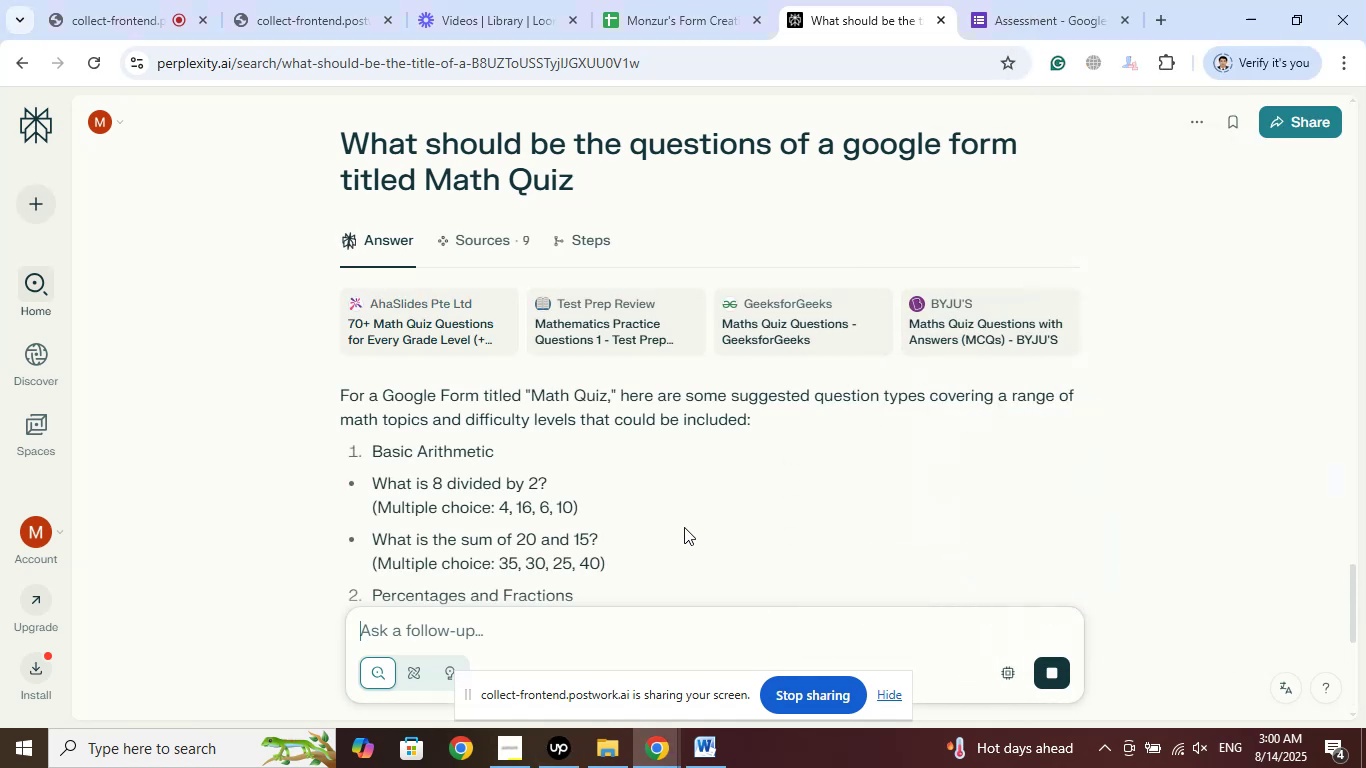 
scroll: coordinate [712, 454], scroll_direction: down, amount: 2.0
 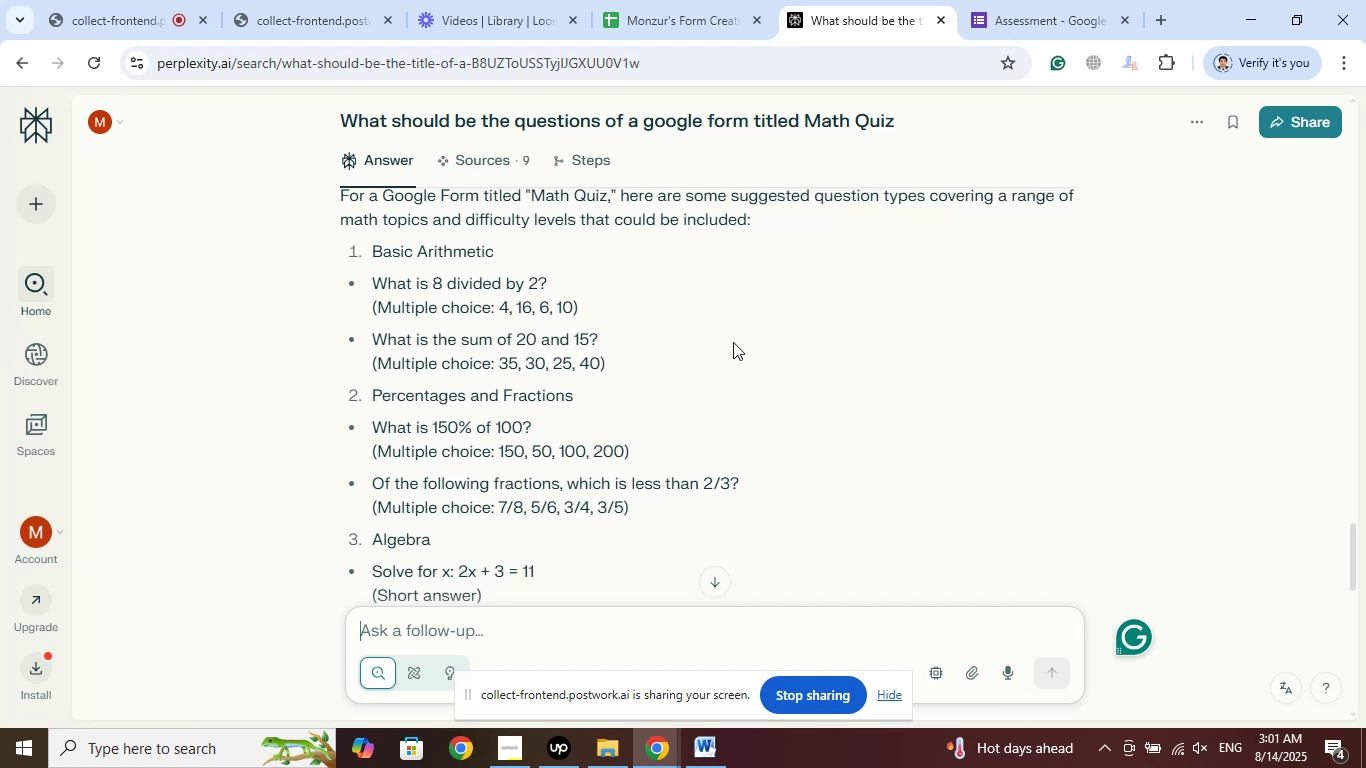 
wait(53.53)
 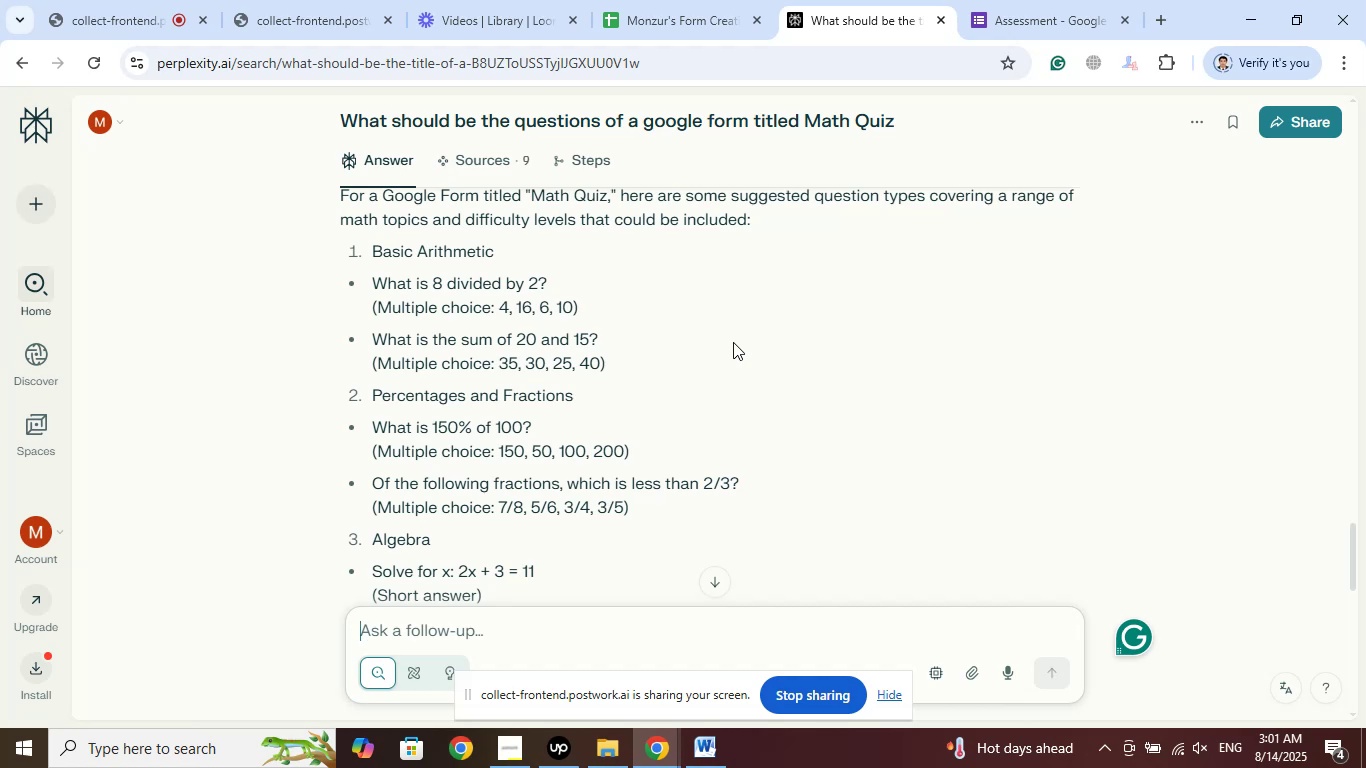 
scroll: coordinate [774, 327], scroll_direction: down, amount: 4.0
 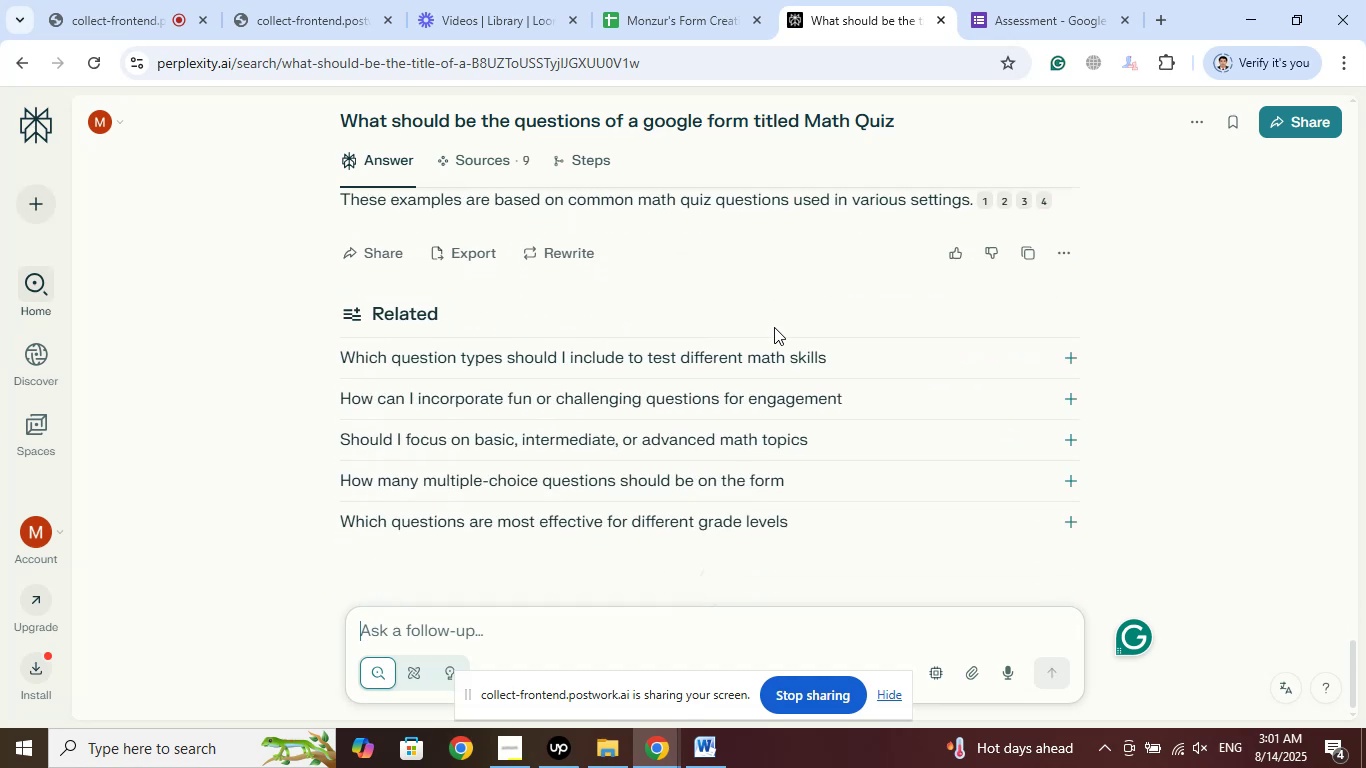 
scroll: coordinate [774, 327], scroll_direction: up, amount: 14.0
 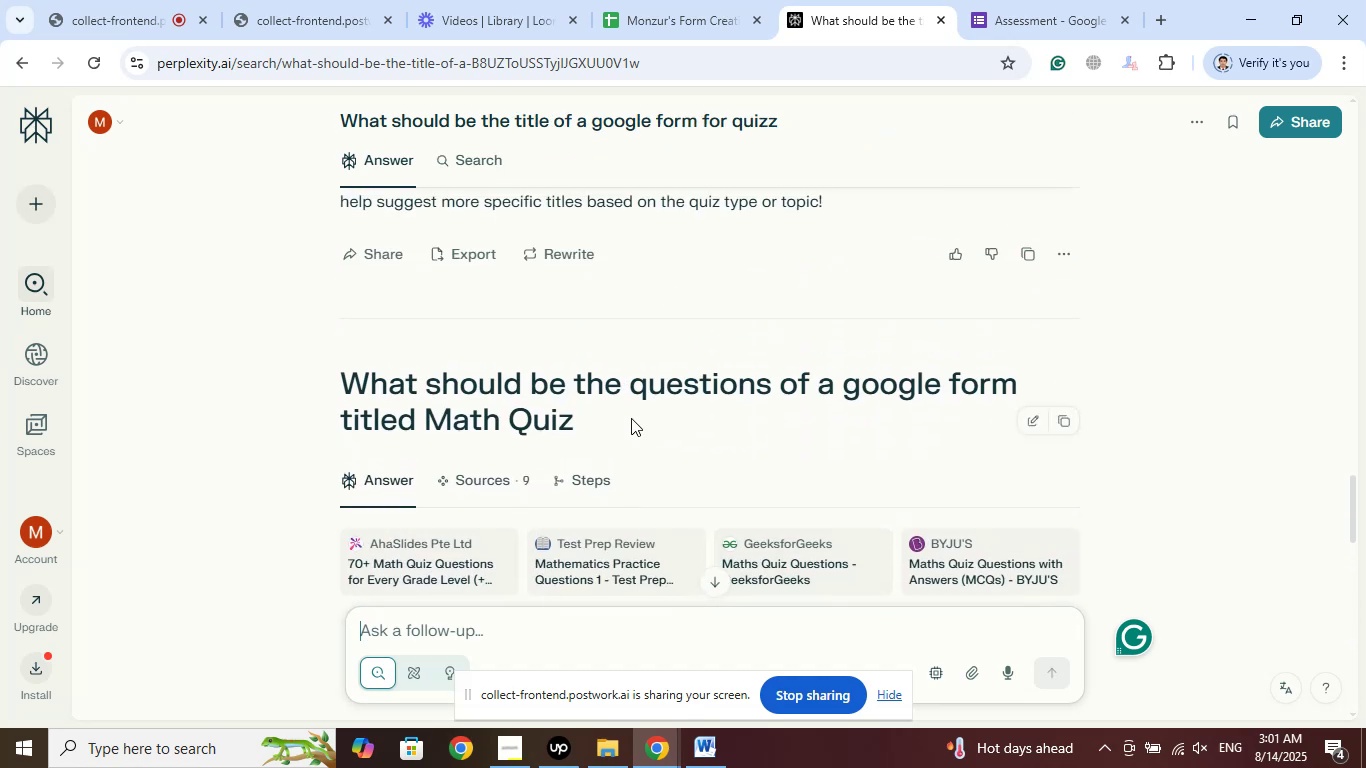 
left_click_drag(start_coordinate=[582, 424], to_coordinate=[438, 420])
 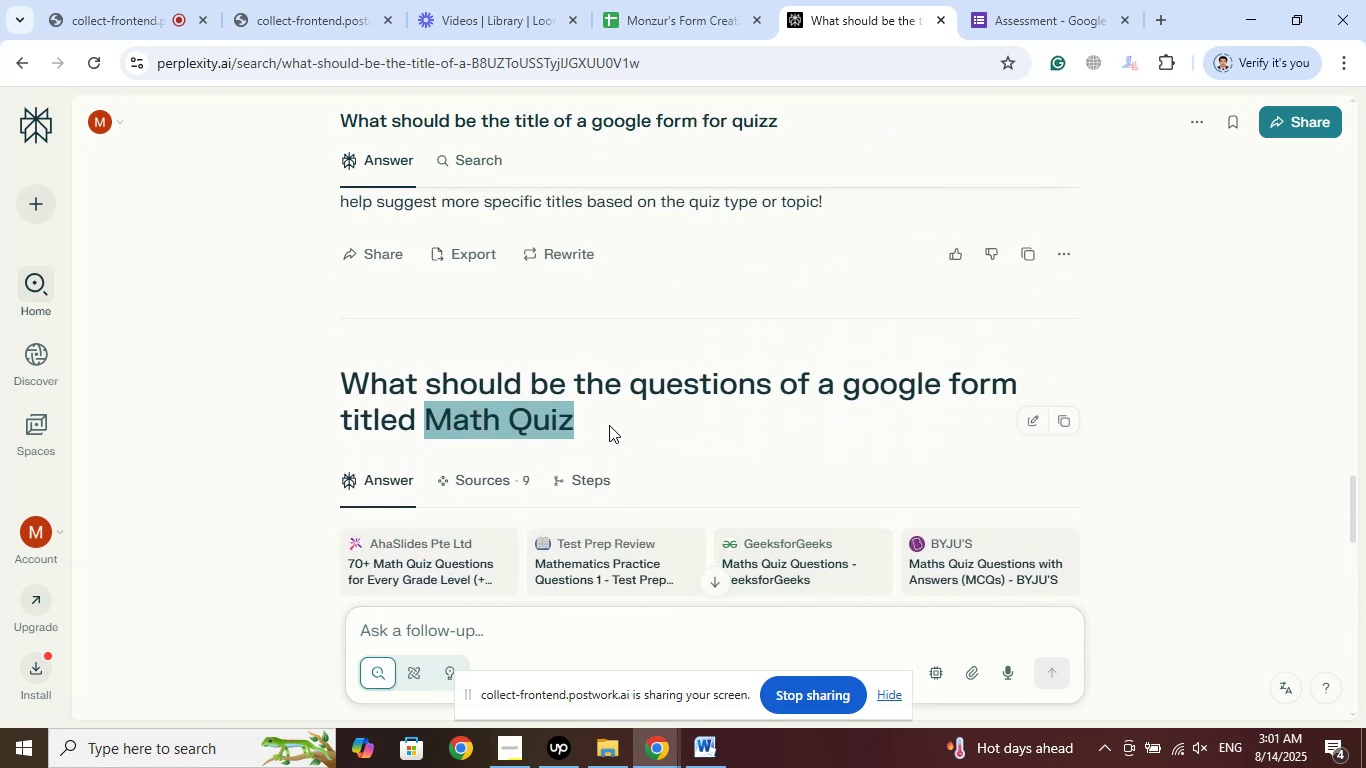 
left_click([620, 424])
 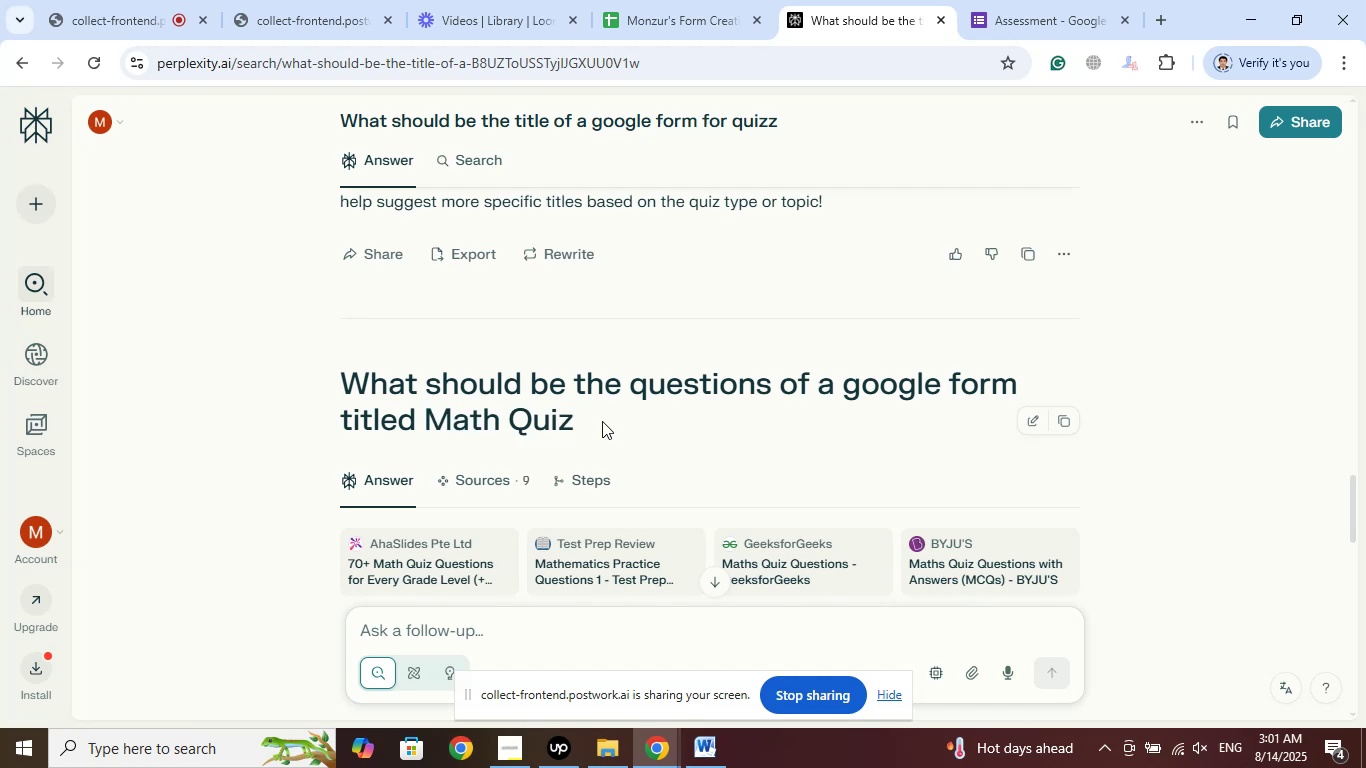 
left_click_drag(start_coordinate=[601, 421], to_coordinate=[346, 375])
 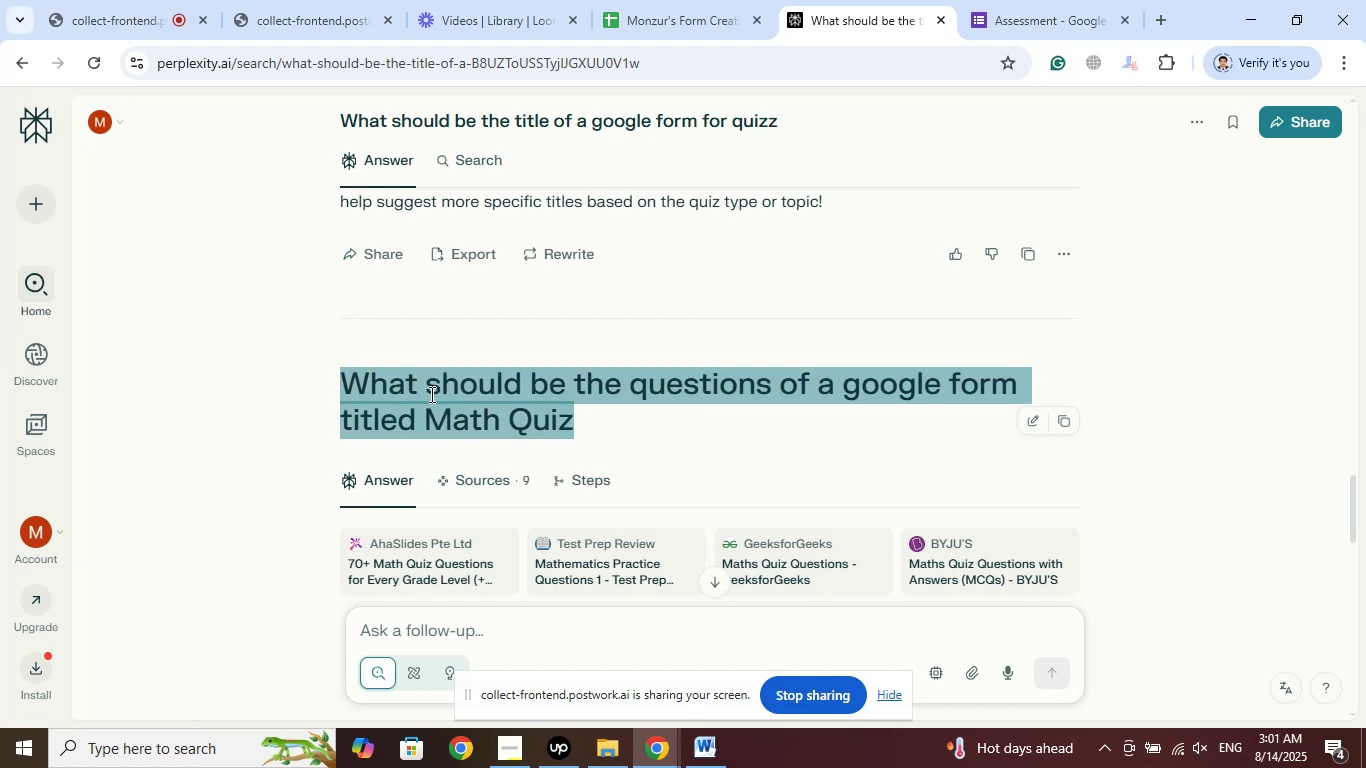 
right_click([430, 394])
 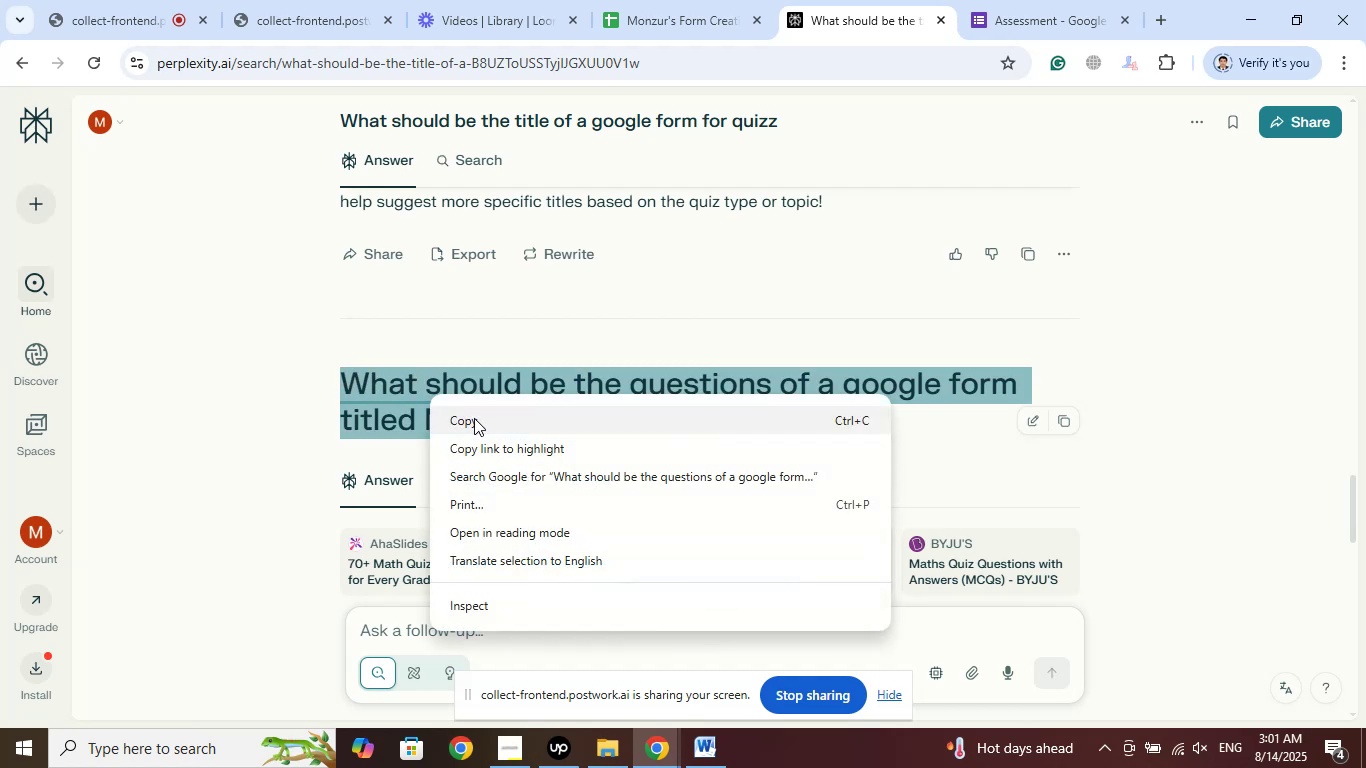 
left_click([475, 419])
 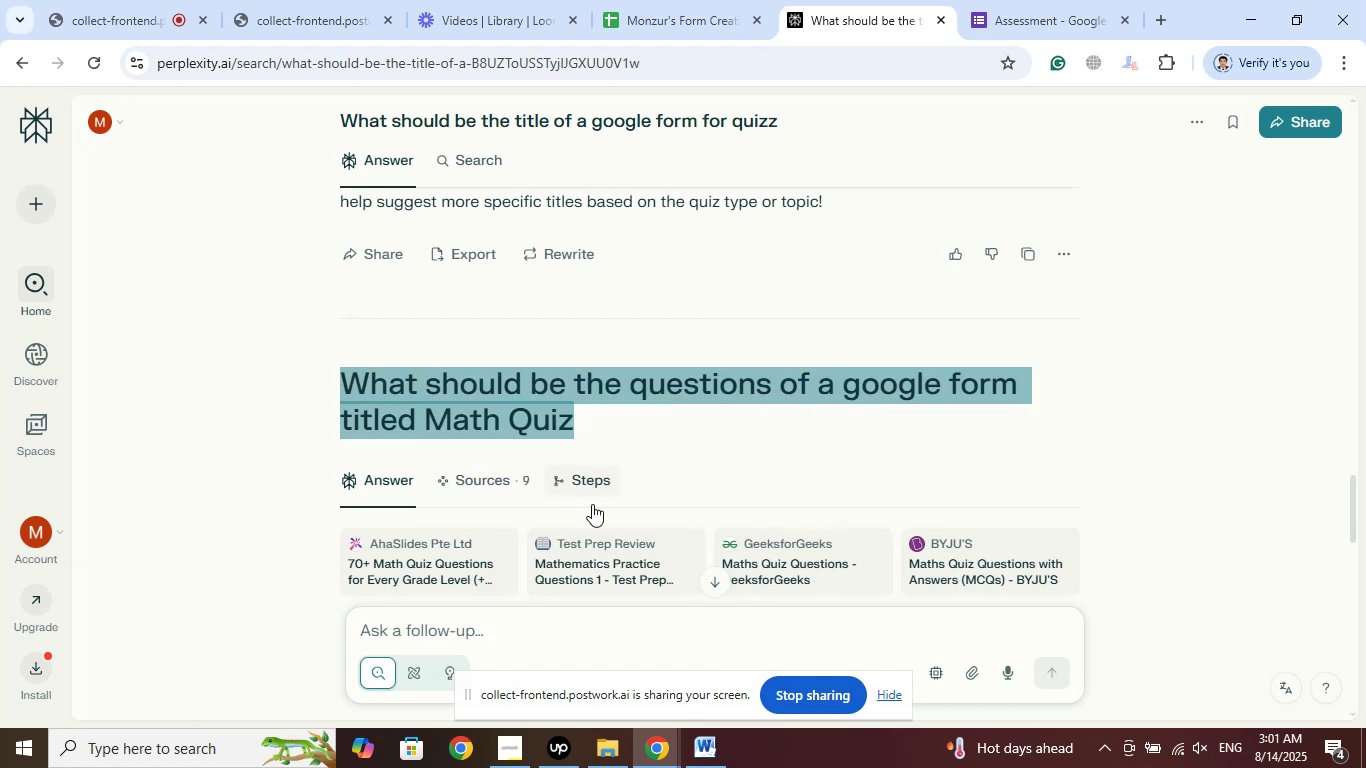 
scroll: coordinate [622, 509], scroll_direction: down, amount: 3.0
 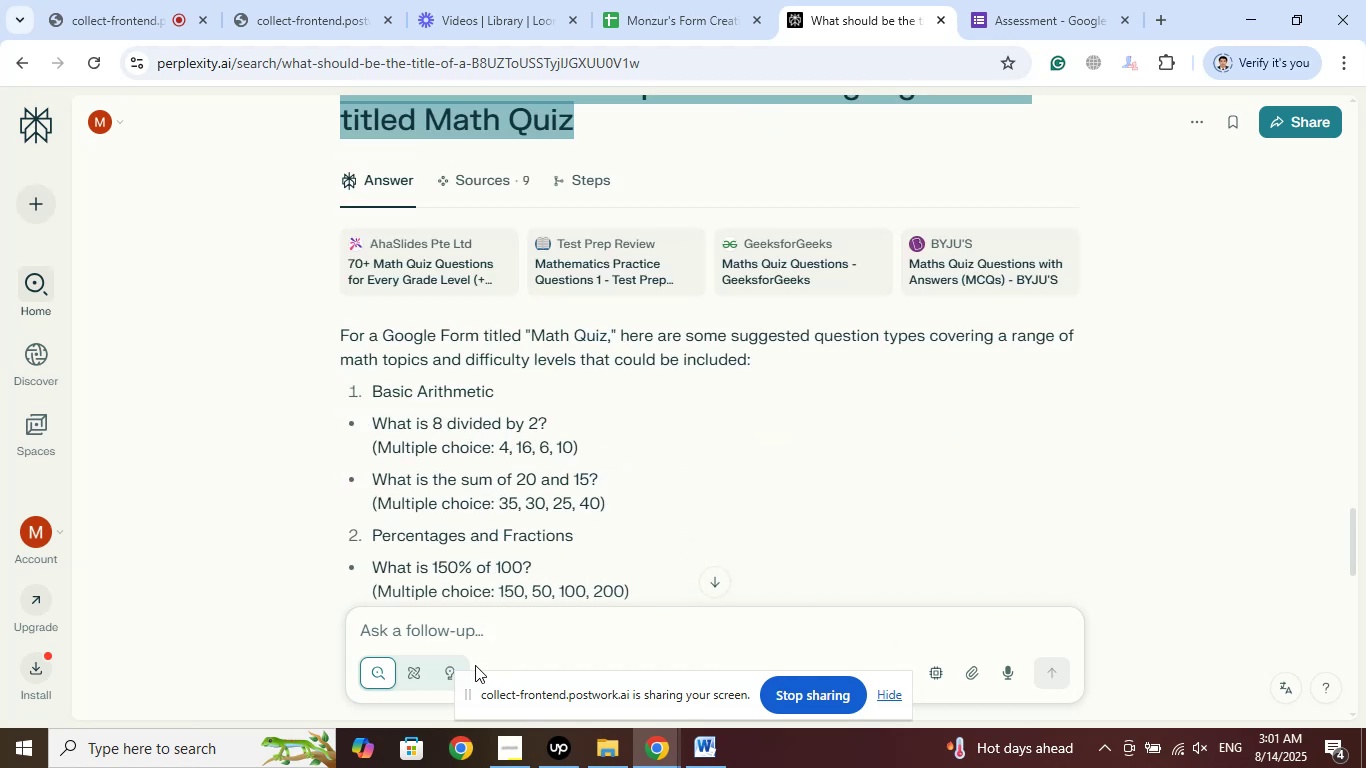 
left_click([479, 633])
 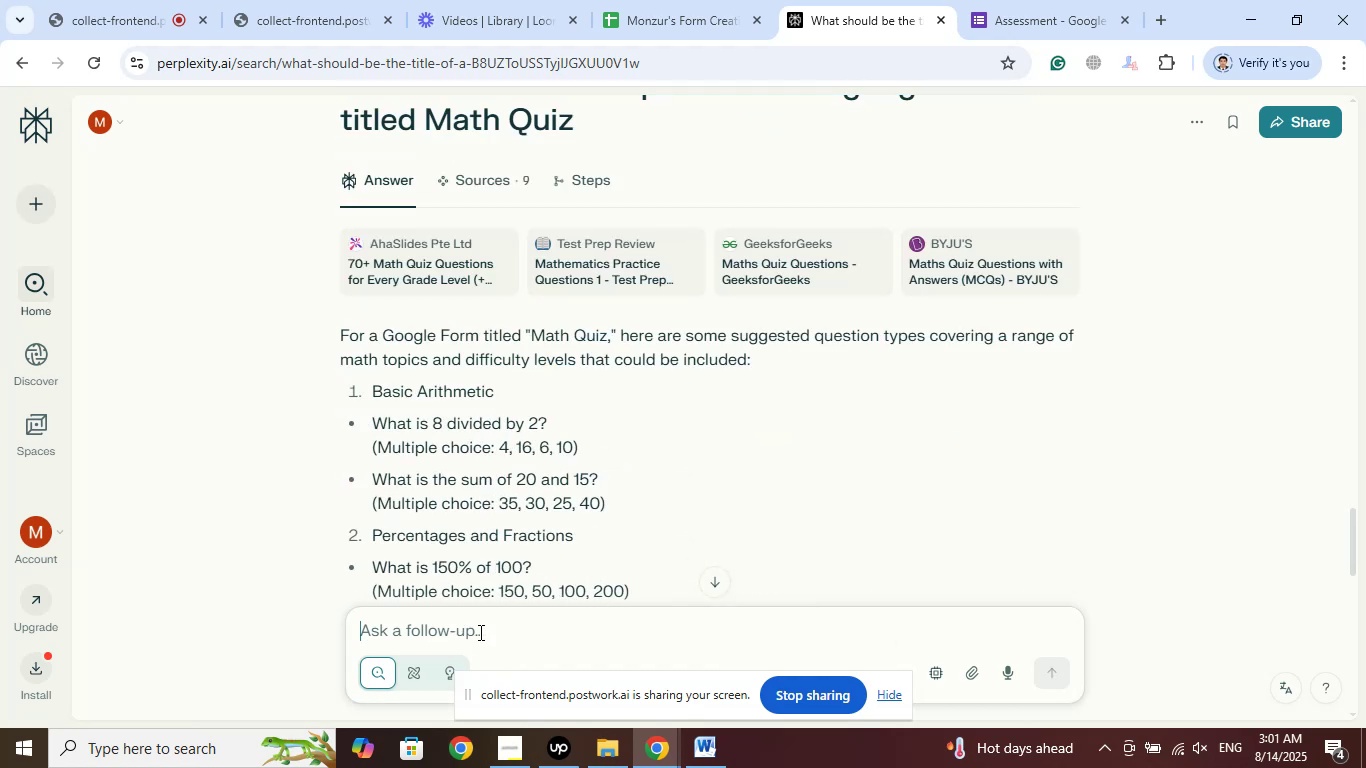 
right_click([479, 632])
 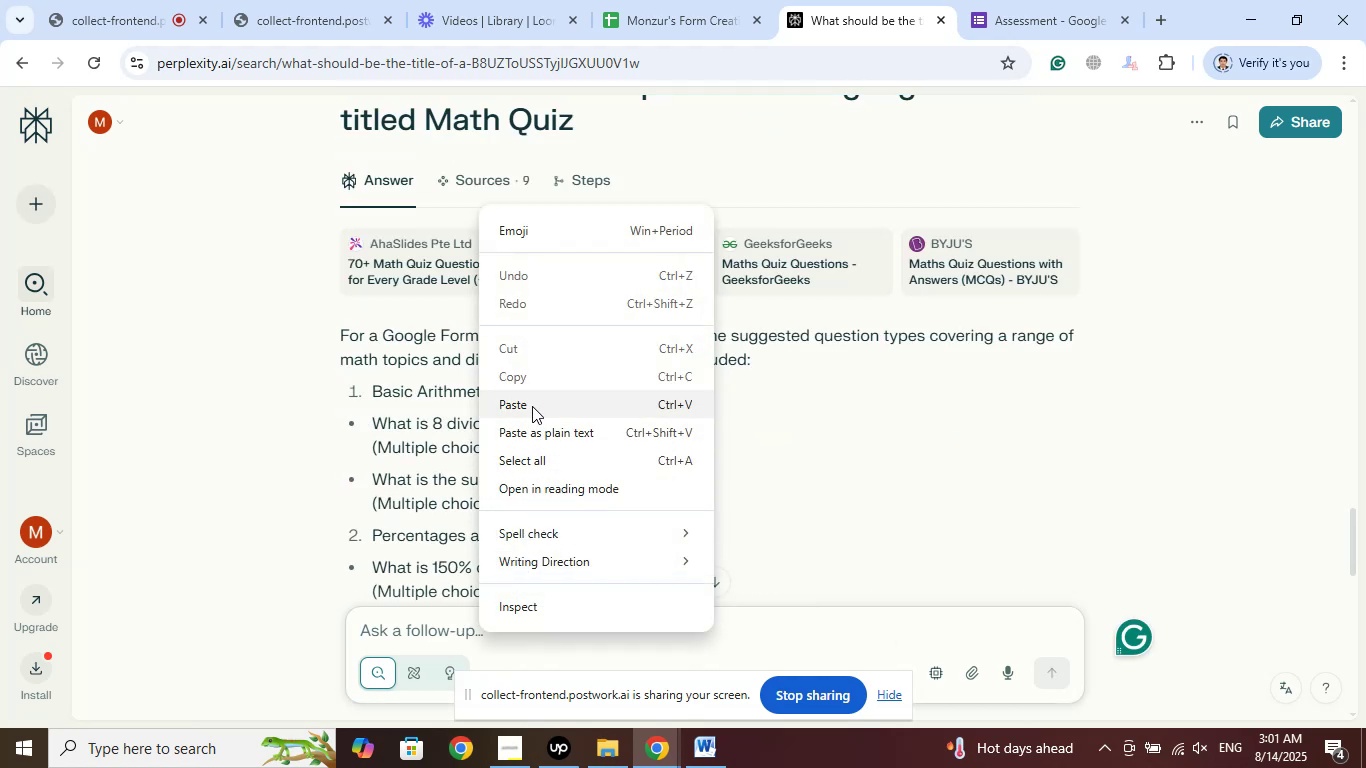 
left_click([531, 400])
 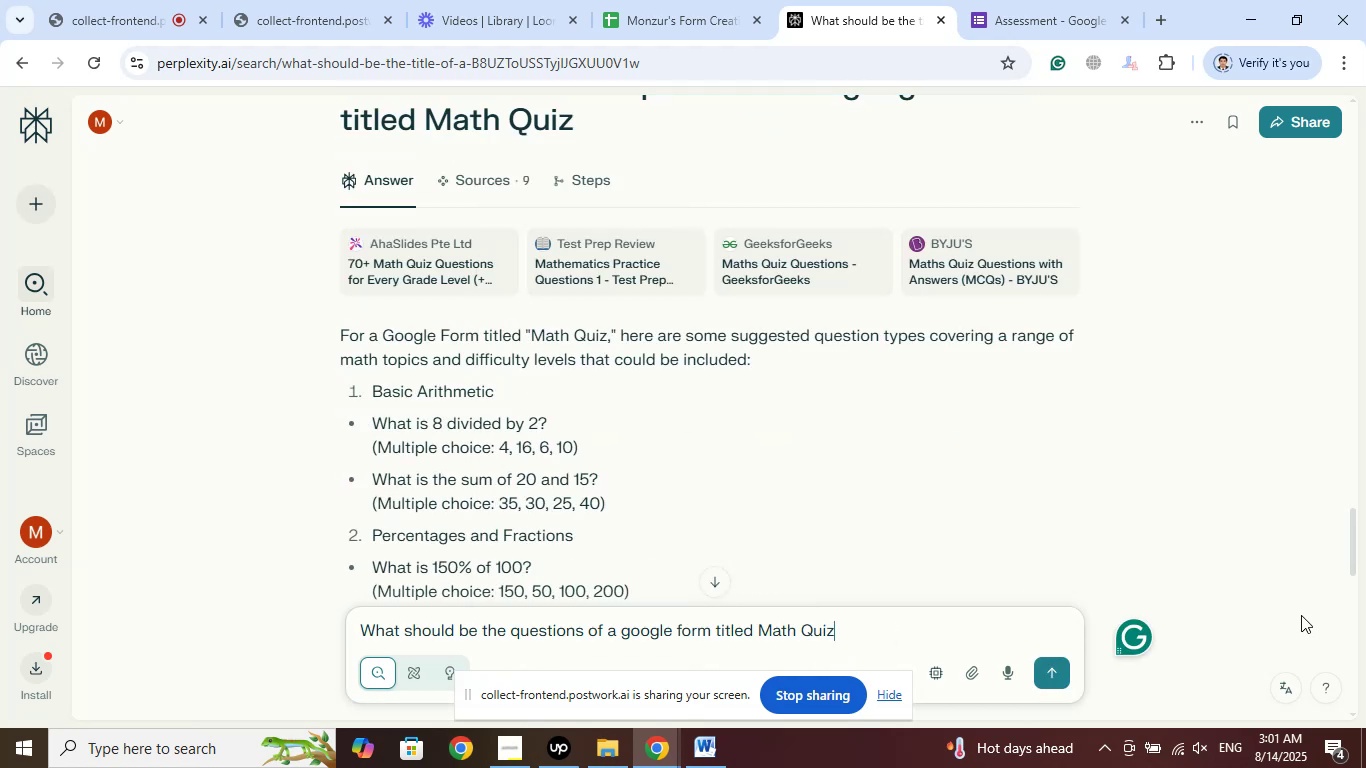 
type( for )
 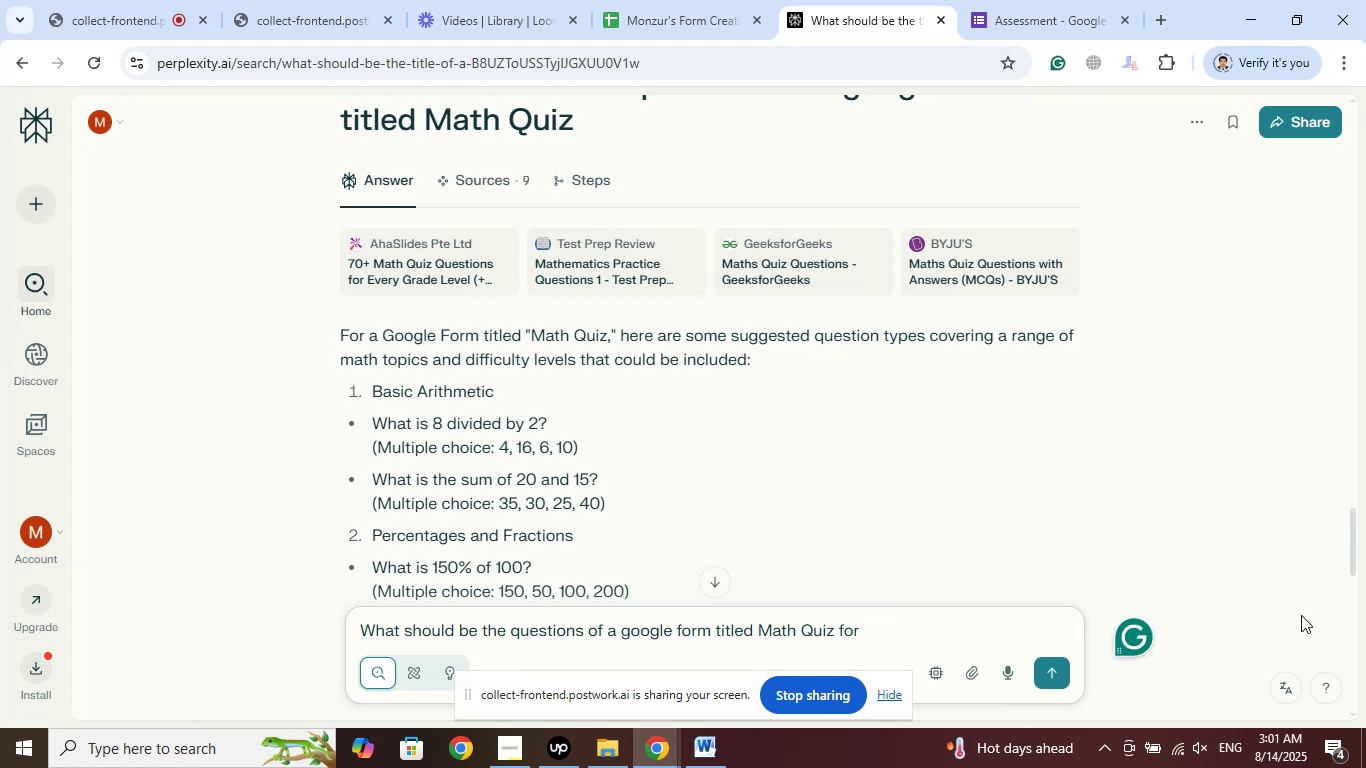 
type(kids)
 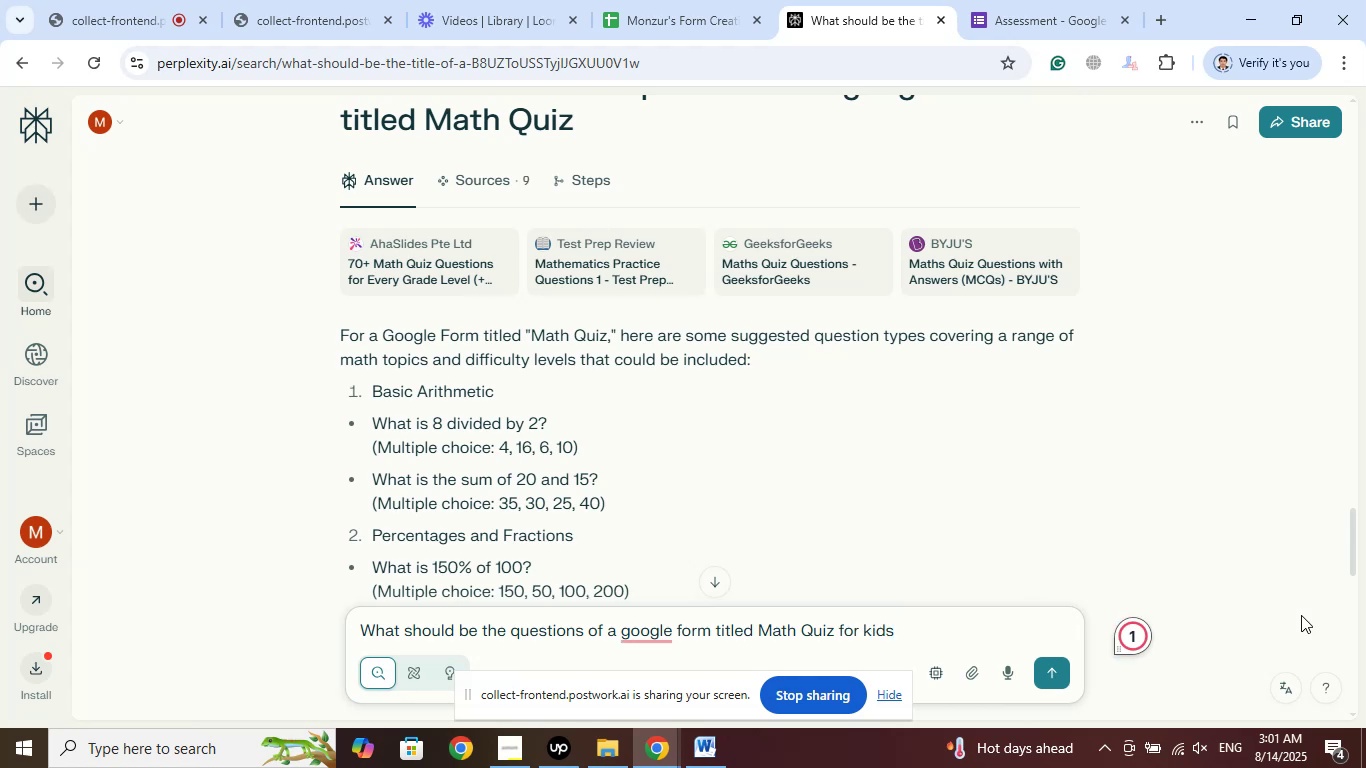 
key(Enter)
 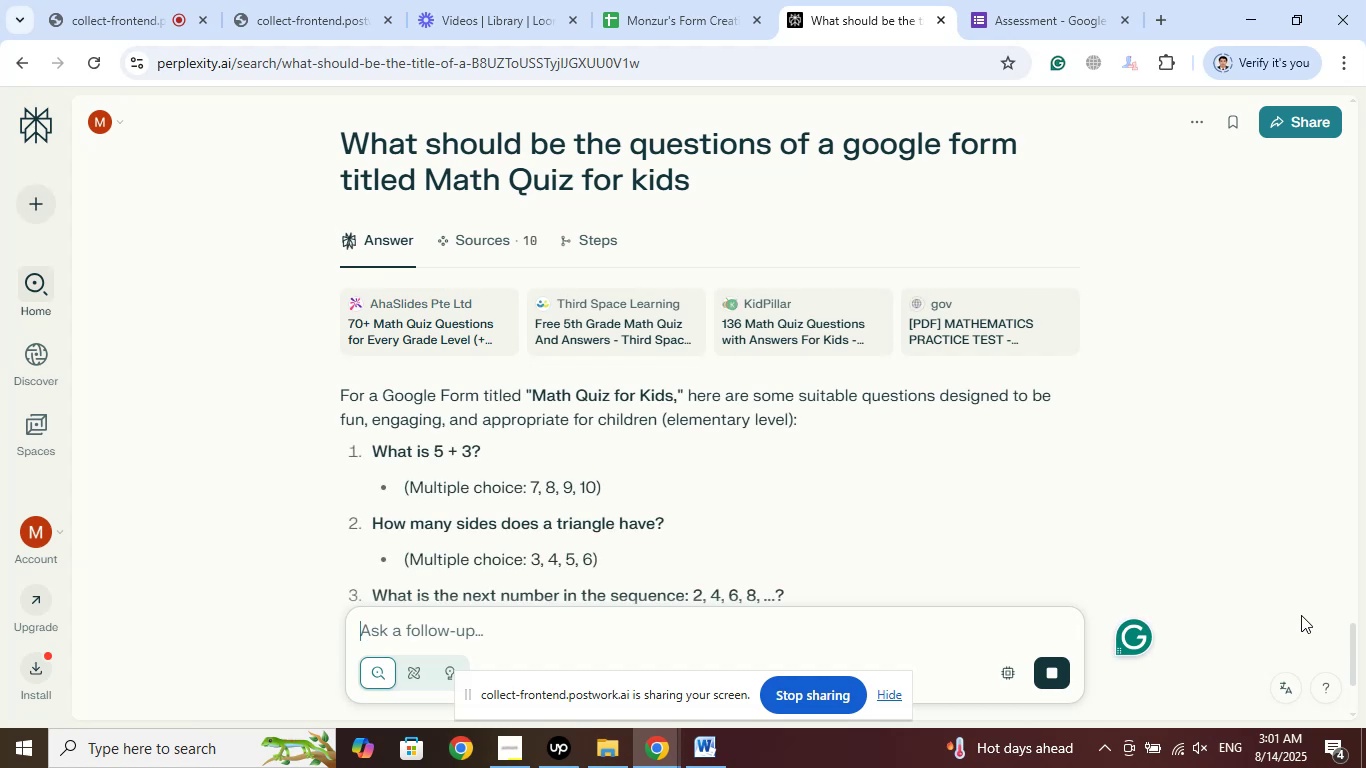 
wait(14.32)
 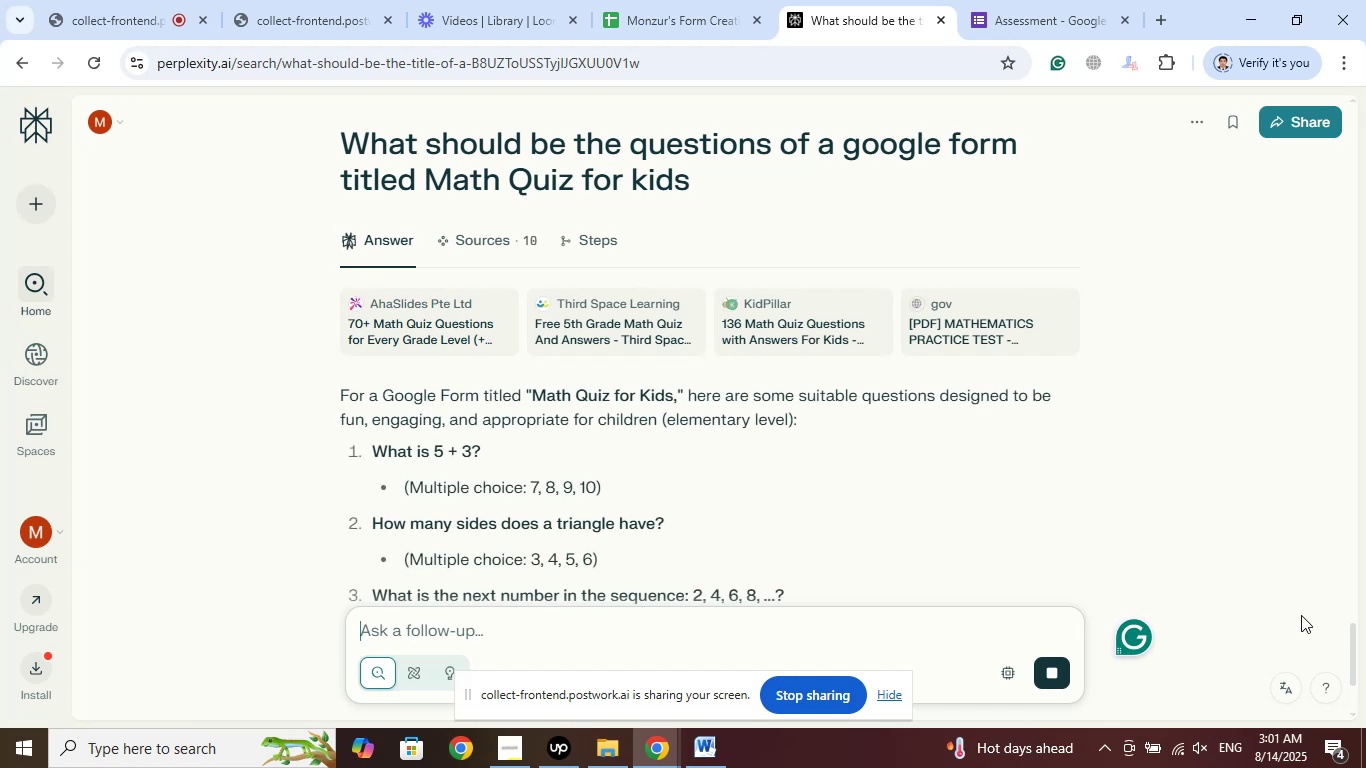 
scroll: coordinate [843, 489], scroll_direction: down, amount: 2.0
 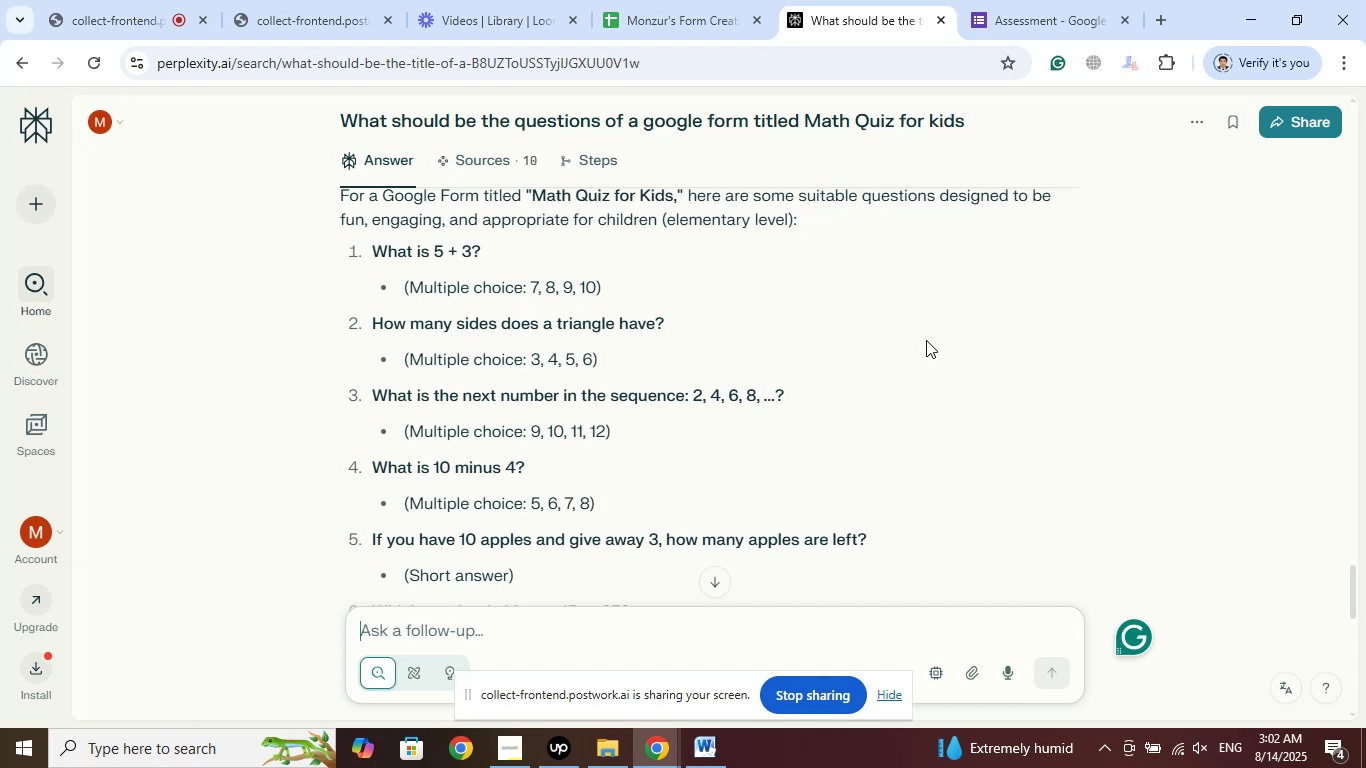 
wait(21.73)
 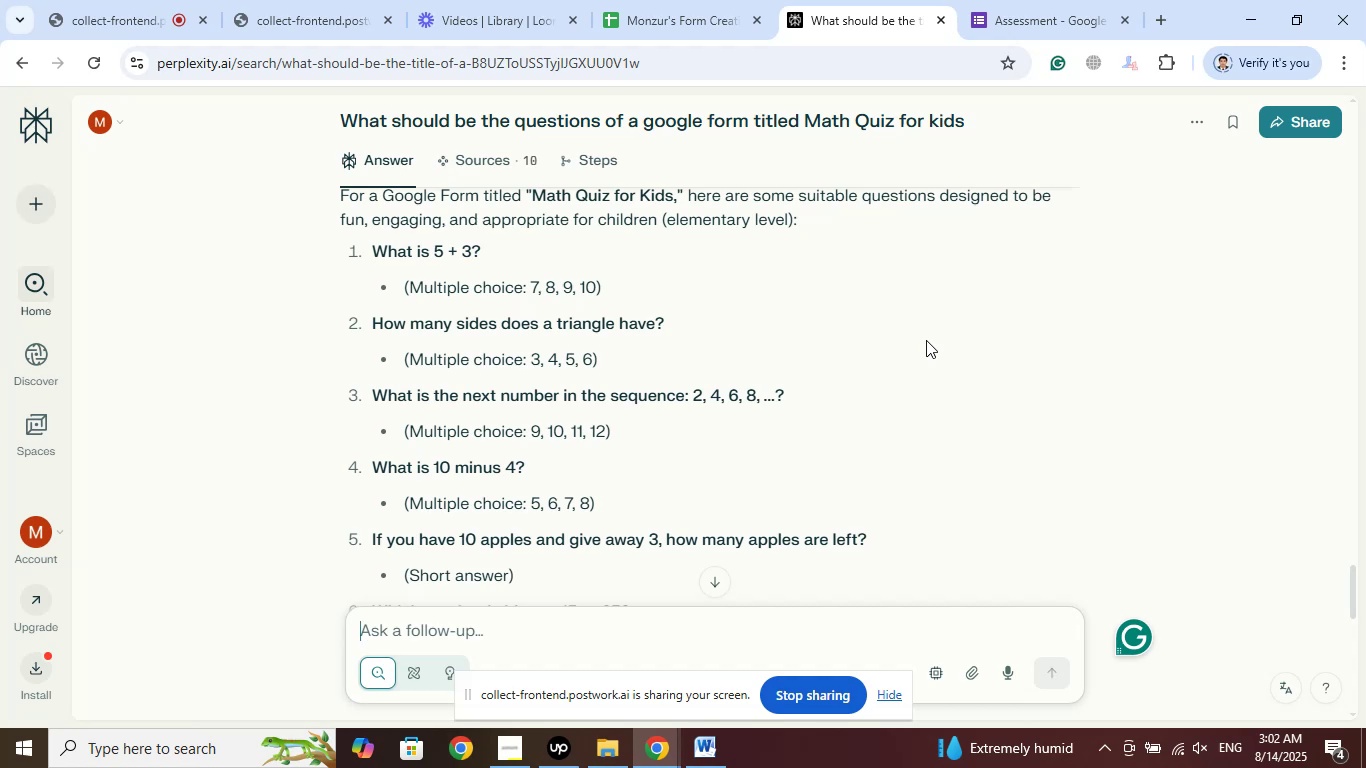 
scroll: coordinate [926, 340], scroll_direction: up, amount: 4.0
 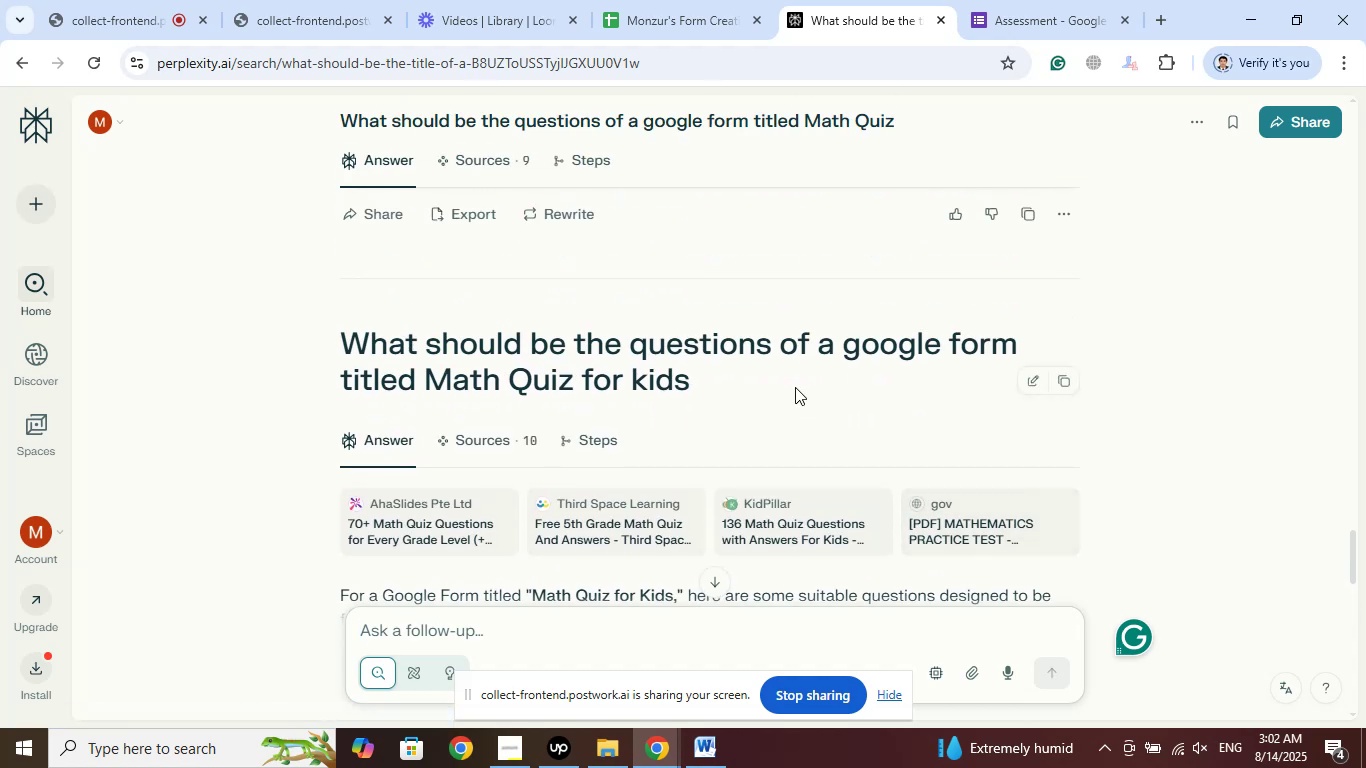 
left_click([131, 0])
 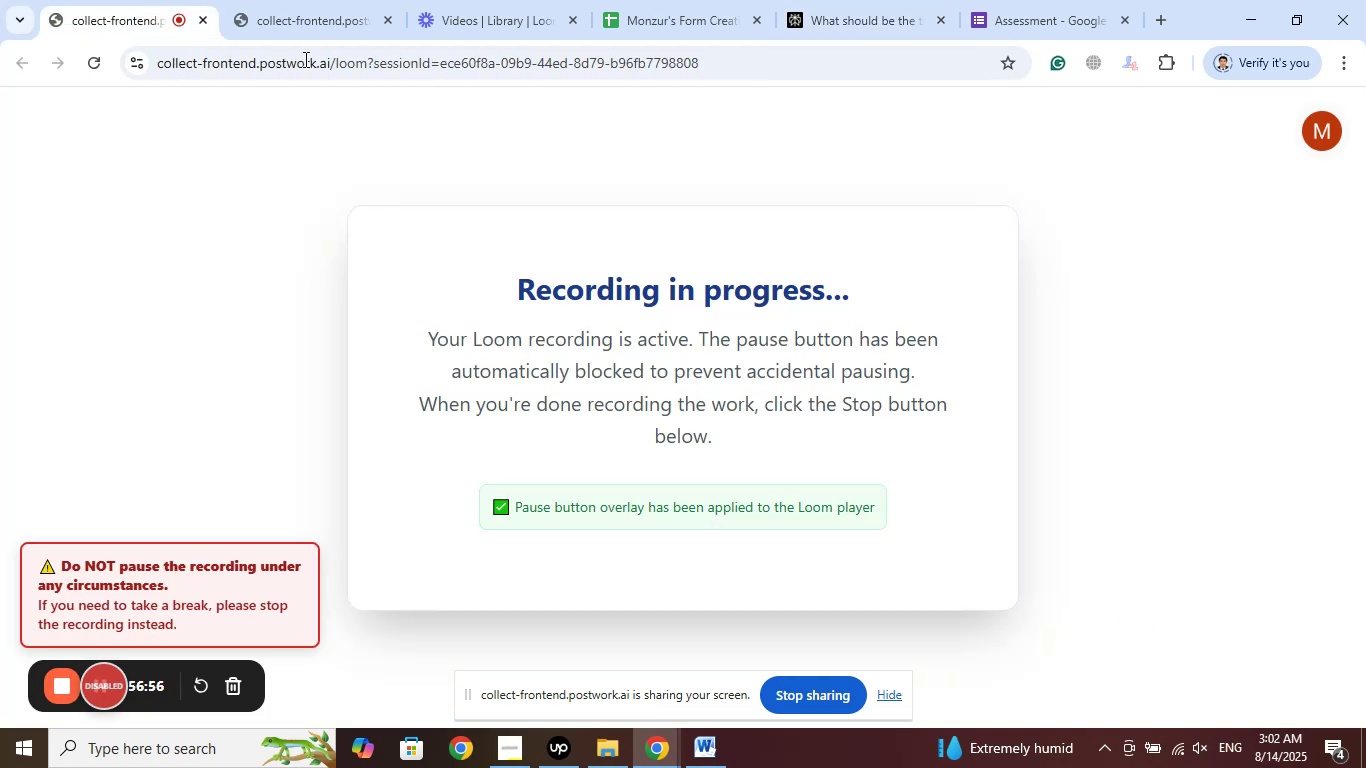 
left_click([320, 0])
 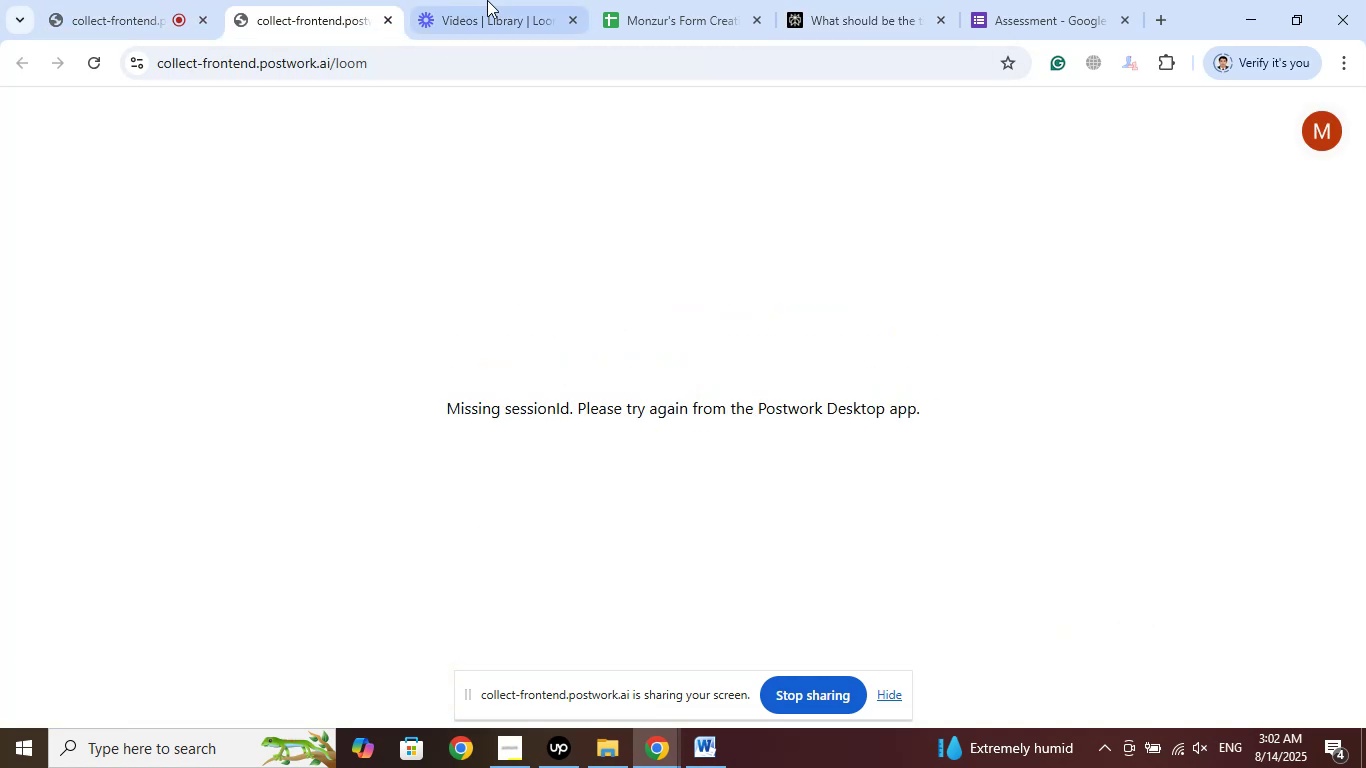 
left_click([487, 0])
 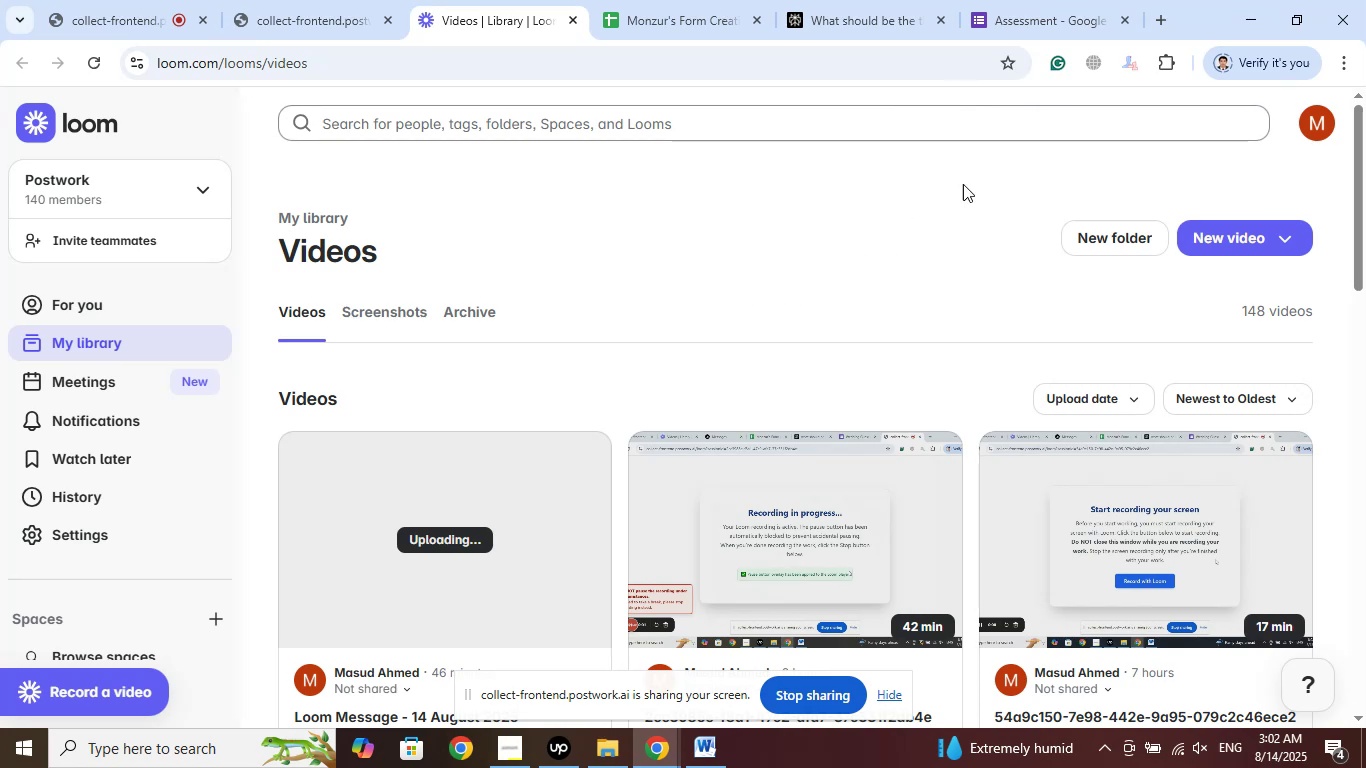 
left_click([1070, 0])
 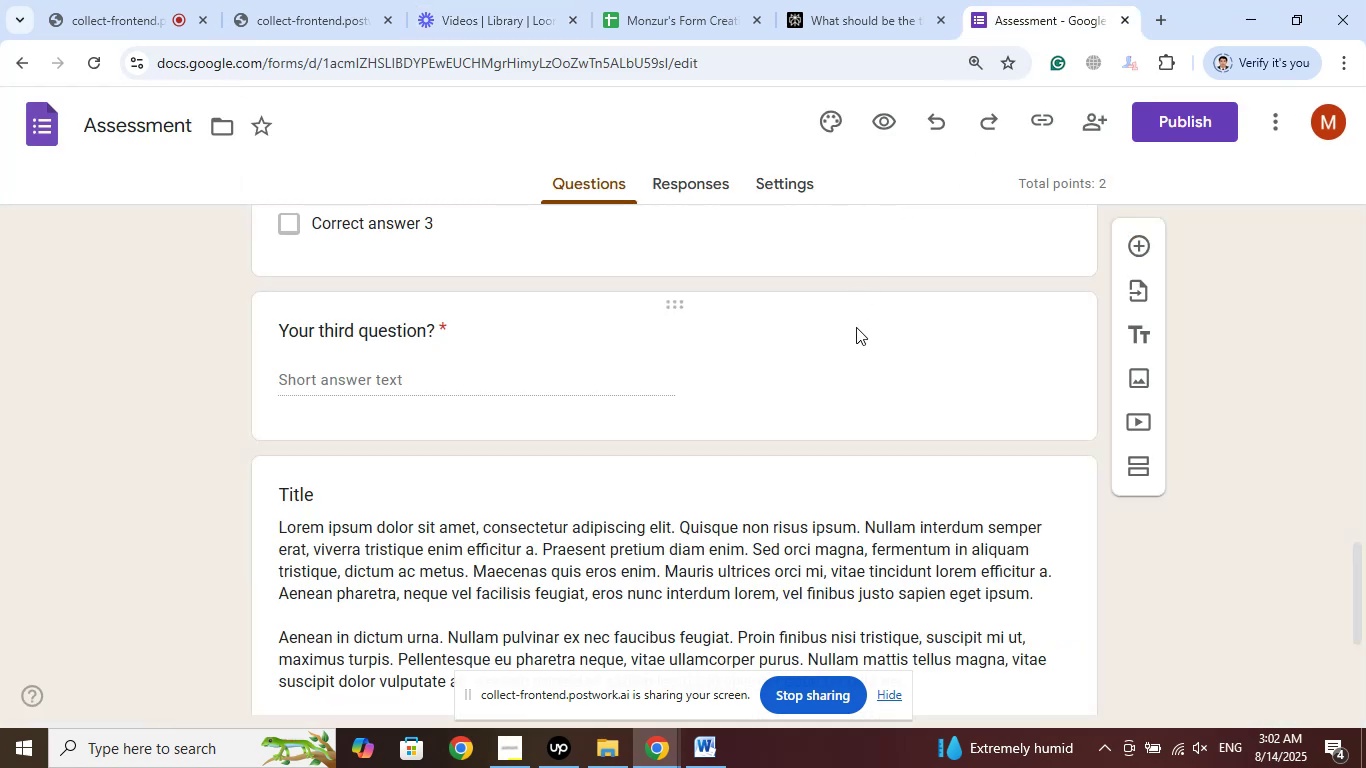 
left_click([833, 0])
 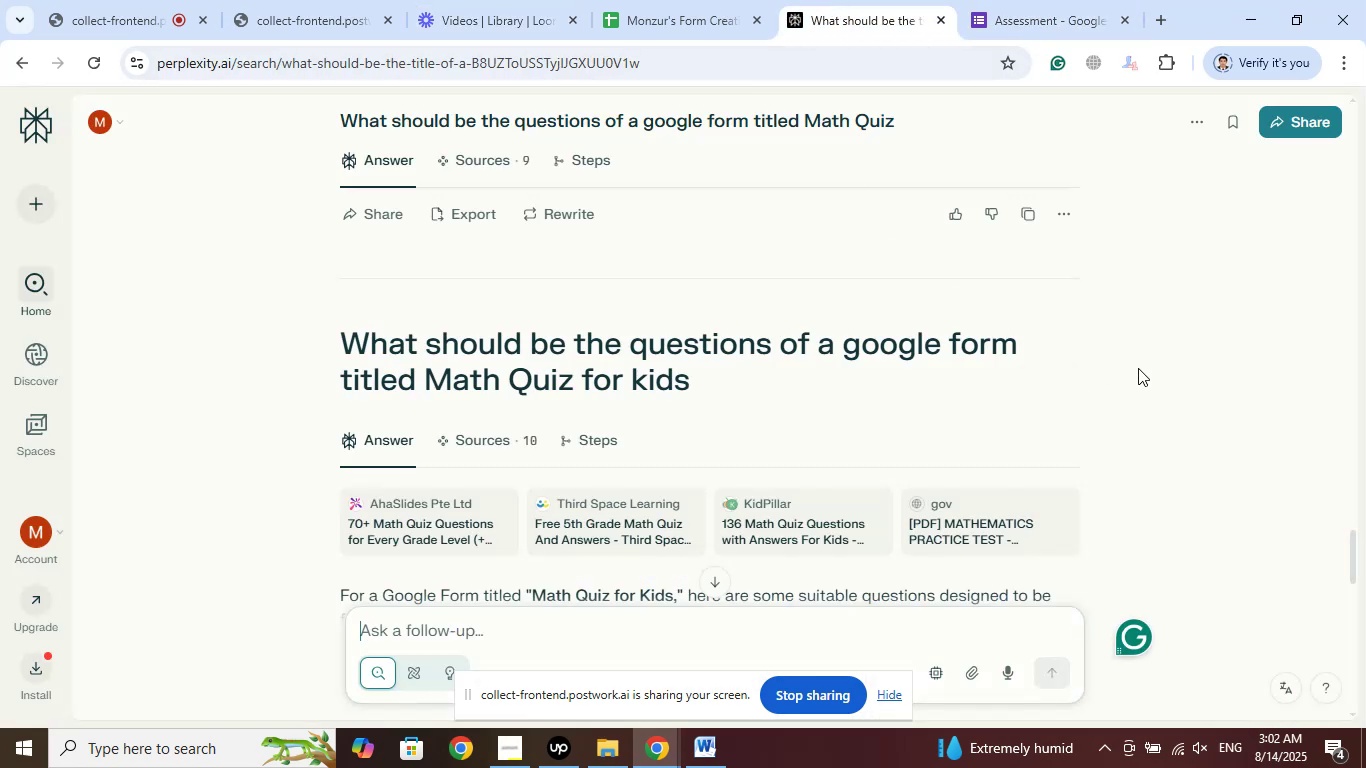 
scroll: coordinate [1138, 368], scroll_direction: down, amount: 3.0
 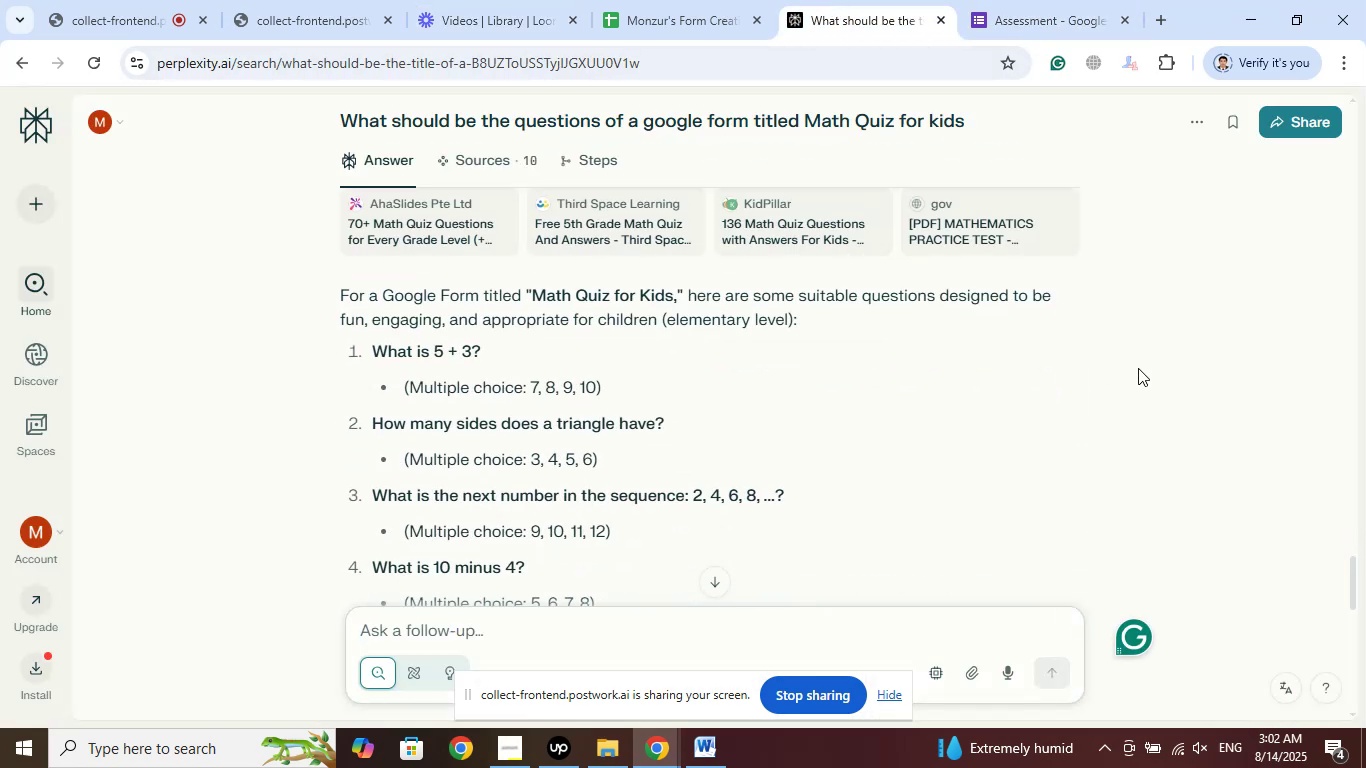 
scroll: coordinate [1138, 368], scroll_direction: up, amount: 3.0
 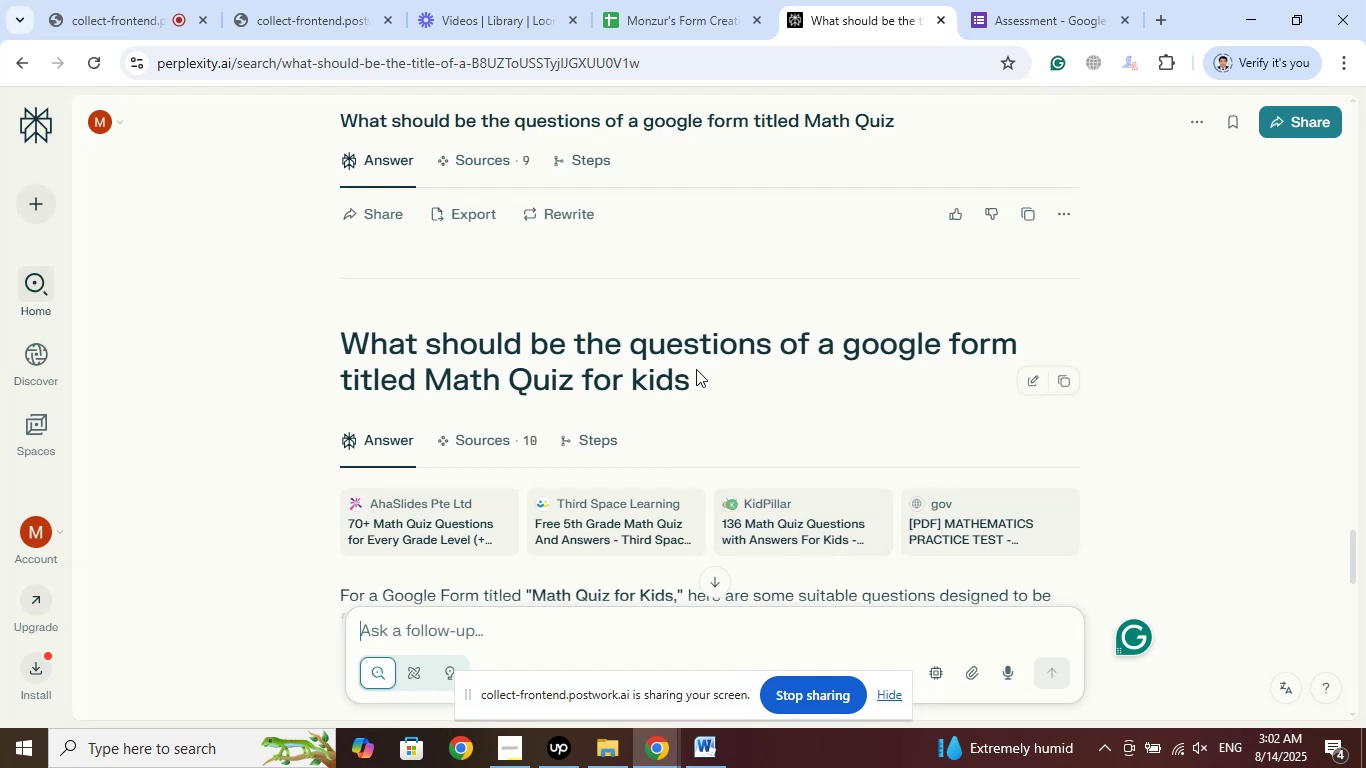 
scroll: coordinate [961, 385], scroll_direction: down, amount: 14.0
 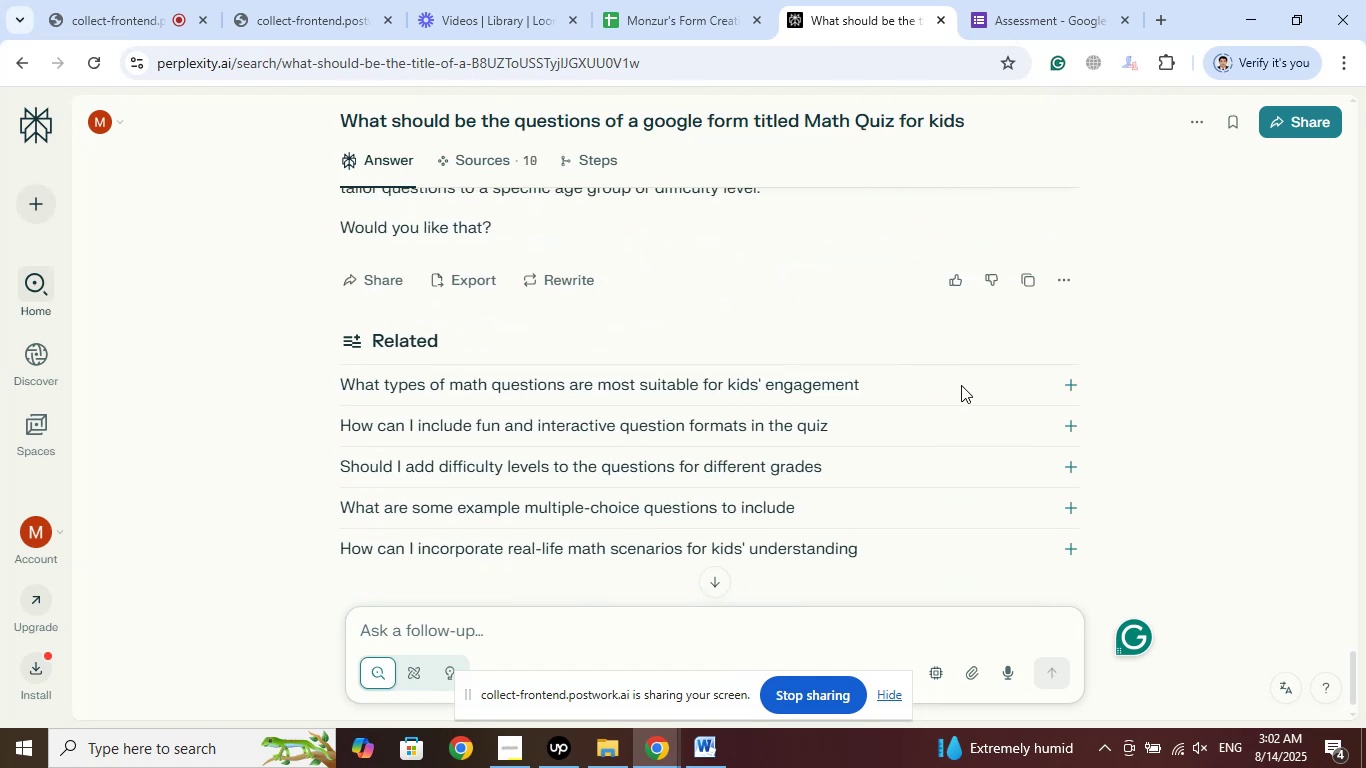 
scroll: coordinate [961, 385], scroll_direction: up, amount: 10.0
 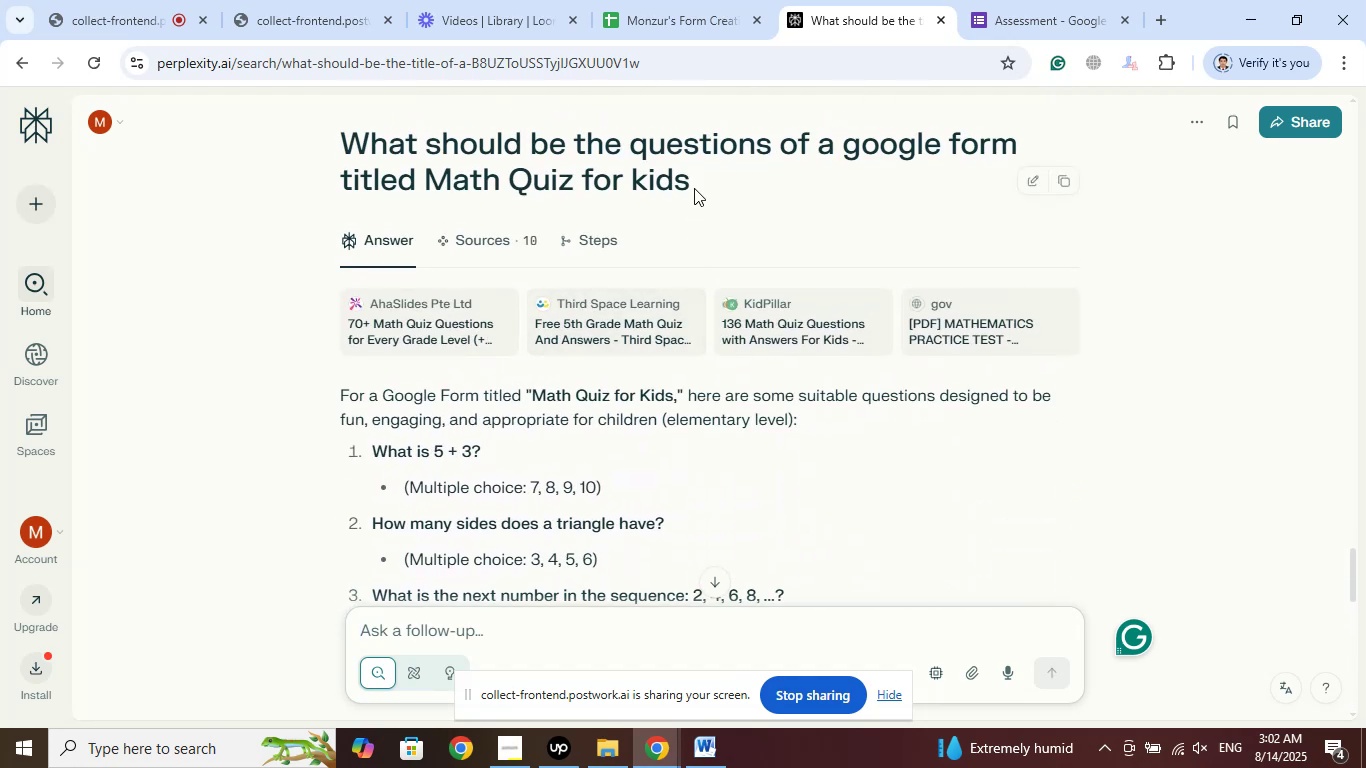 
left_click_drag(start_coordinate=[695, 182], to_coordinate=[432, 170])
 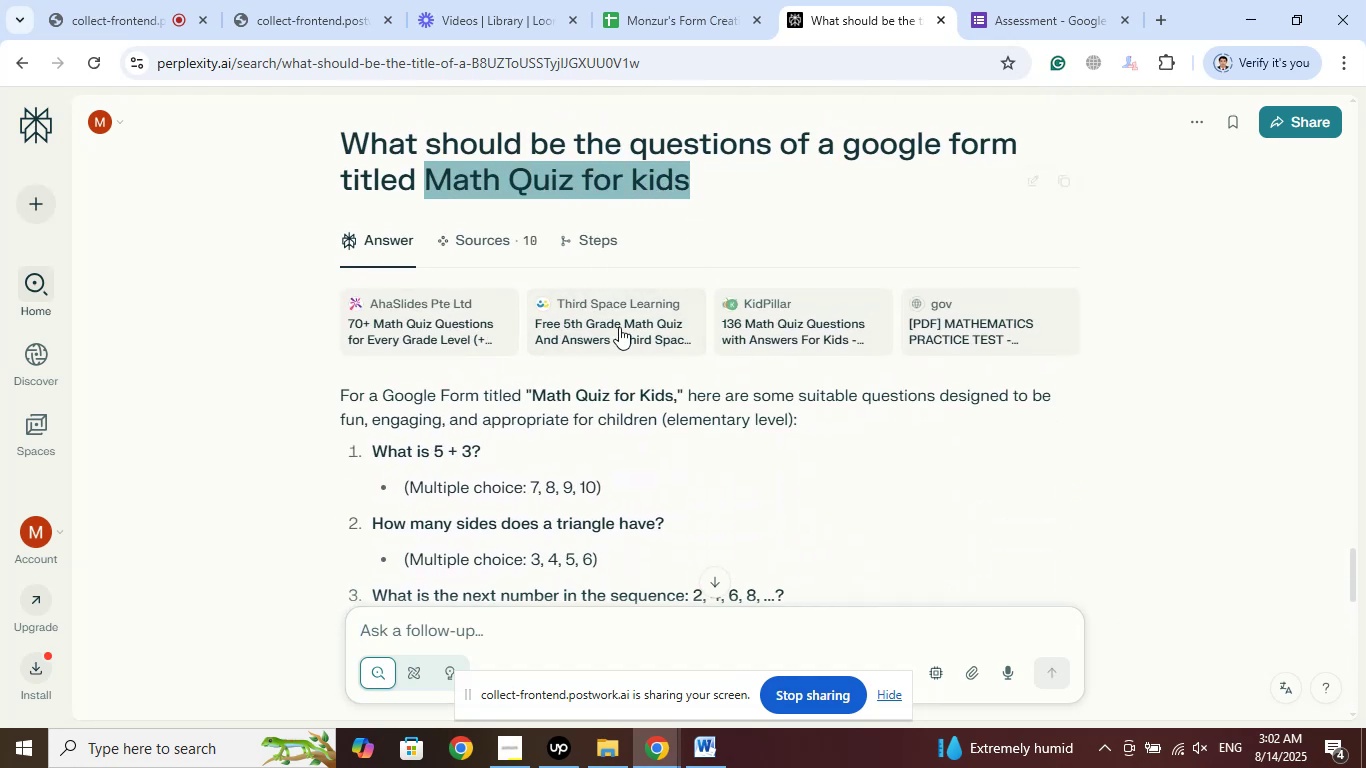 
scroll: coordinate [745, 401], scroll_direction: up, amount: 16.0
 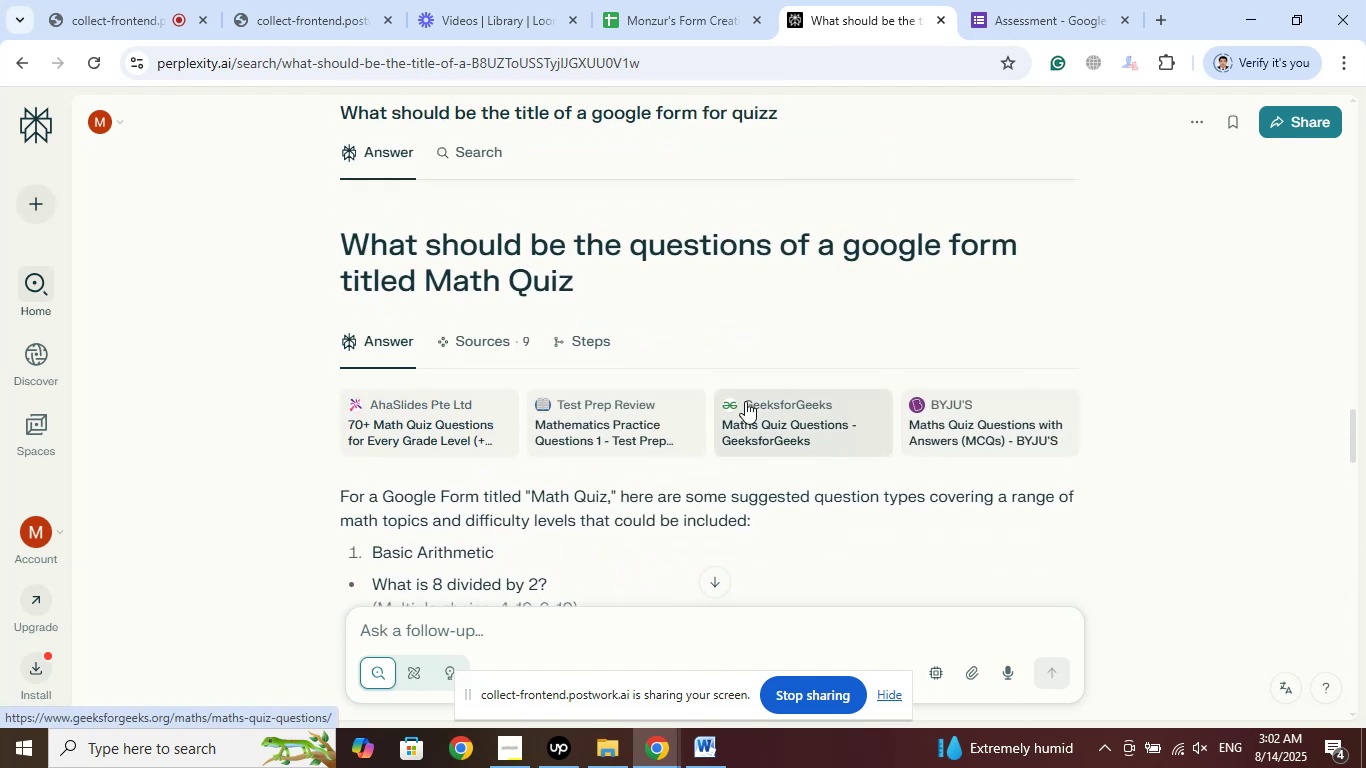 
scroll: coordinate [746, 401], scroll_direction: down, amount: 5.0
 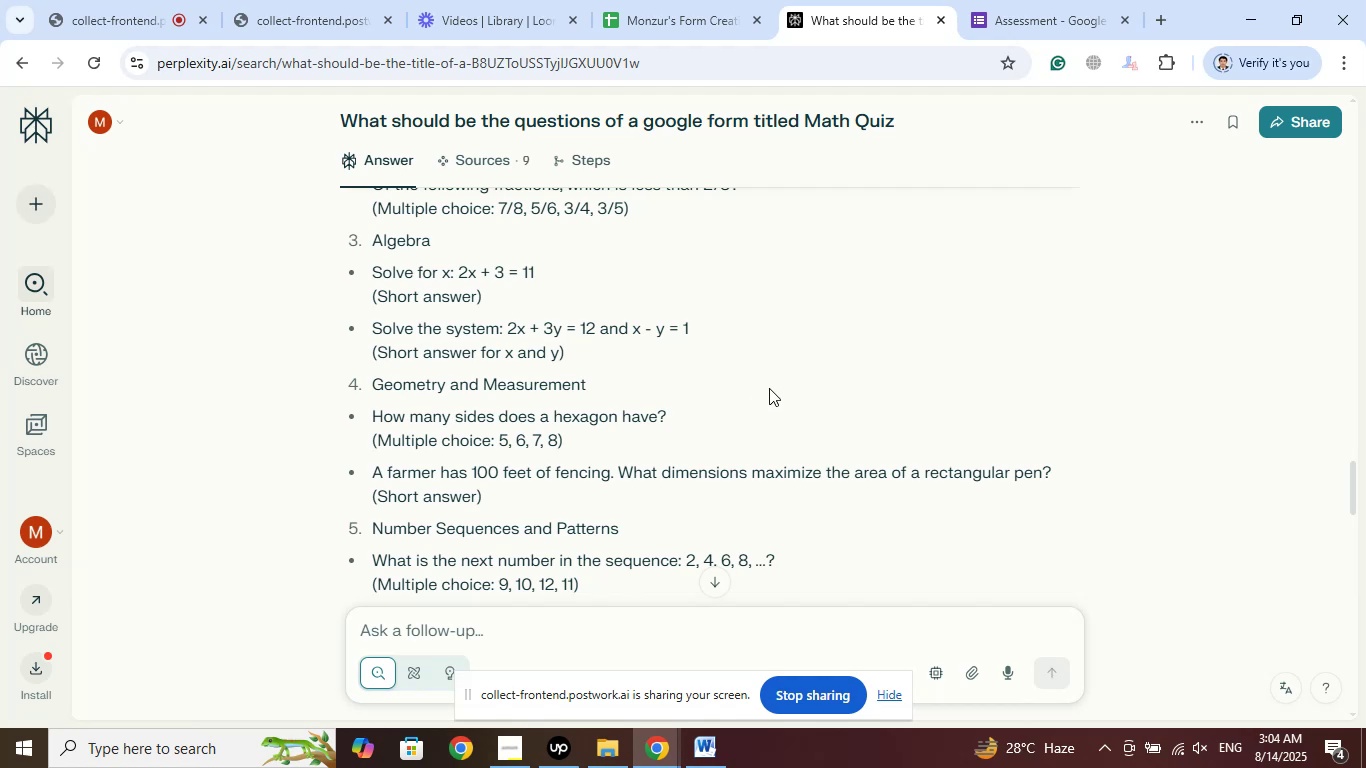 
wait(91.73)
 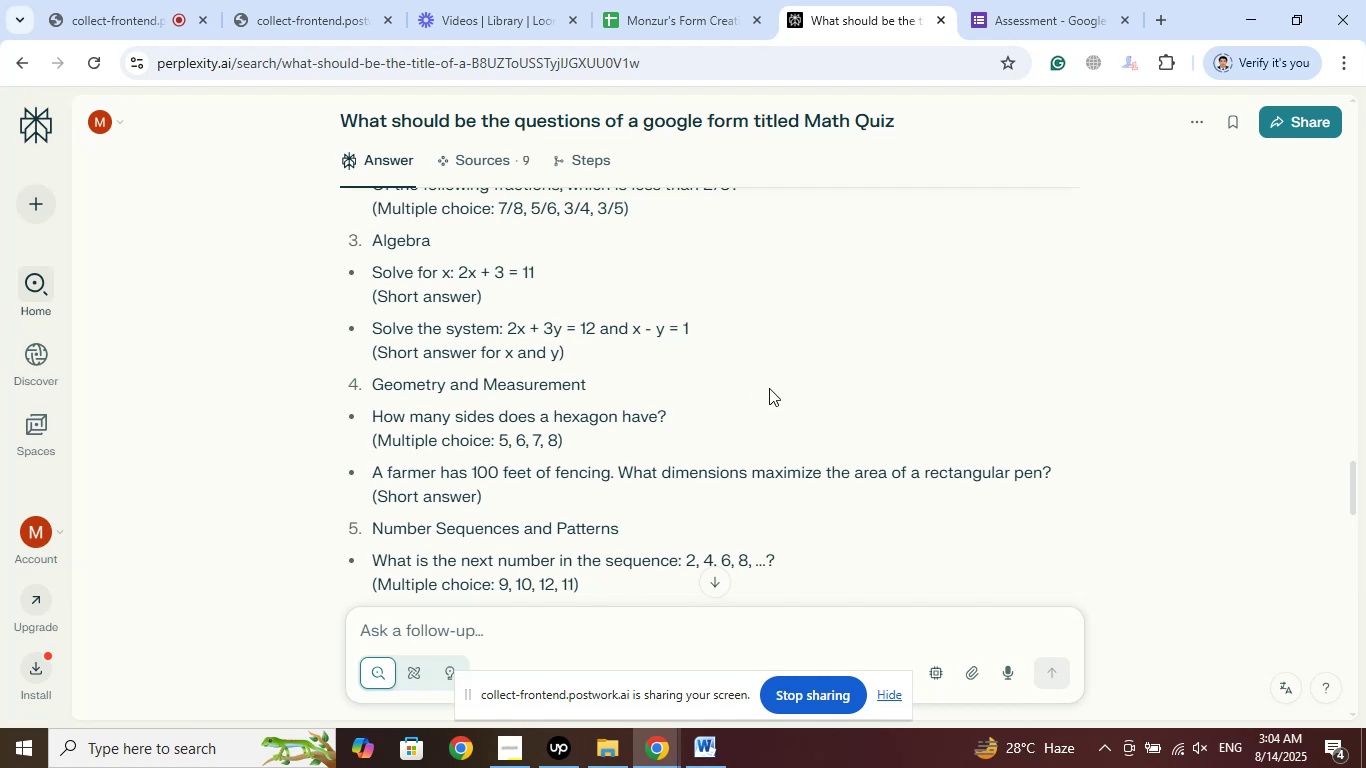 
scroll: coordinate [906, 310], scroll_direction: down, amount: 5.0
 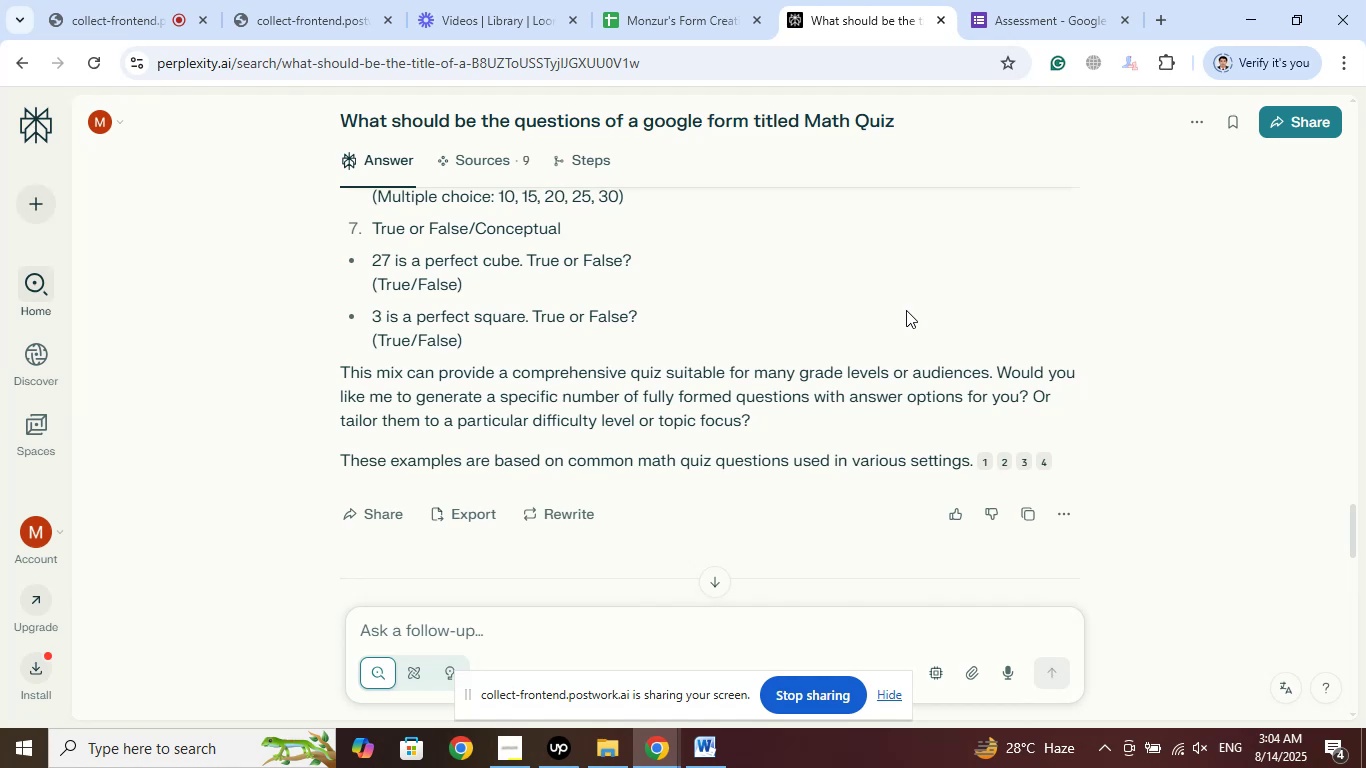 
scroll: coordinate [894, 299], scroll_direction: up, amount: 11.0
 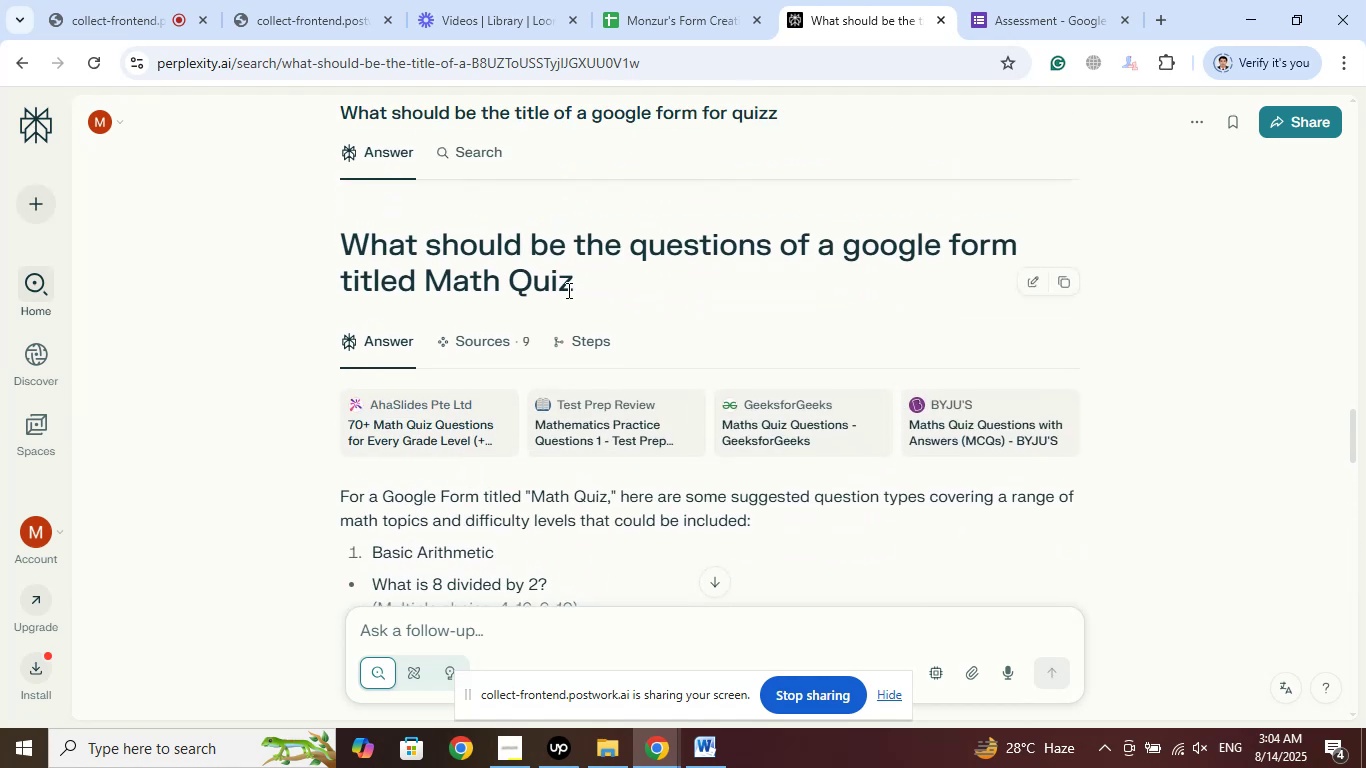 
left_click_drag(start_coordinate=[586, 285], to_coordinate=[429, 276])
 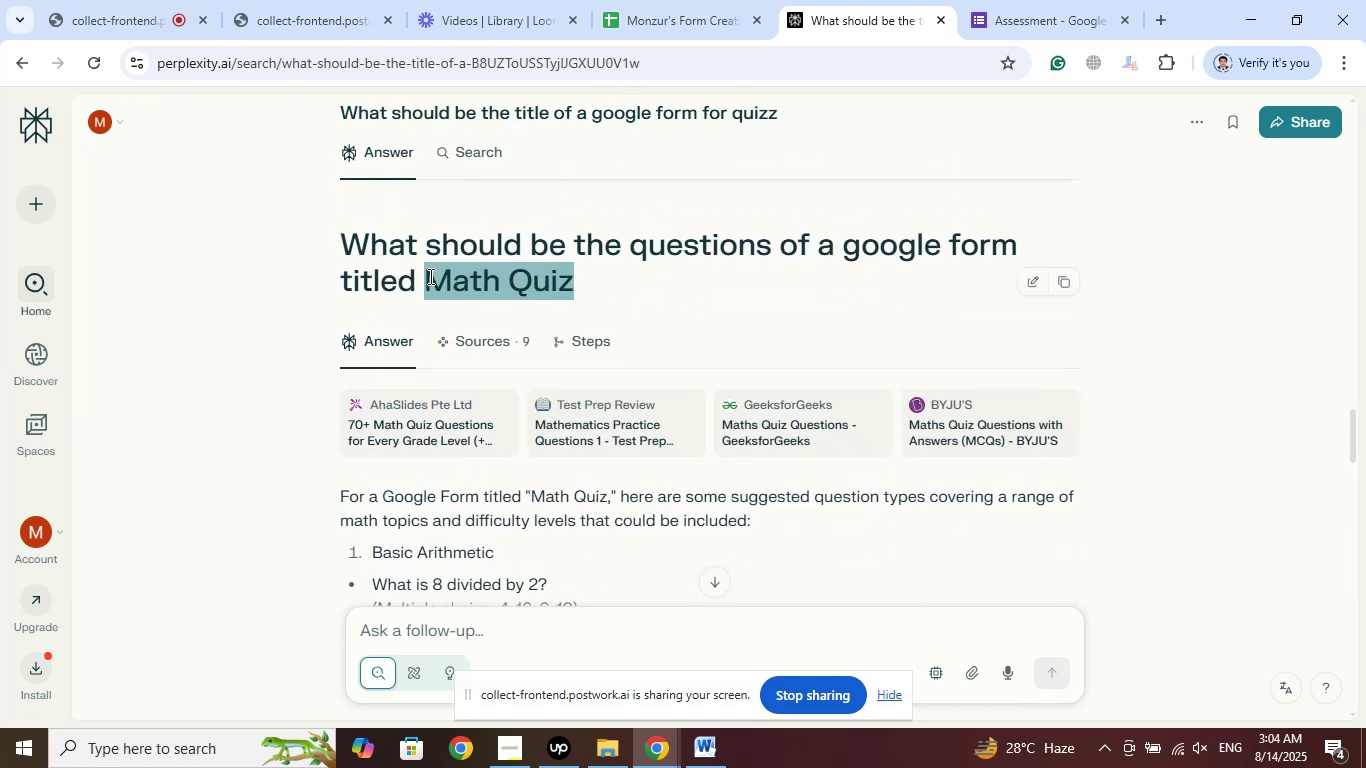 
right_click([429, 276])
 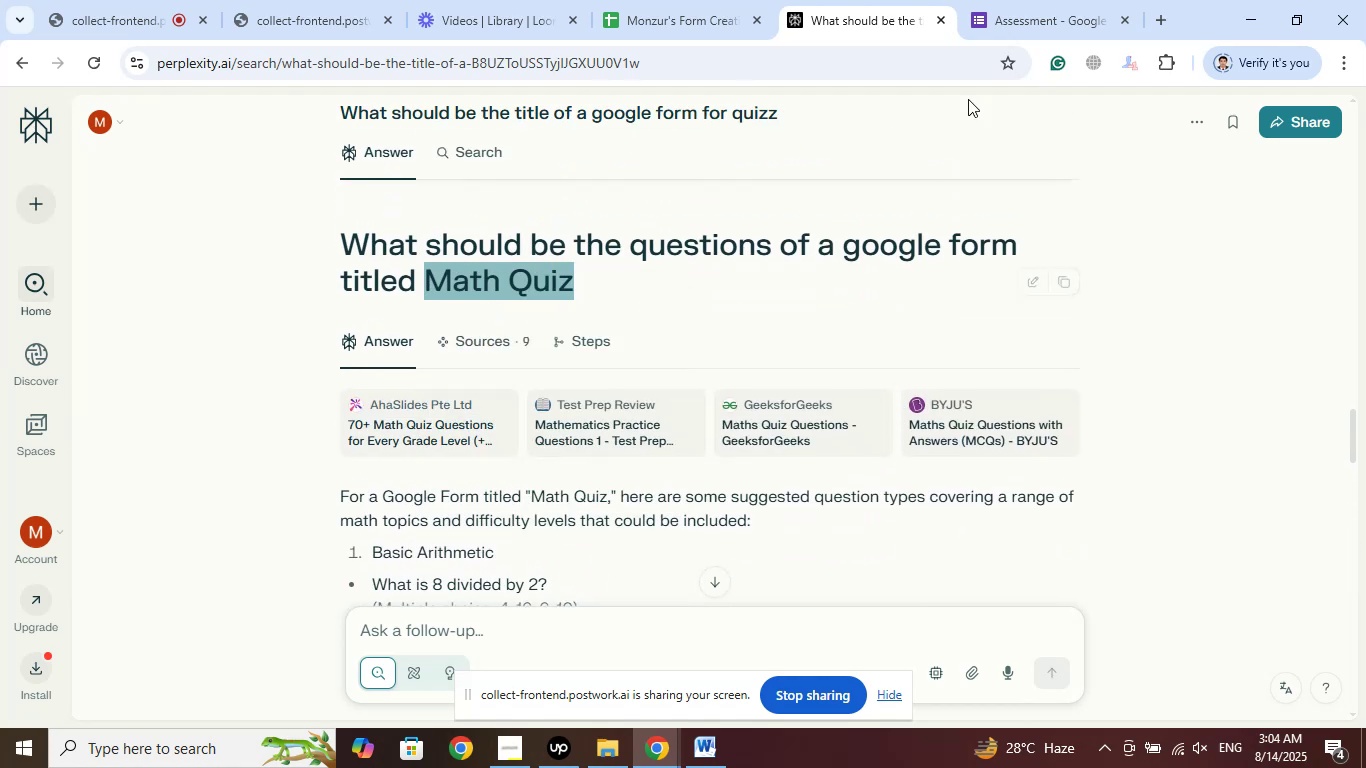 
left_click([1054, 0])
 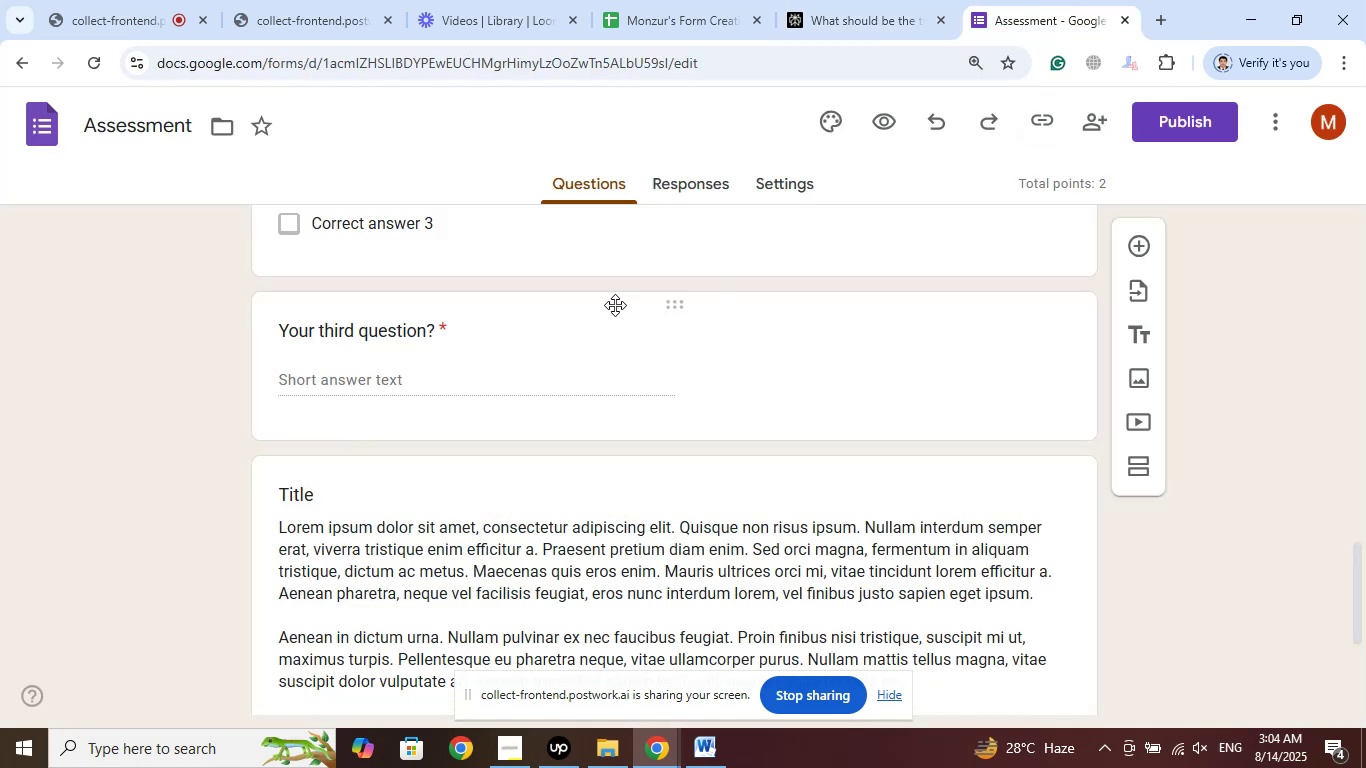 
scroll: coordinate [613, 288], scroll_direction: up, amount: 10.0
 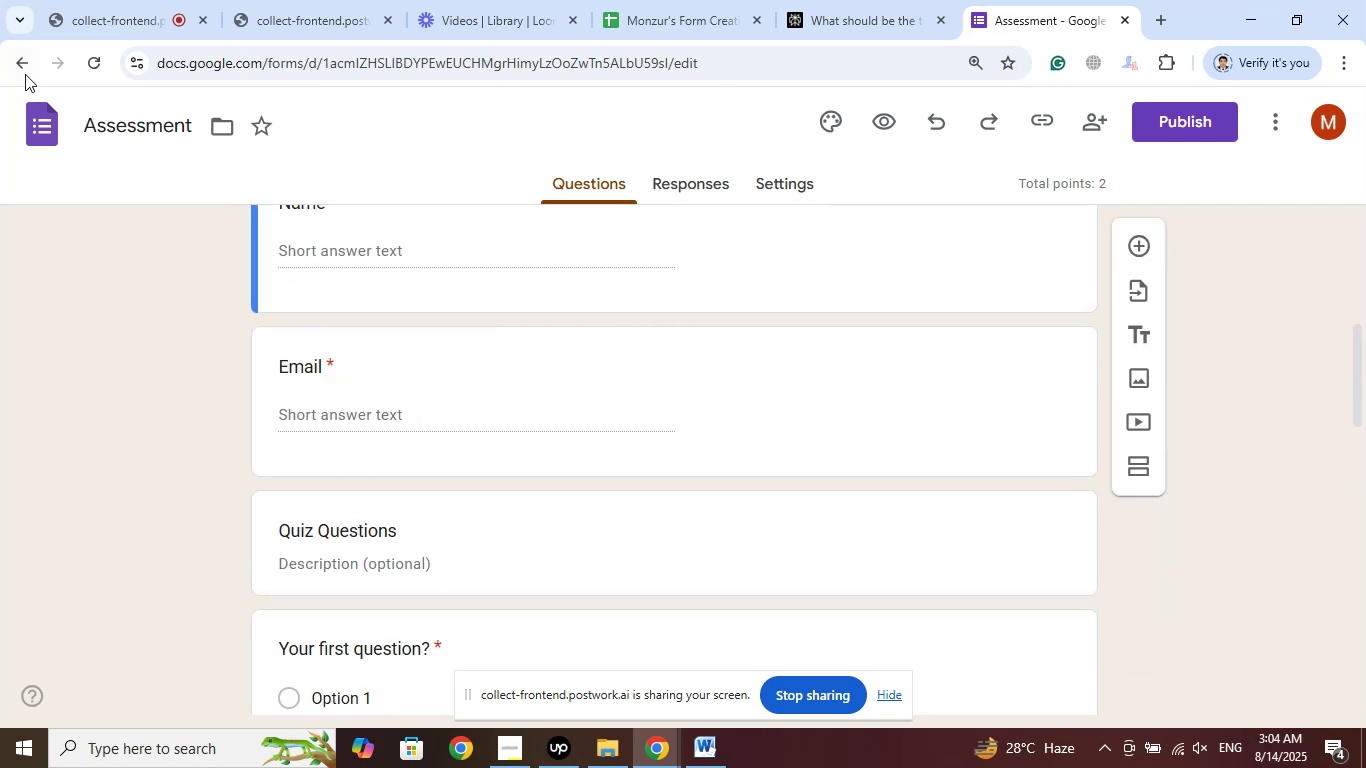 
left_click([25, 69])
 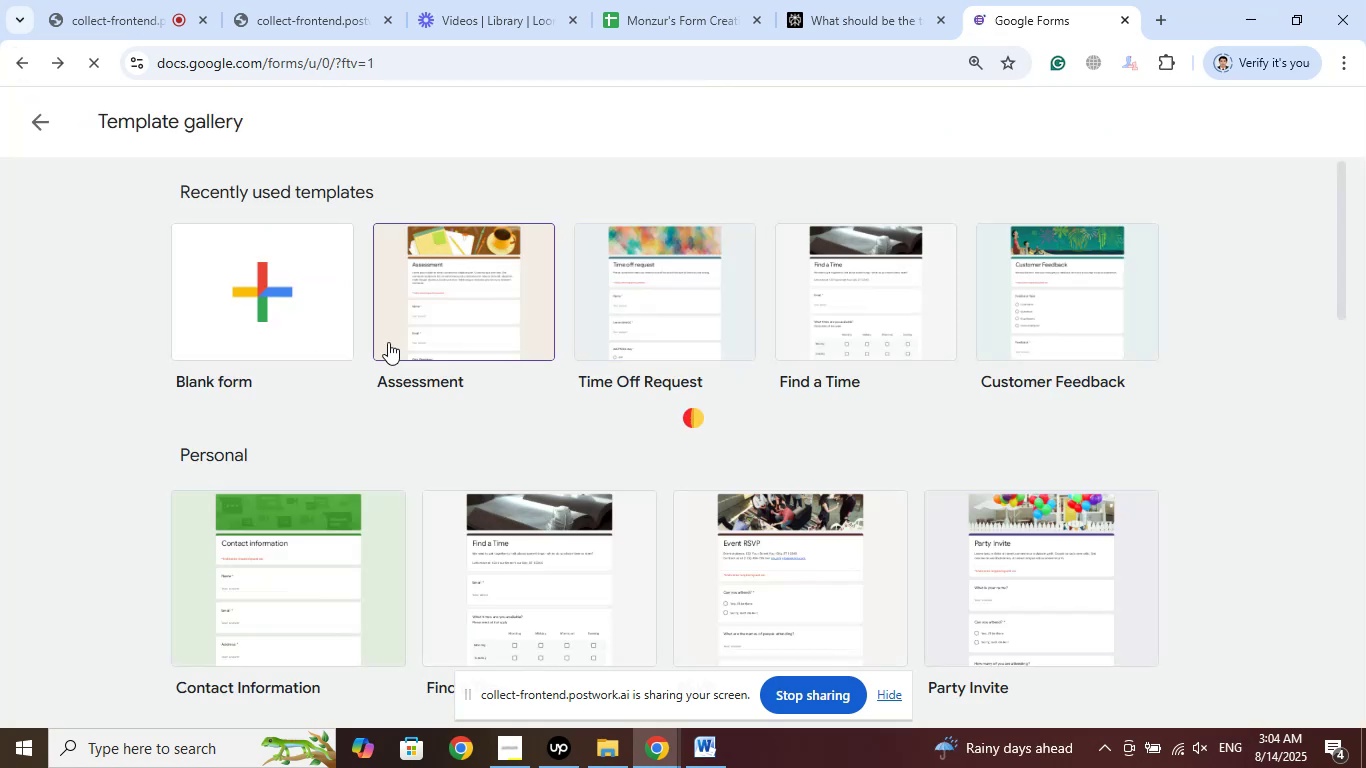 
left_click([263, 276])
 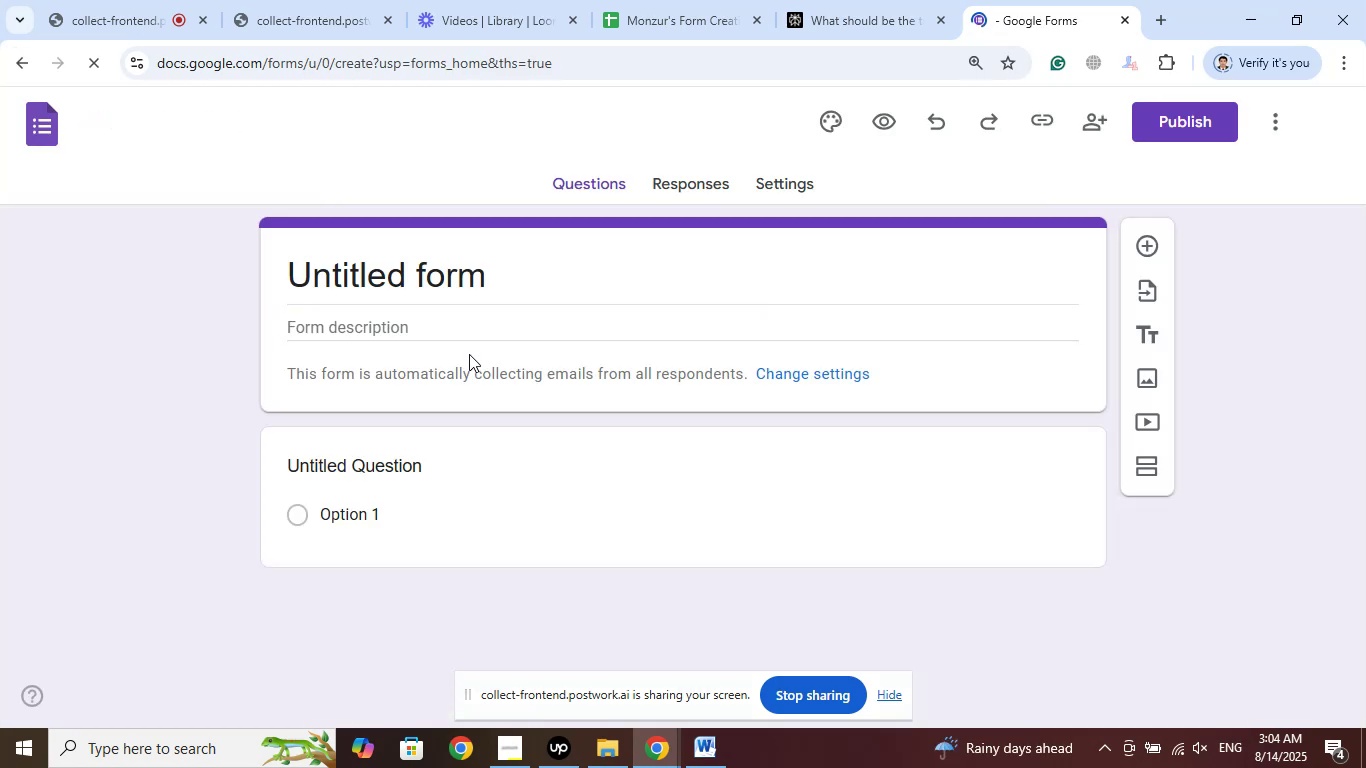 
left_click([462, 277])
 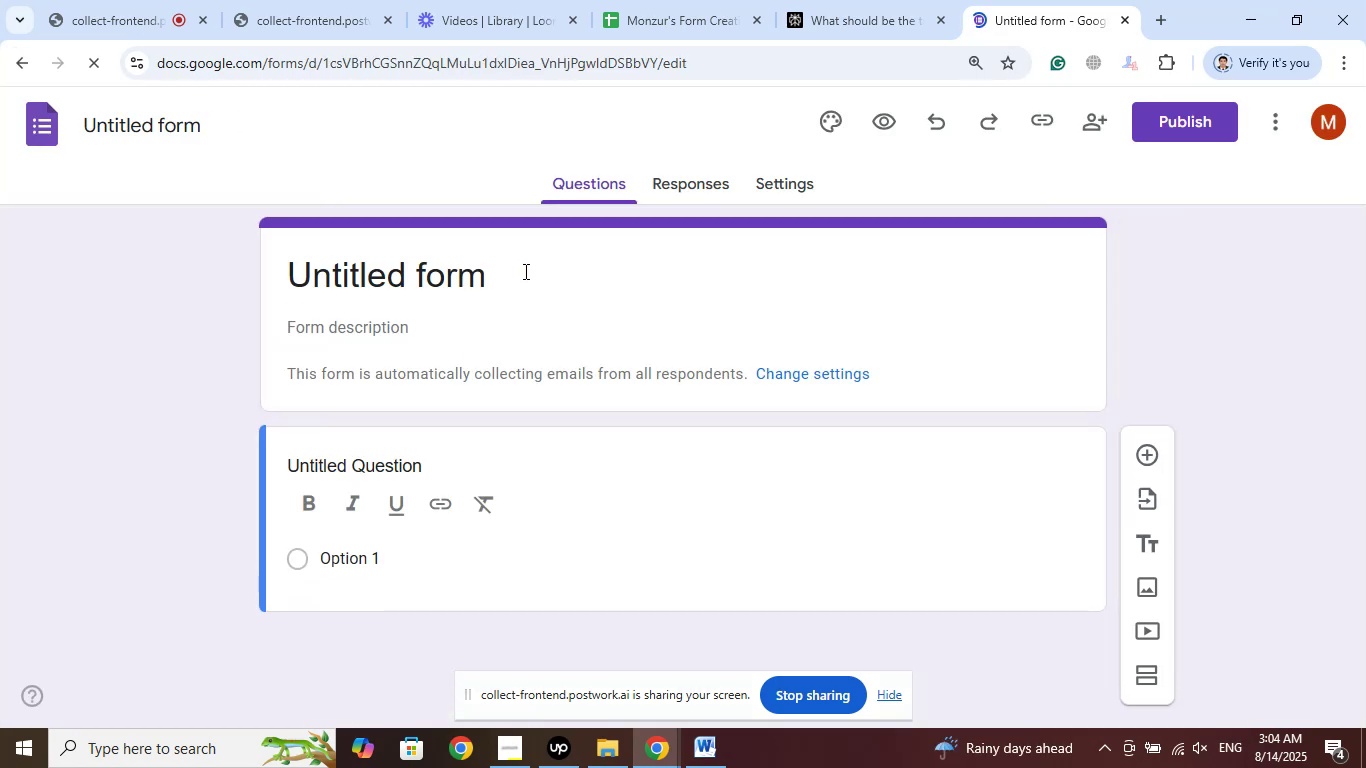 
left_click_drag(start_coordinate=[524, 271], to_coordinate=[242, 272])
 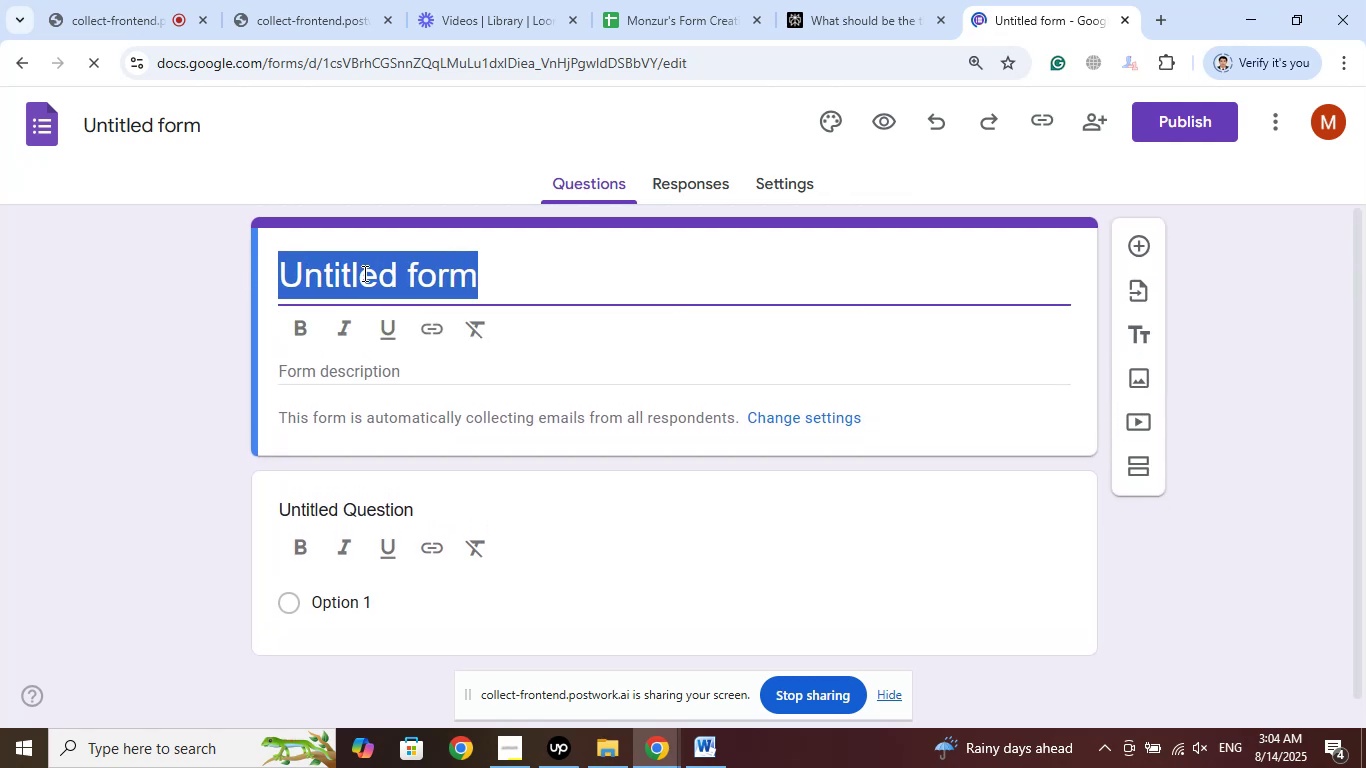 
right_click([363, 273])
 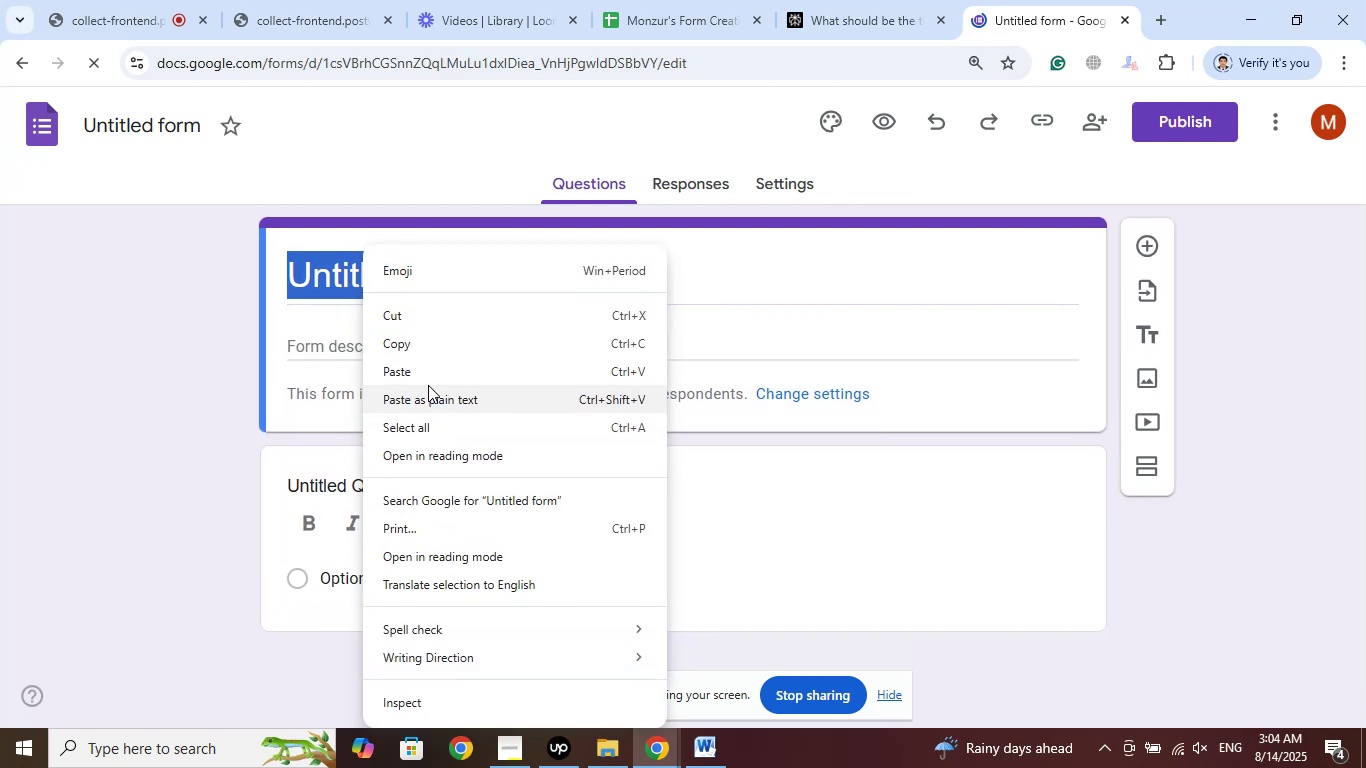 
left_click([424, 359])
 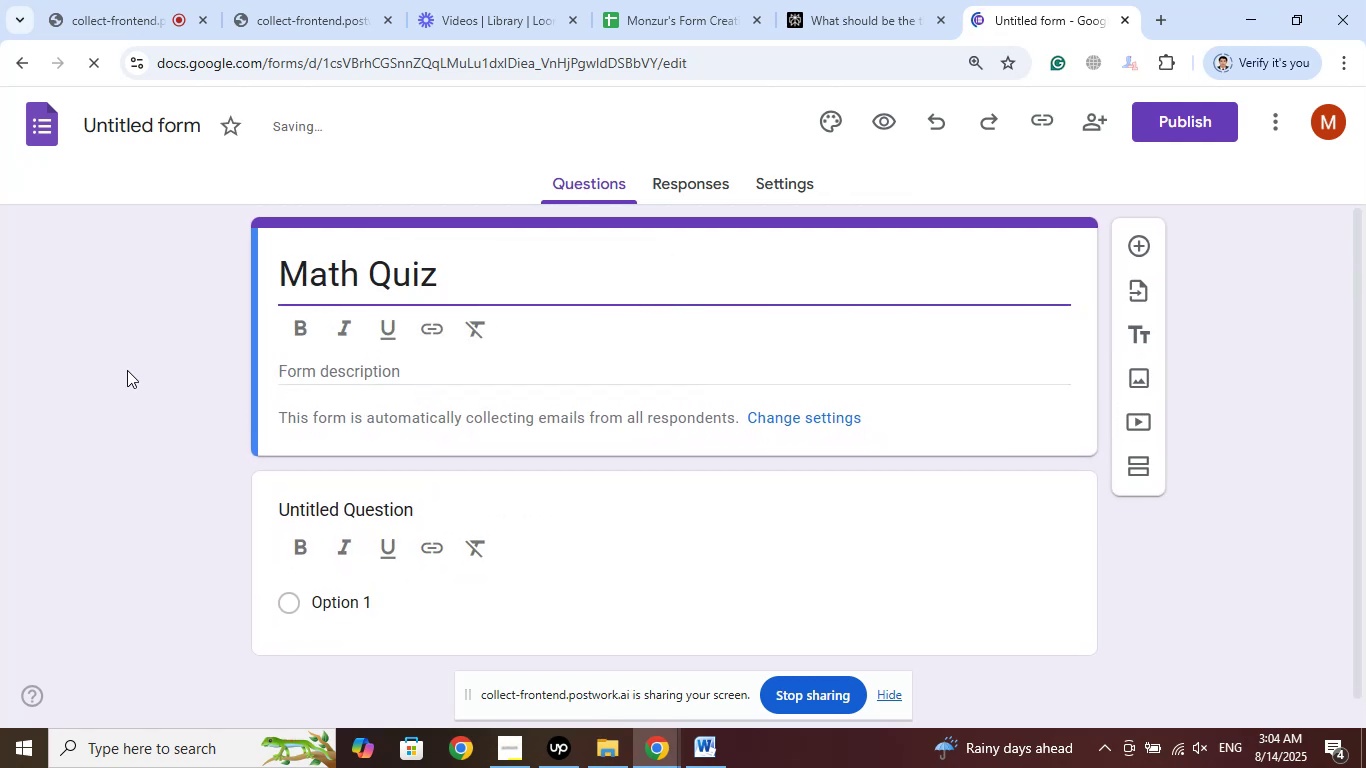 
left_click([125, 370])
 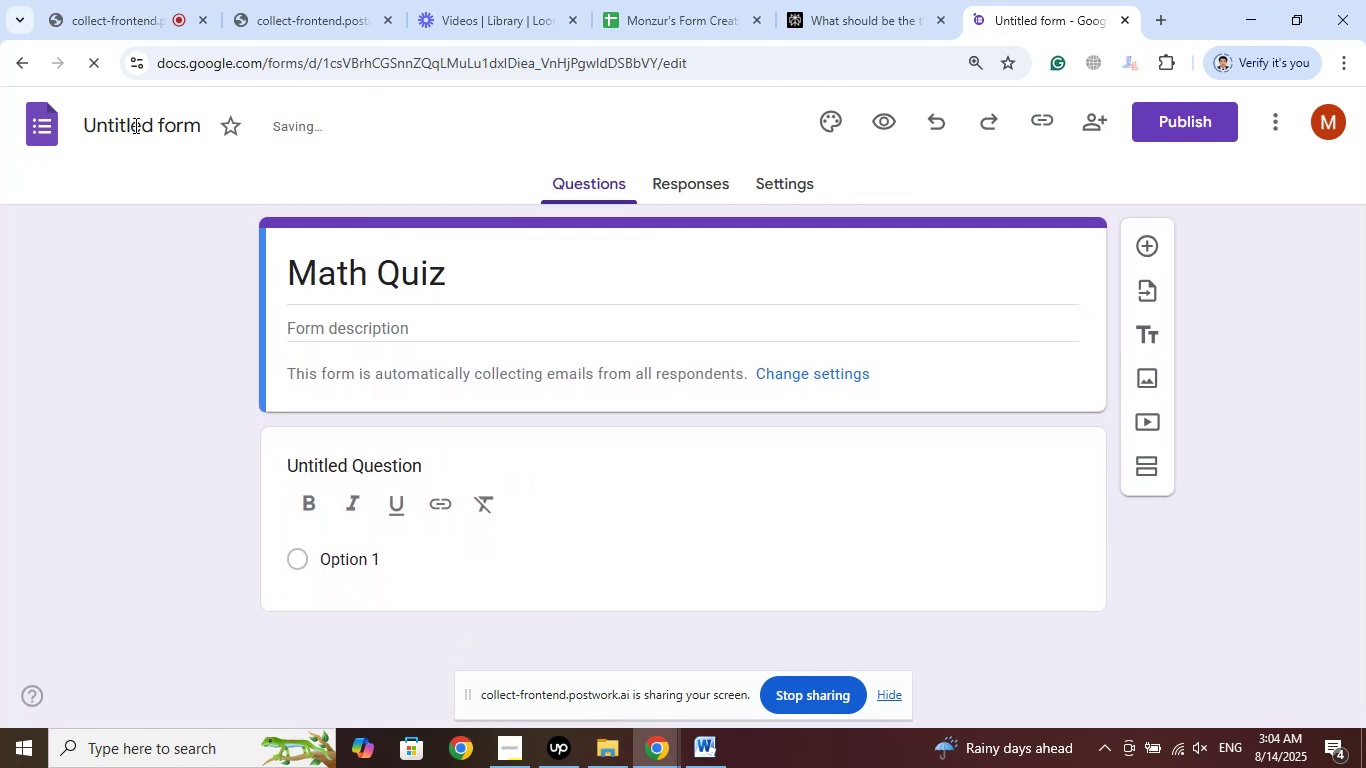 
left_click([134, 119])
 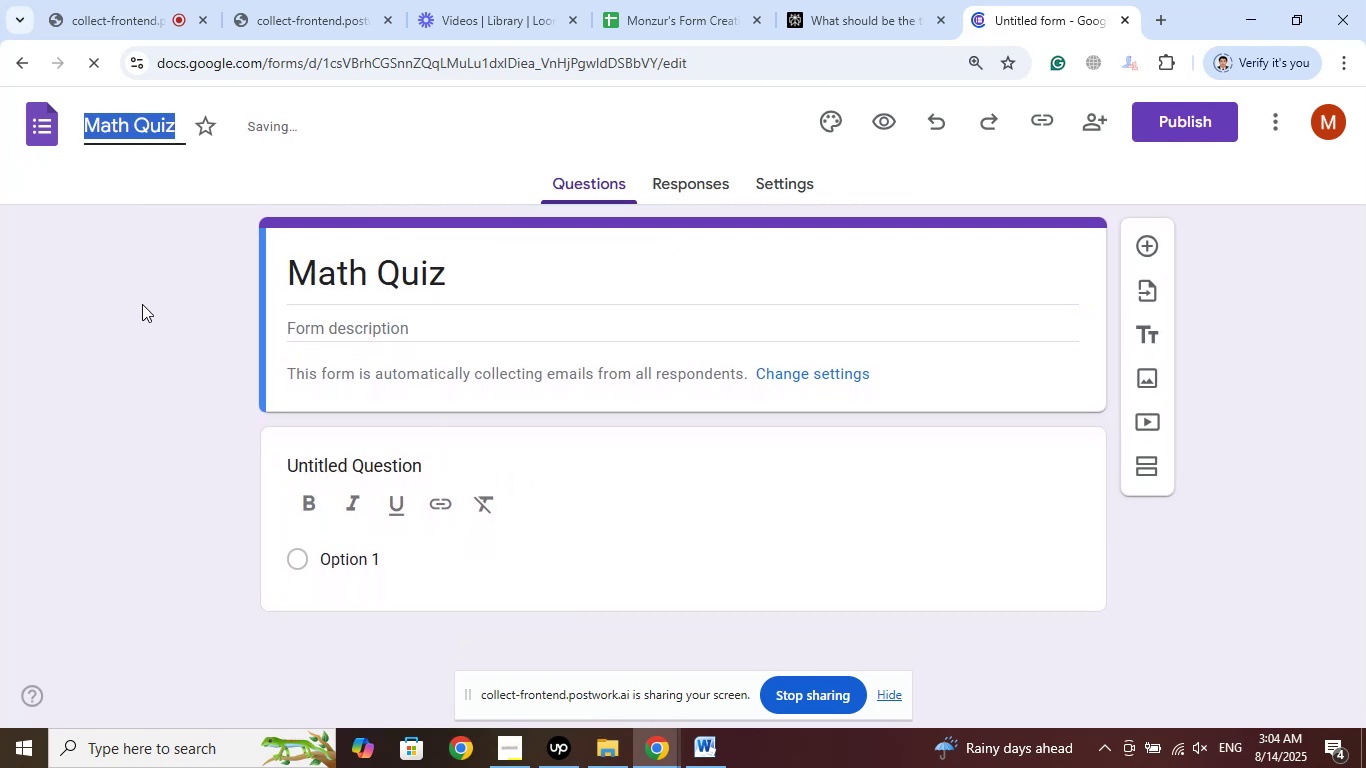 
left_click([142, 304])
 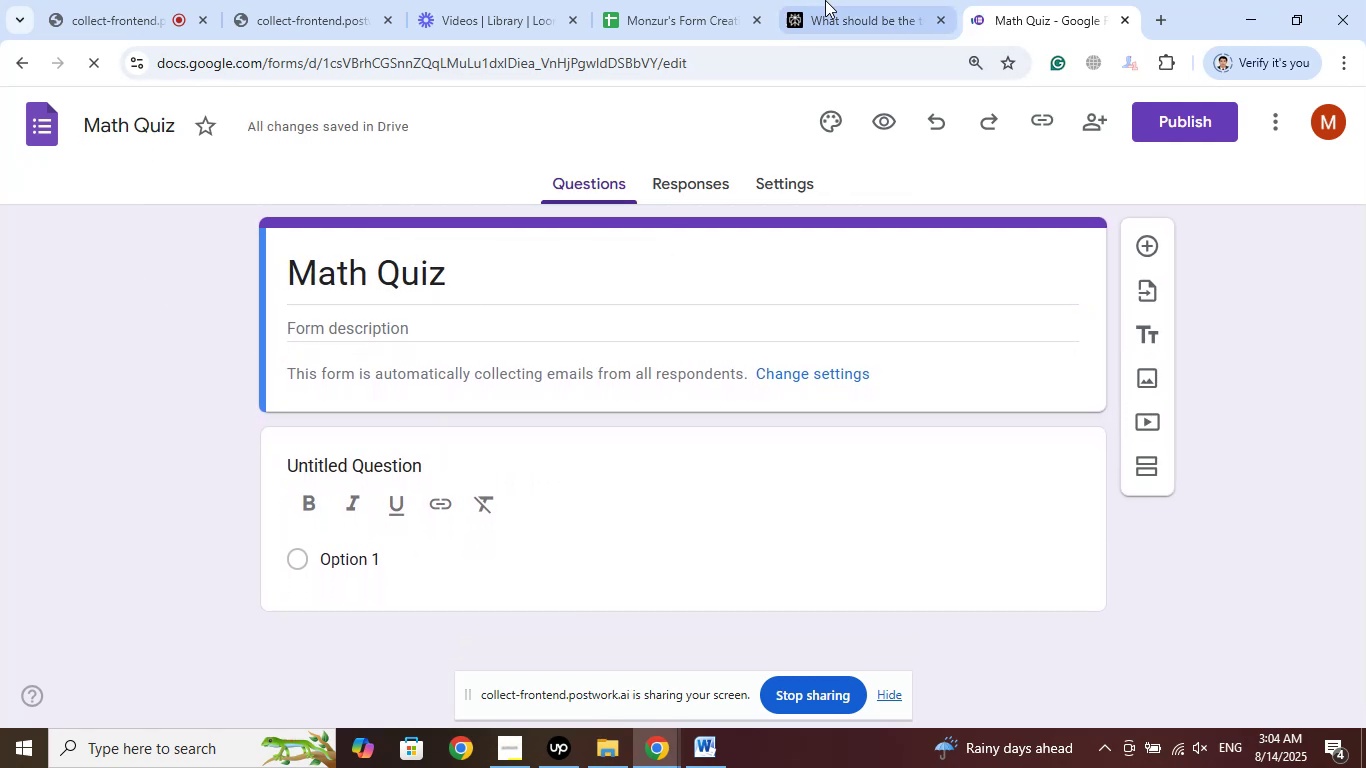 
left_click([841, 0])
 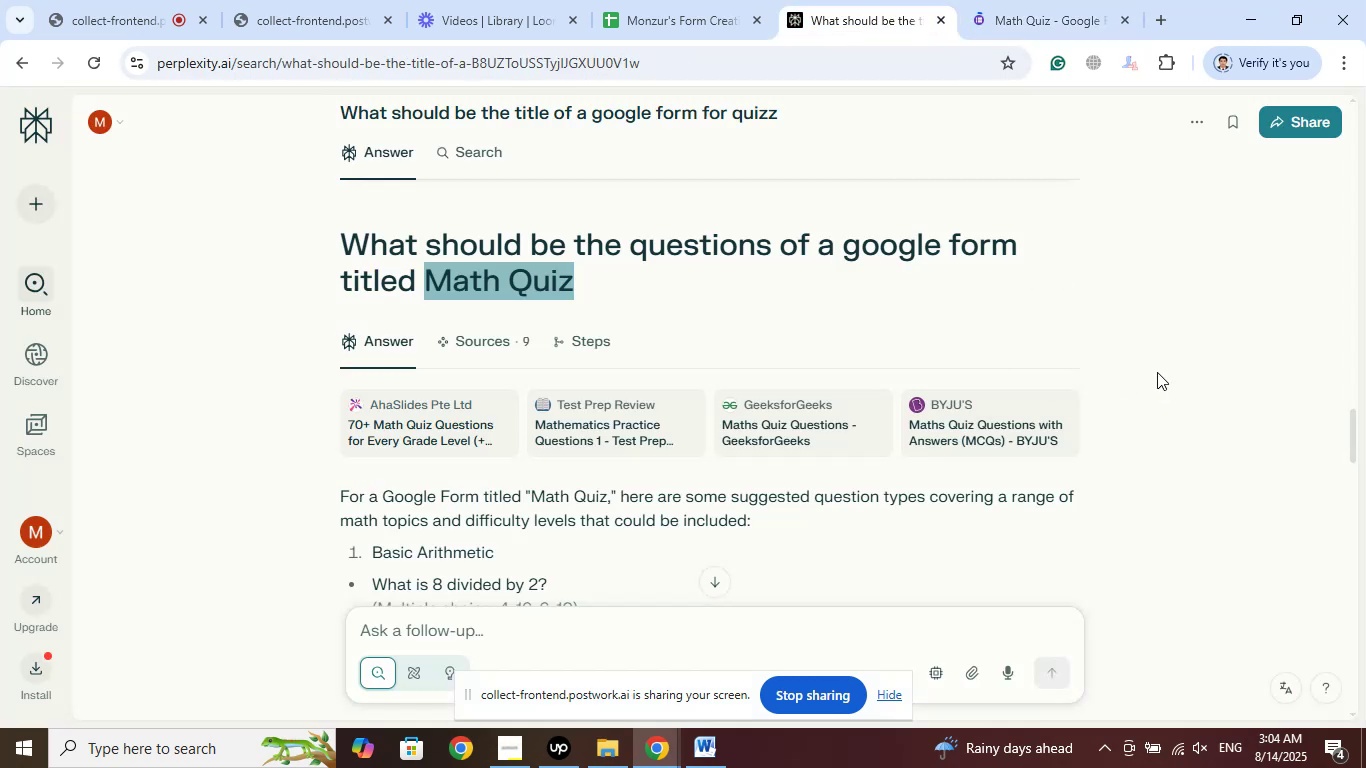 
scroll: coordinate [1167, 362], scroll_direction: down, amount: 3.0
 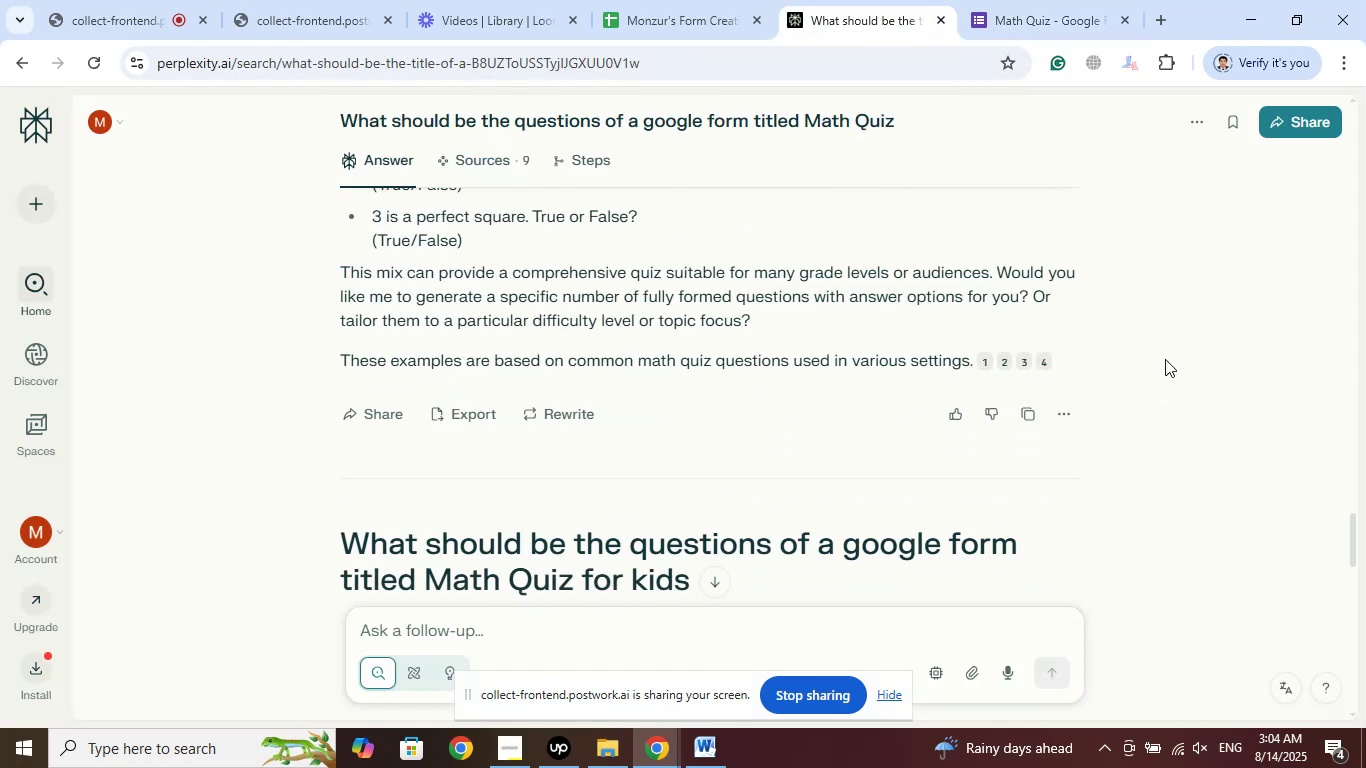 
scroll: coordinate [1164, 354], scroll_direction: up, amount: 3.0
 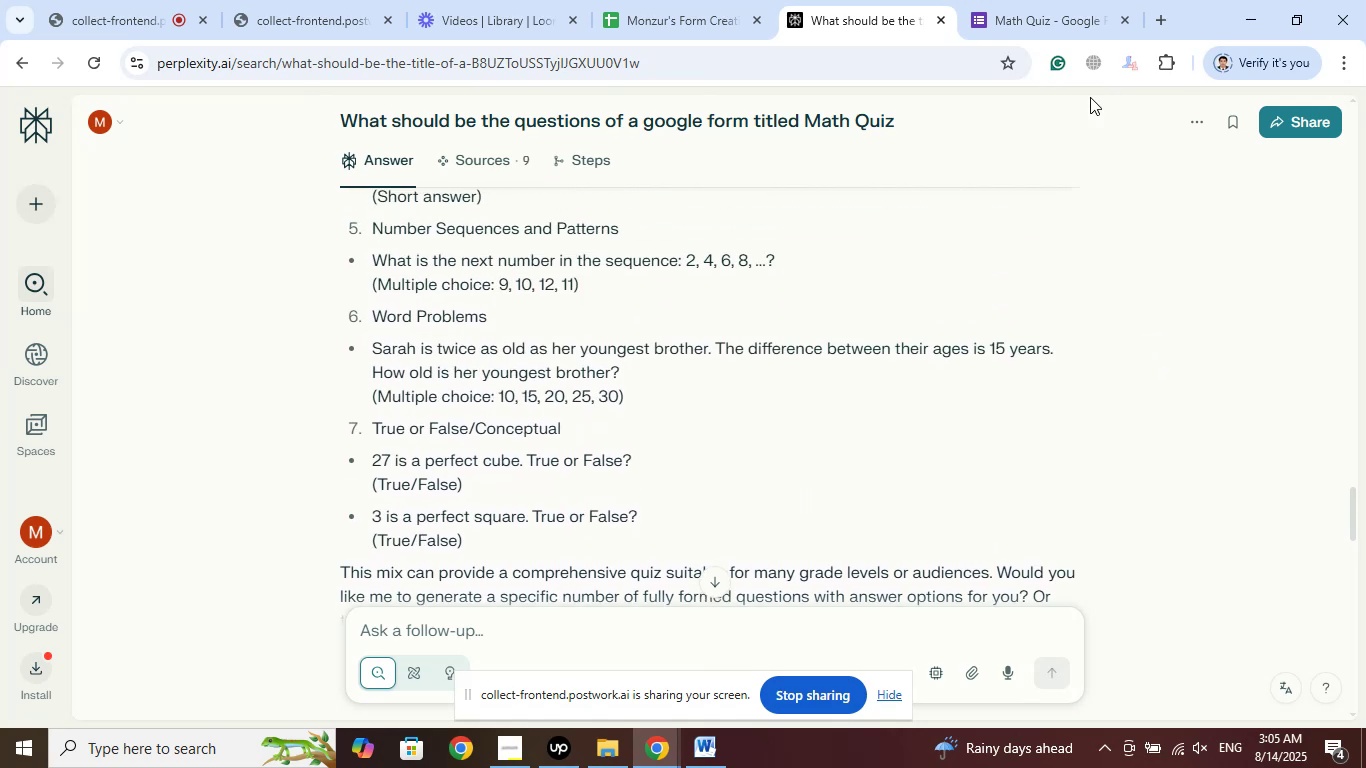 
left_click([1072, 0])
 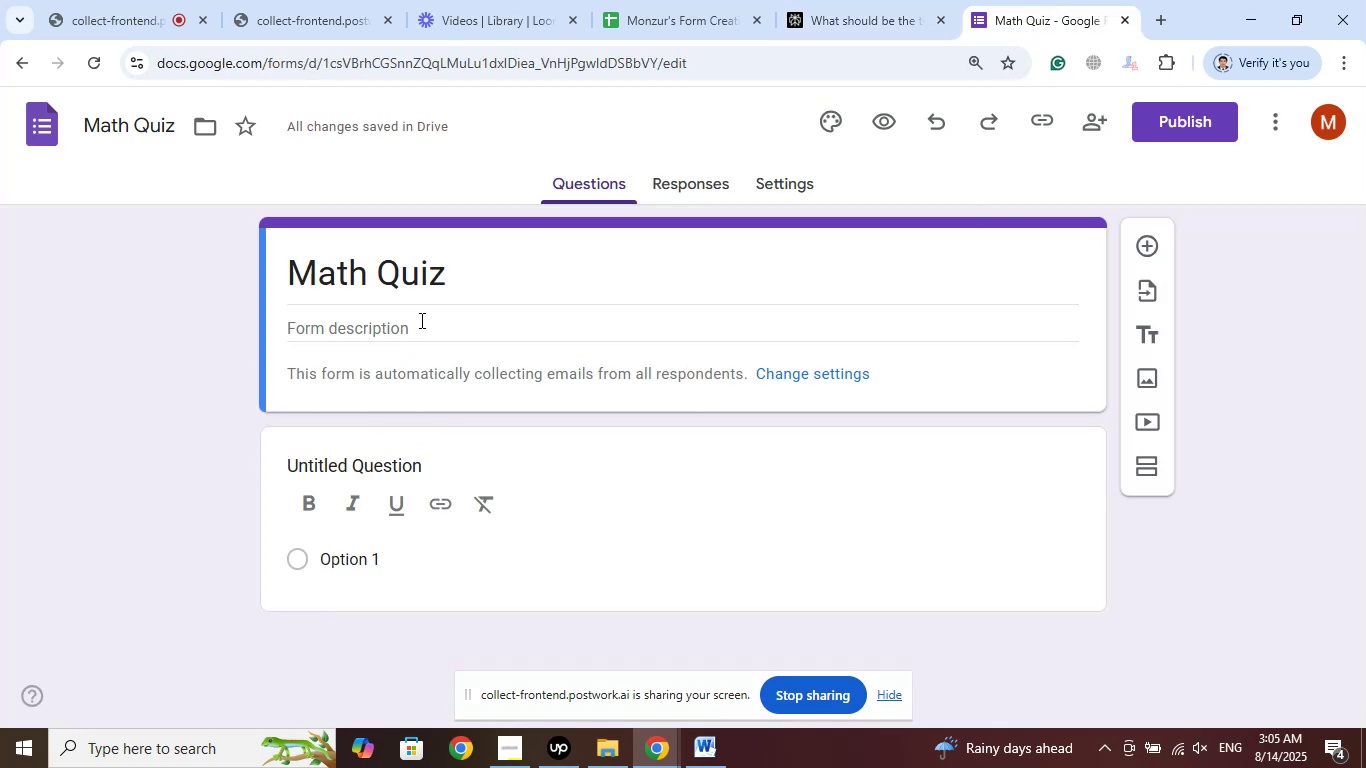 
left_click([848, 0])
 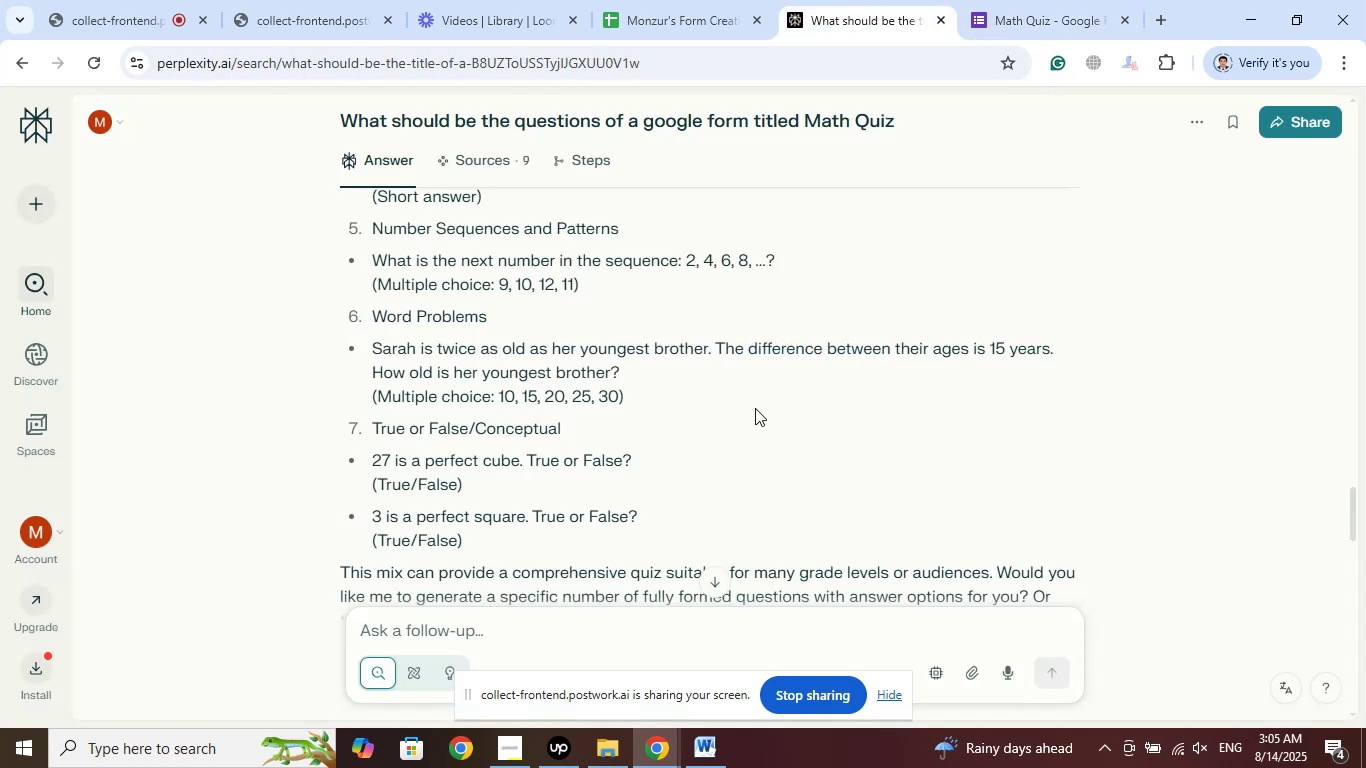 
scroll: coordinate [720, 367], scroll_direction: up, amount: 5.0
 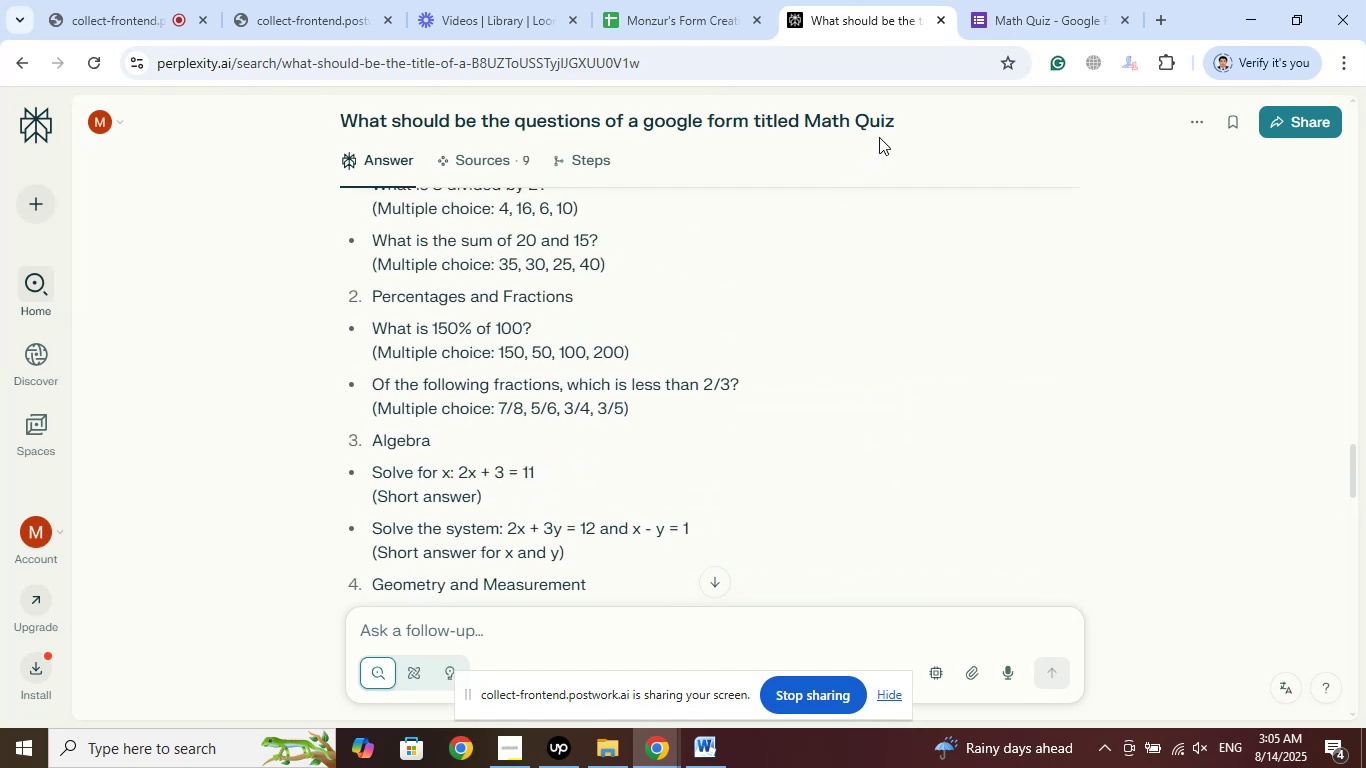 
left_click_drag(start_coordinate=[907, 122], to_coordinate=[331, 112])
 